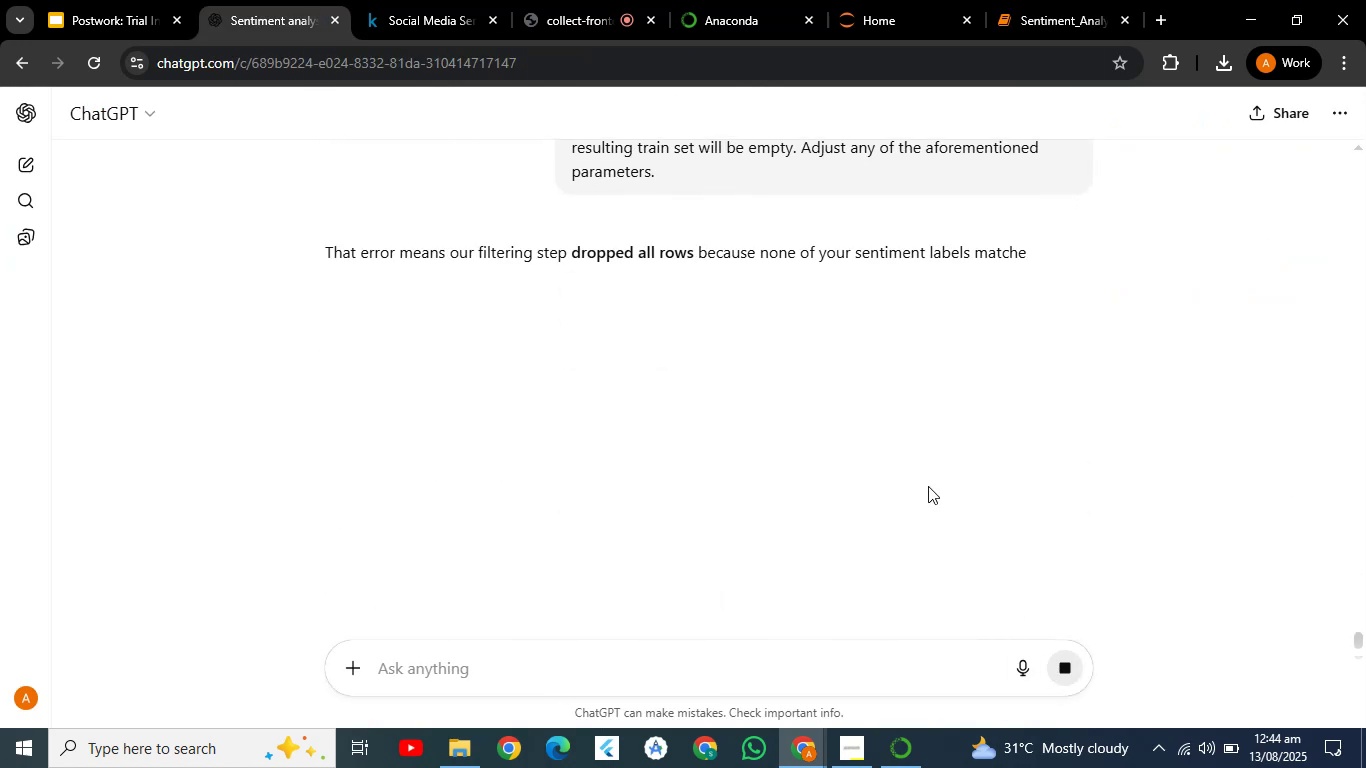 
left_click([1058, 263])
 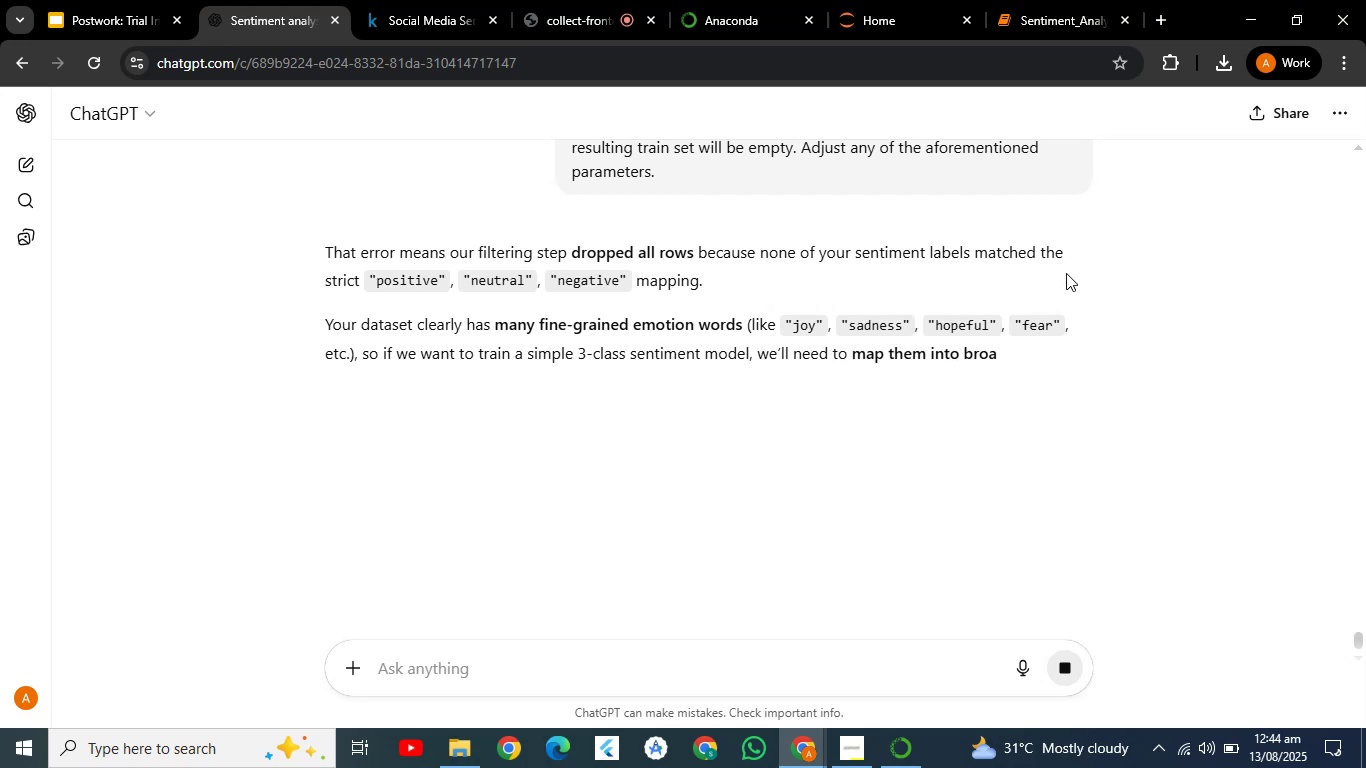 
scroll: coordinate [1012, 309], scroll_direction: down, amount: 4.0
 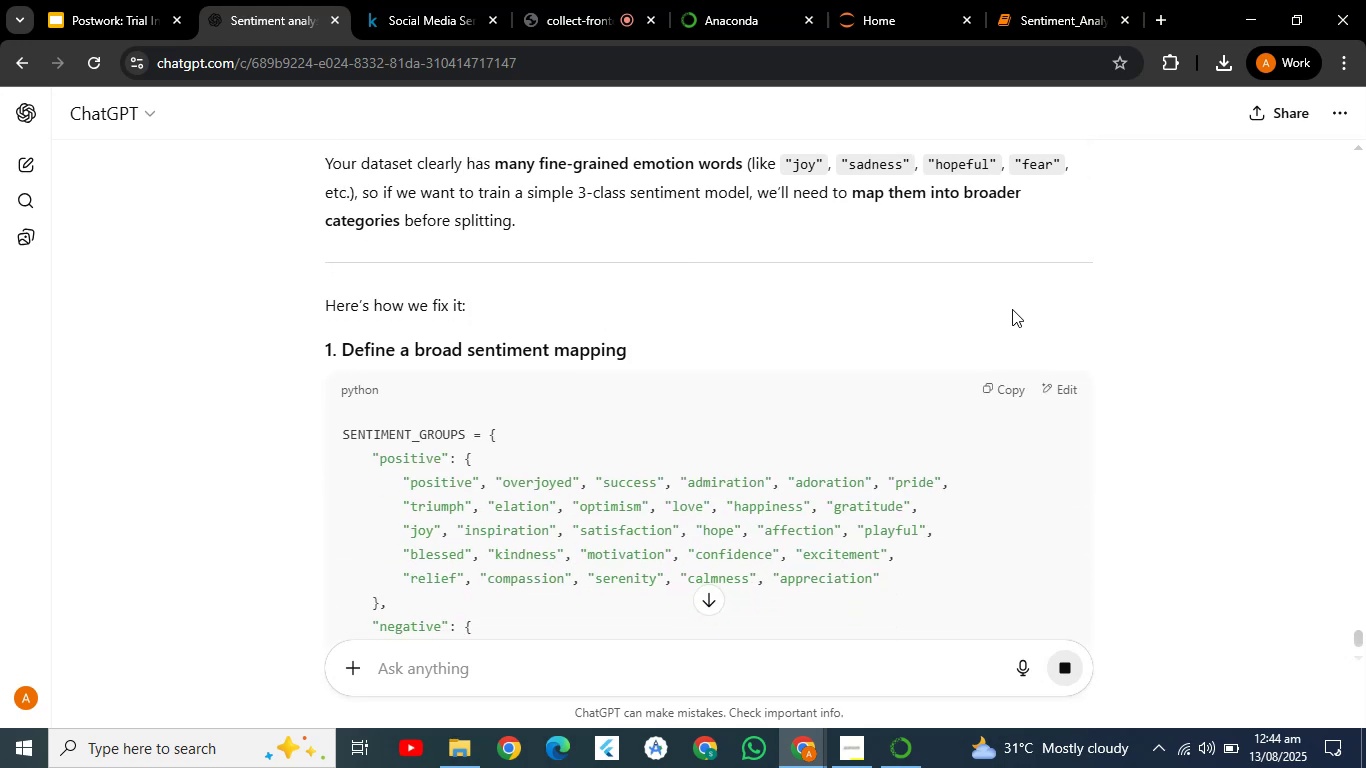 
scroll: coordinate [1012, 309], scroll_direction: up, amount: 1.0
 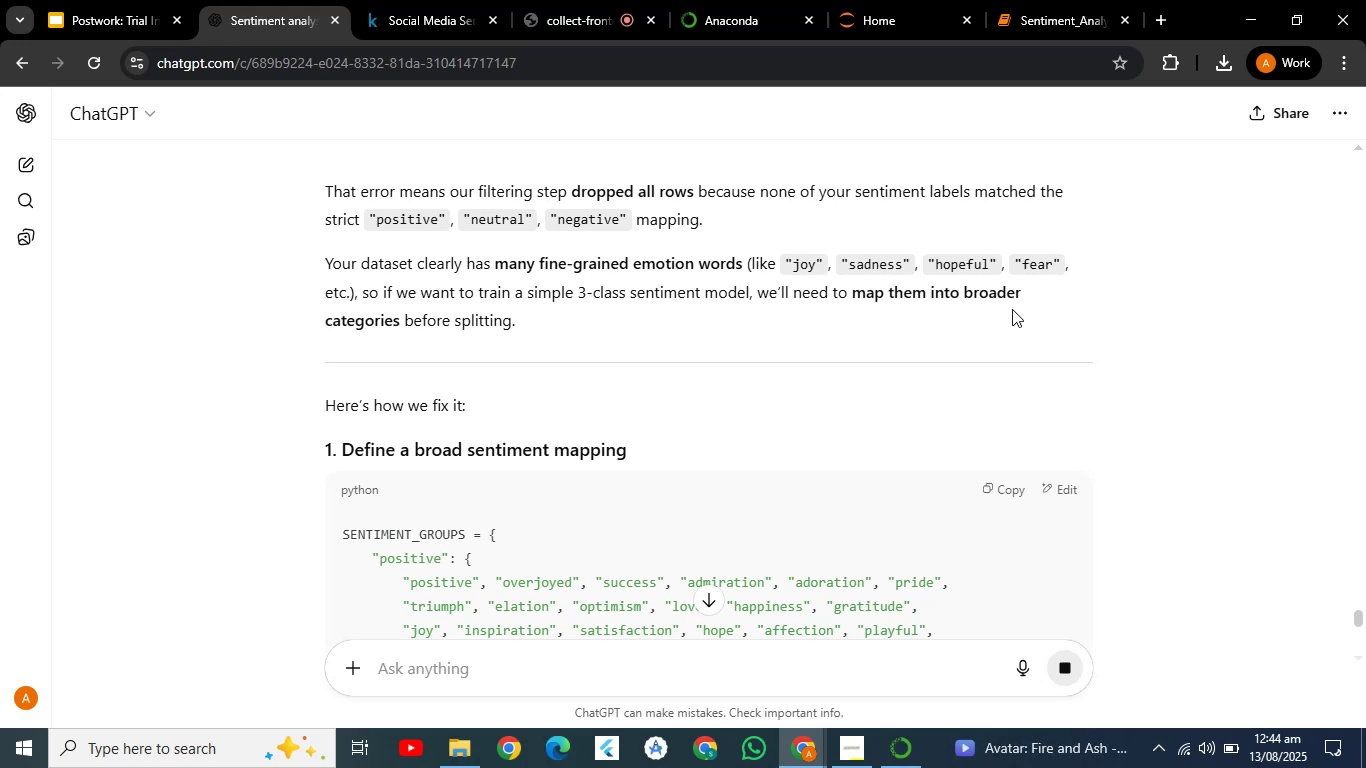 
wait(11.03)
 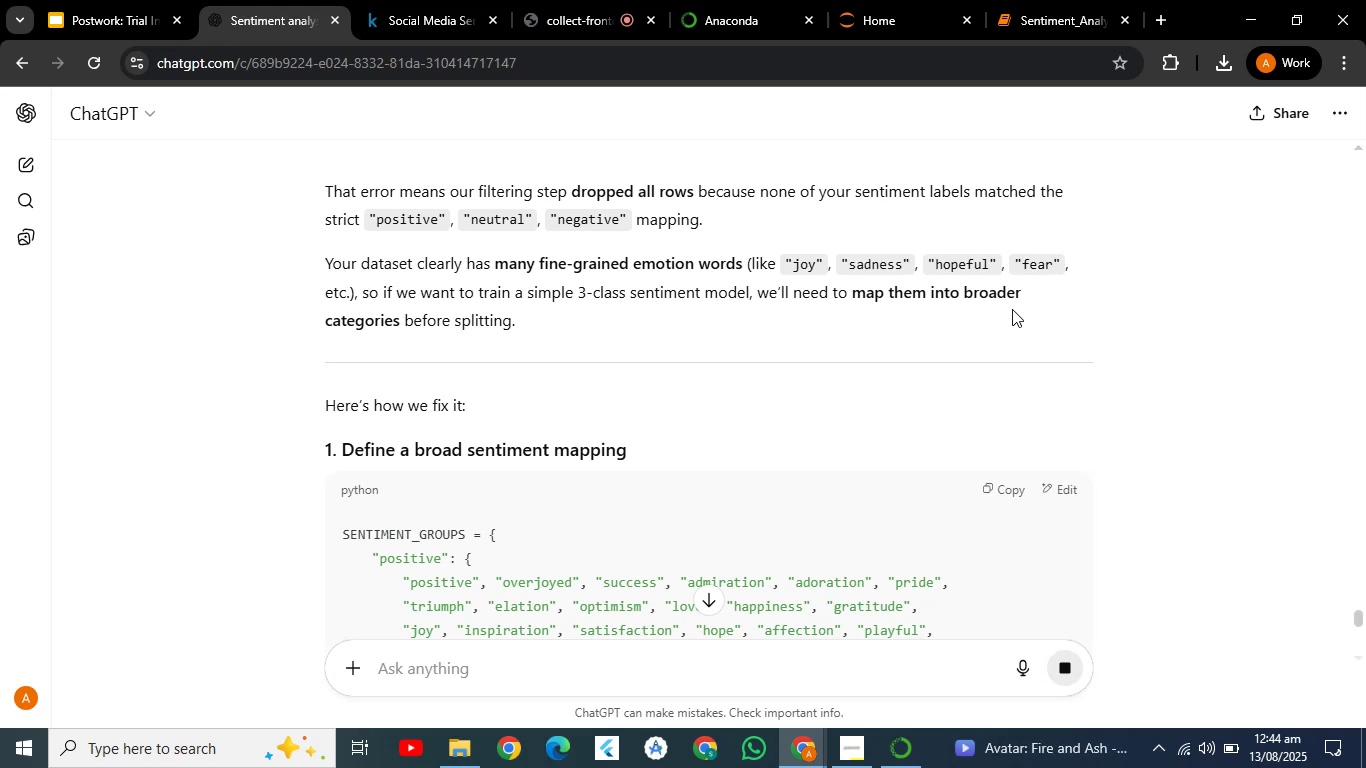 
scroll: coordinate [1011, 309], scroll_direction: down, amount: 1.0
 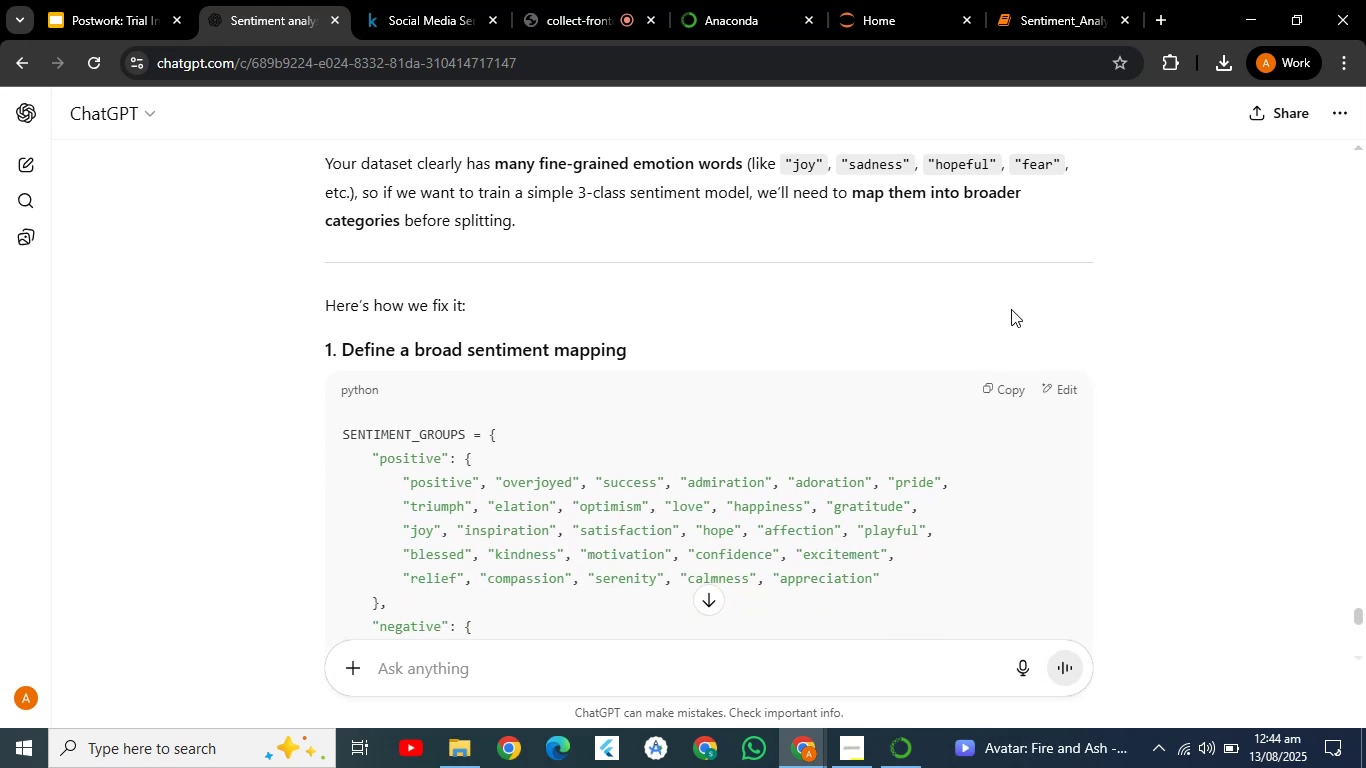 
wait(9.71)
 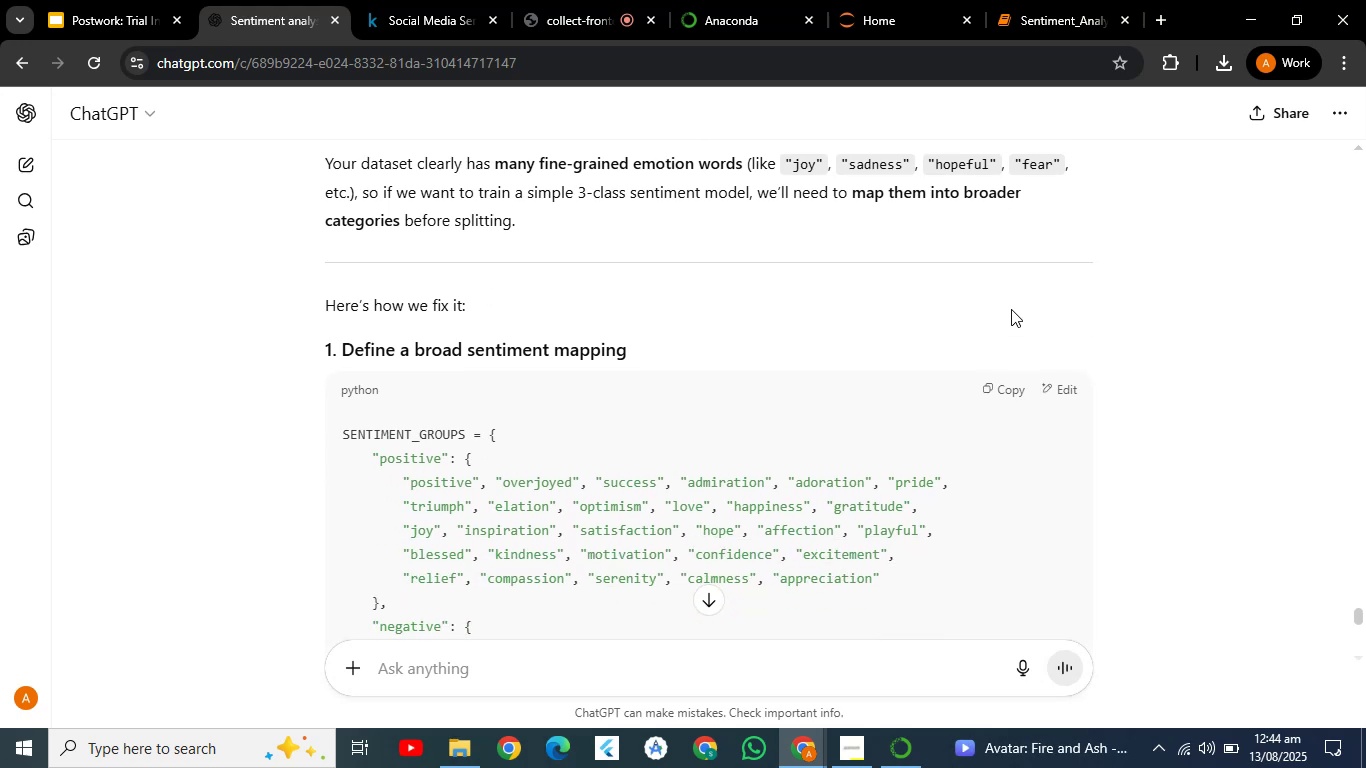 
scroll: coordinate [971, 390], scroll_direction: down, amount: 8.0
 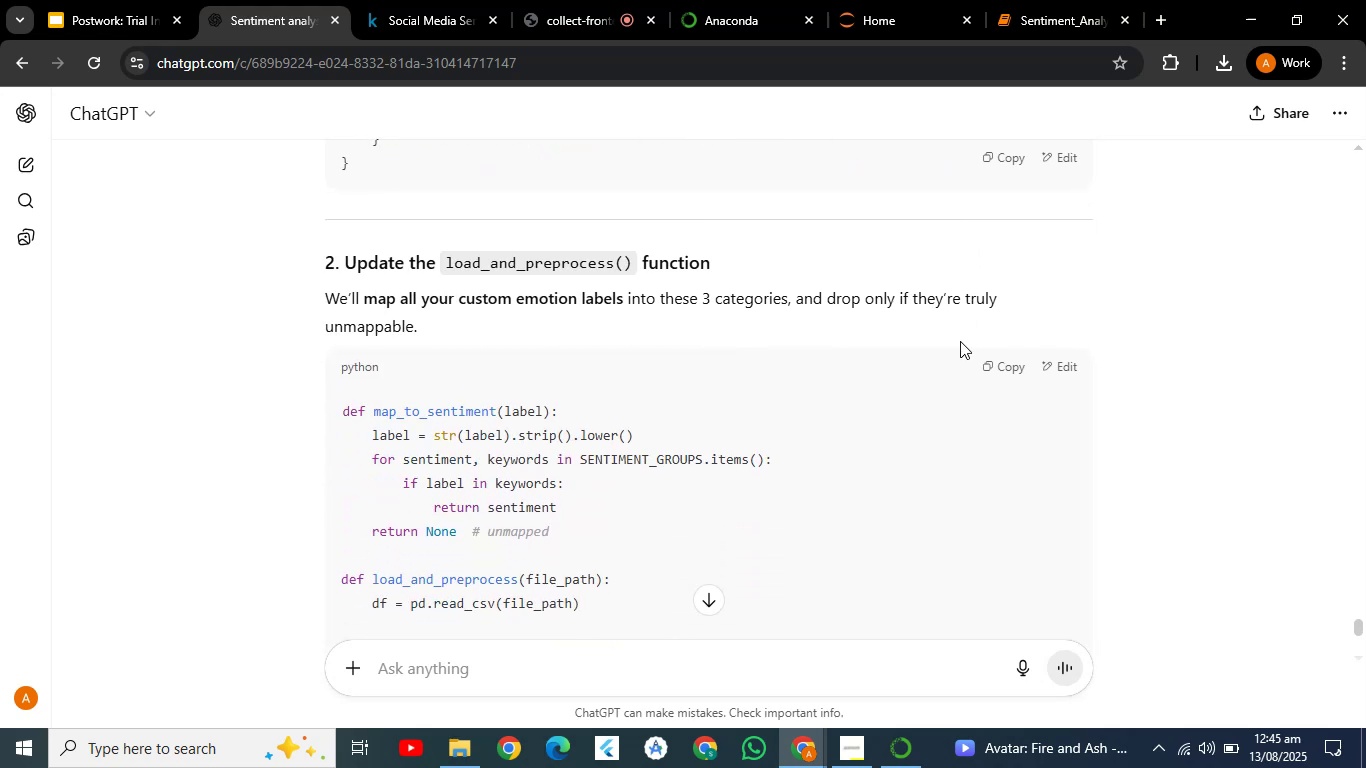 
scroll: coordinate [943, 414], scroll_direction: down, amount: 11.0
 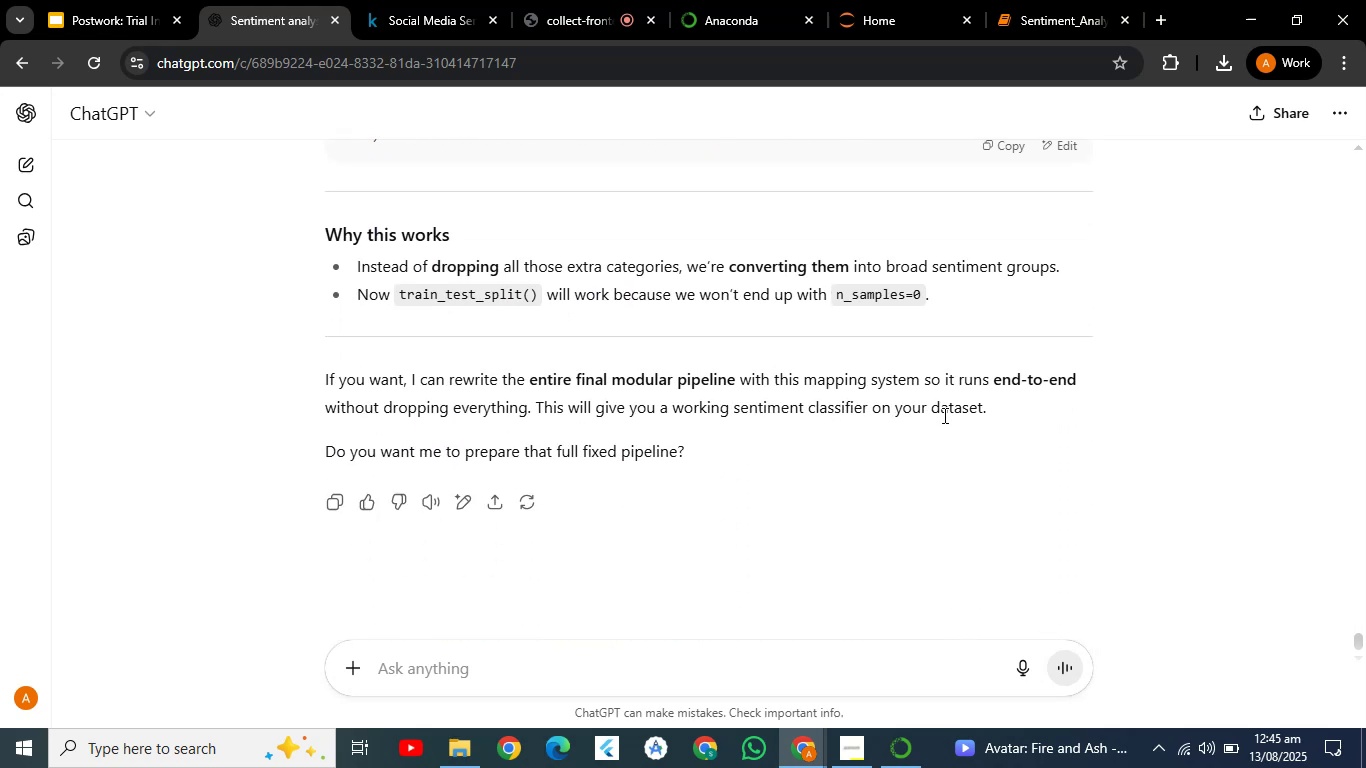 
scroll: coordinate [943, 415], scroll_direction: up, amount: 1.0
 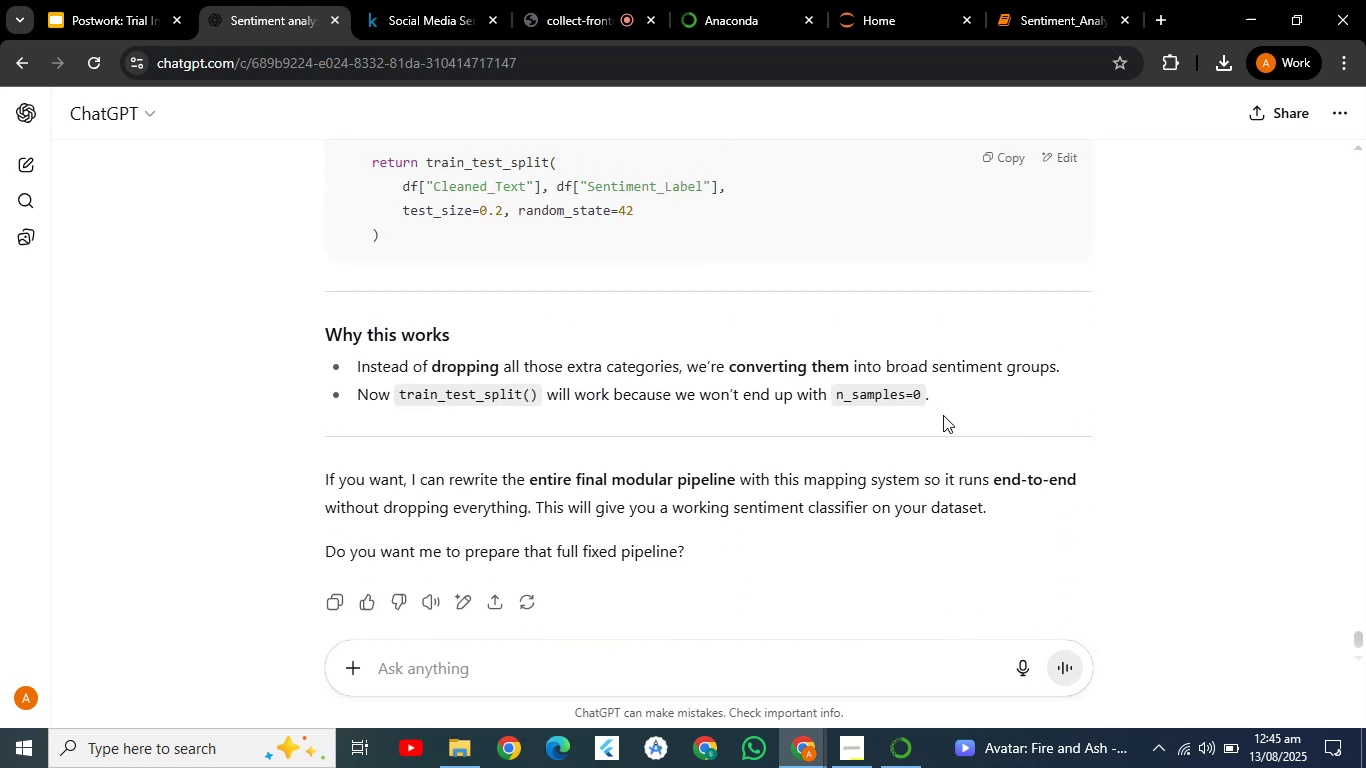 
hold_key(key=ControlLeft, duration=0.41)
 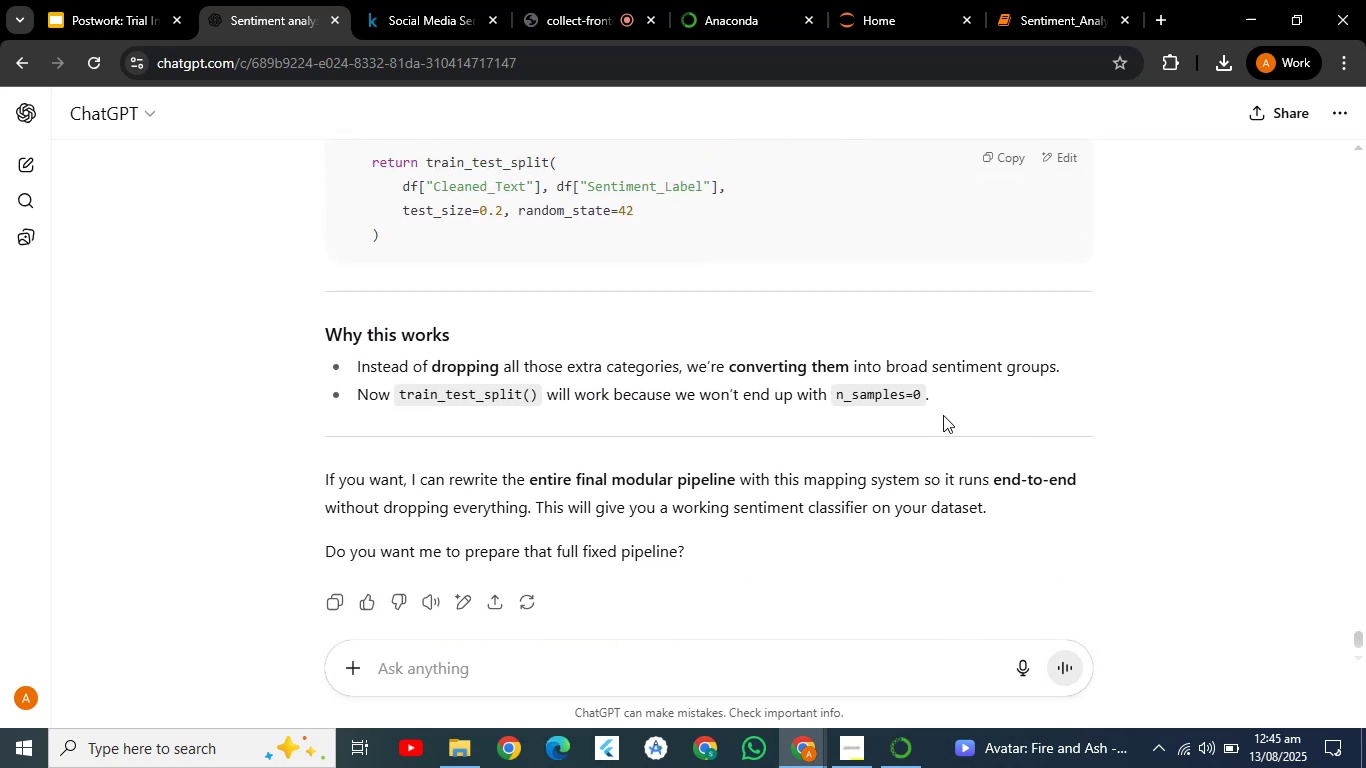 
scroll: coordinate [943, 415], scroll_direction: up, amount: 9.0
 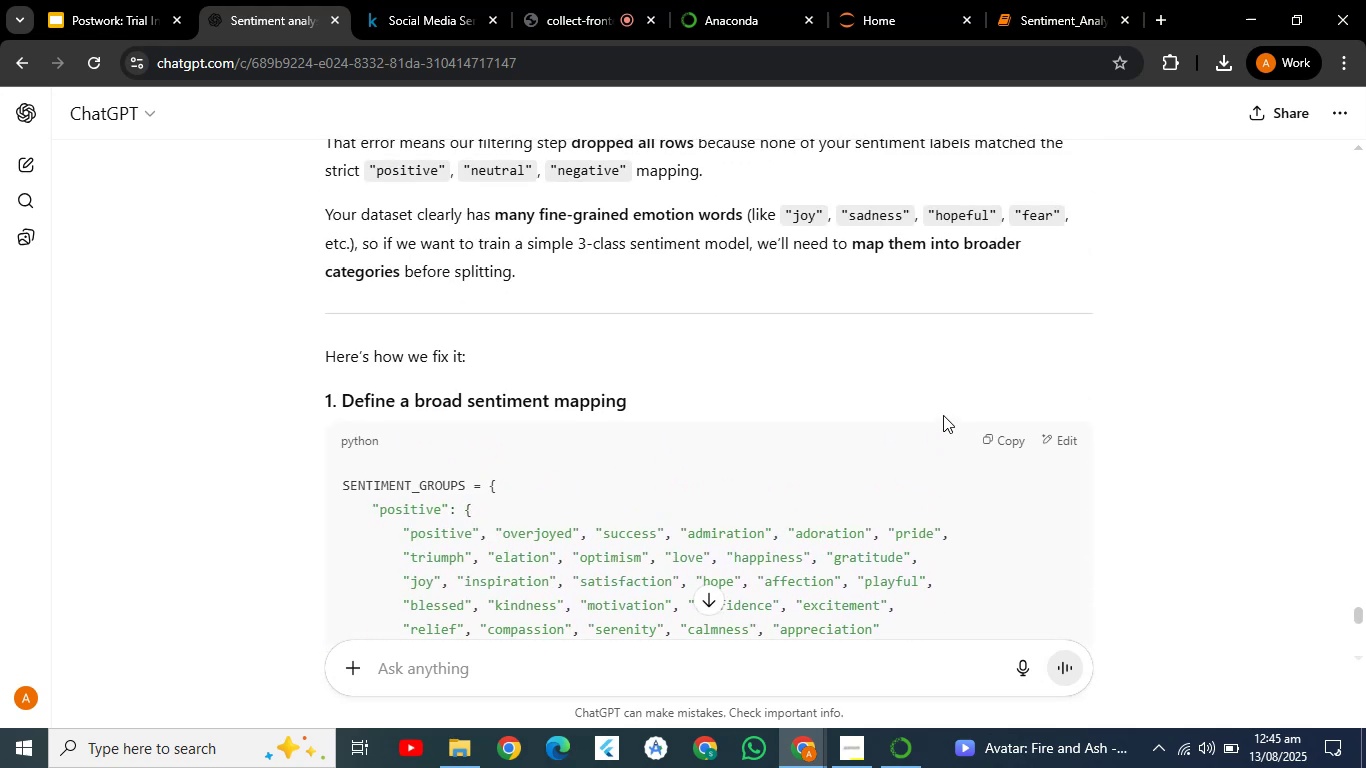 
scroll: coordinate [939, 413], scroll_direction: down, amount: 2.0
 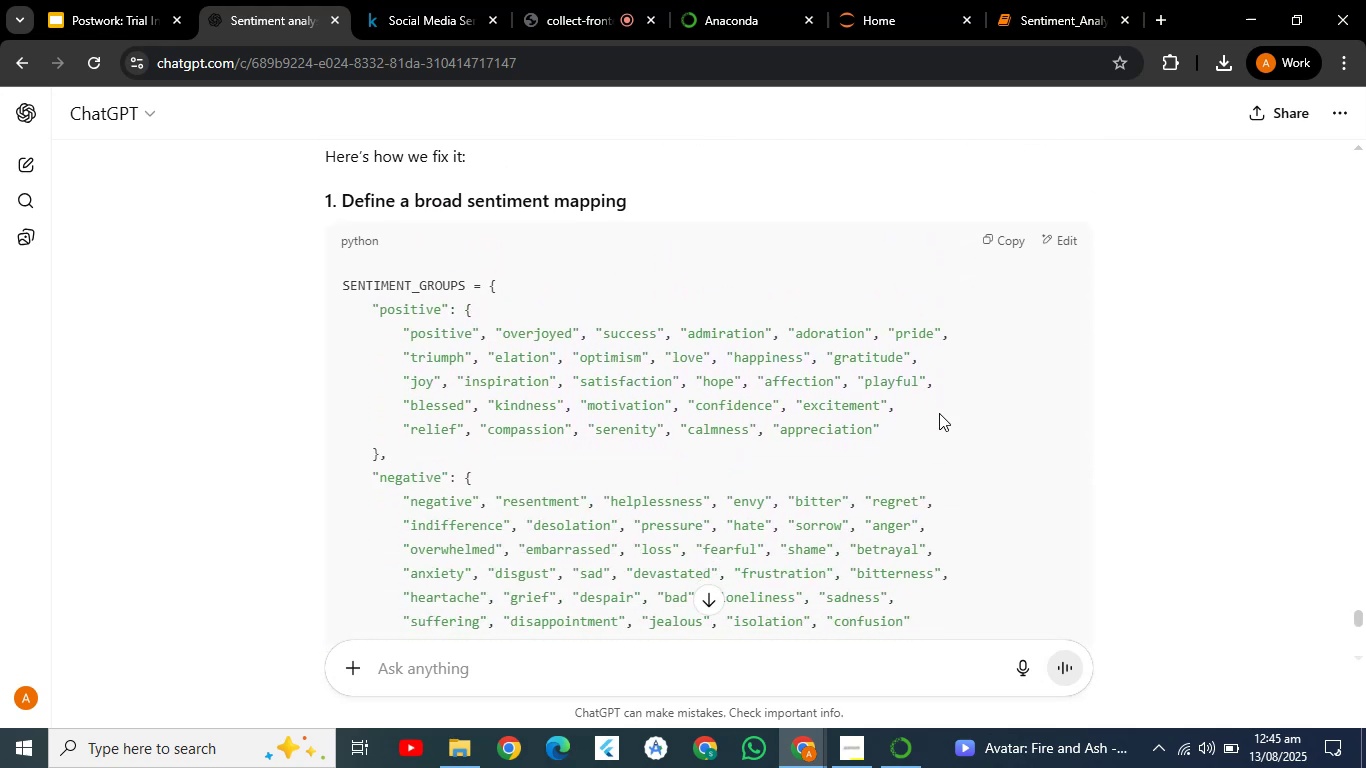 
scroll: coordinate [939, 413], scroll_direction: up, amount: 1.0
 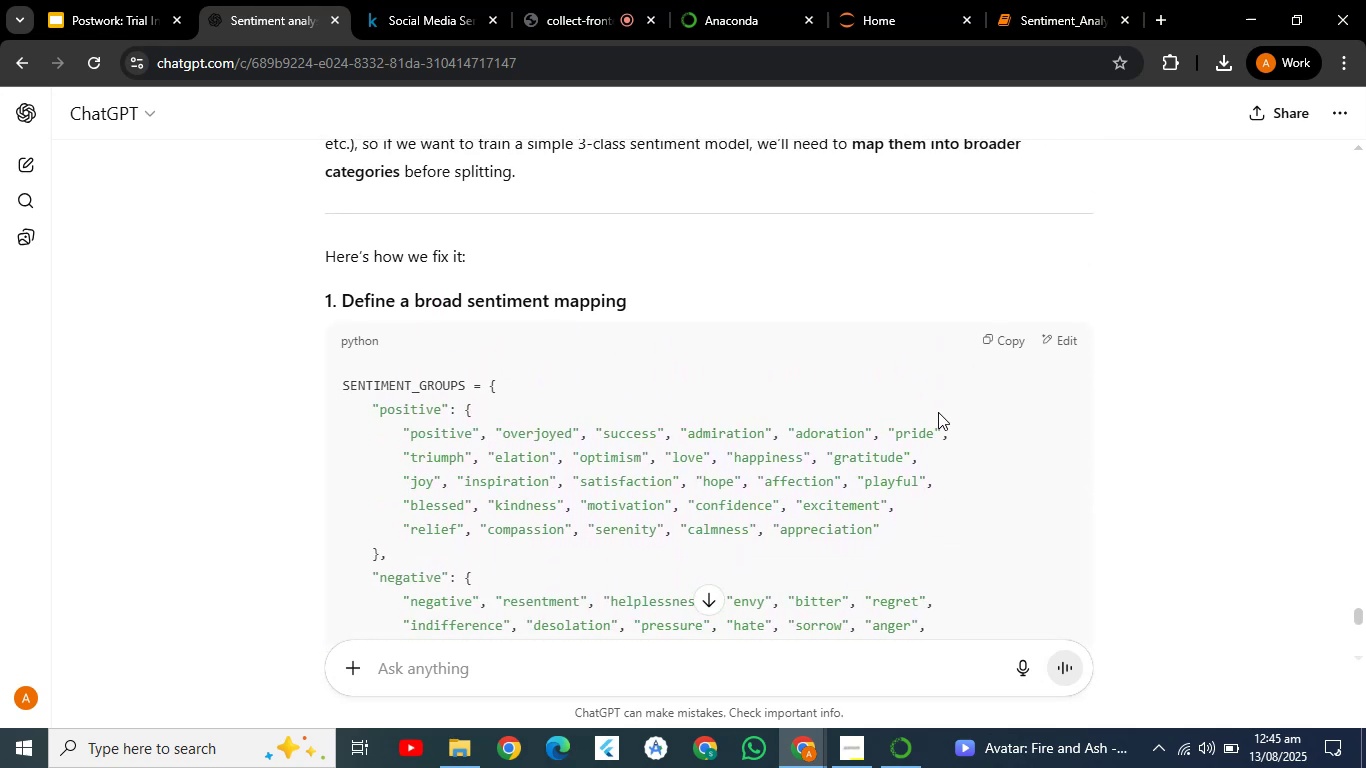 
wait(5.97)
 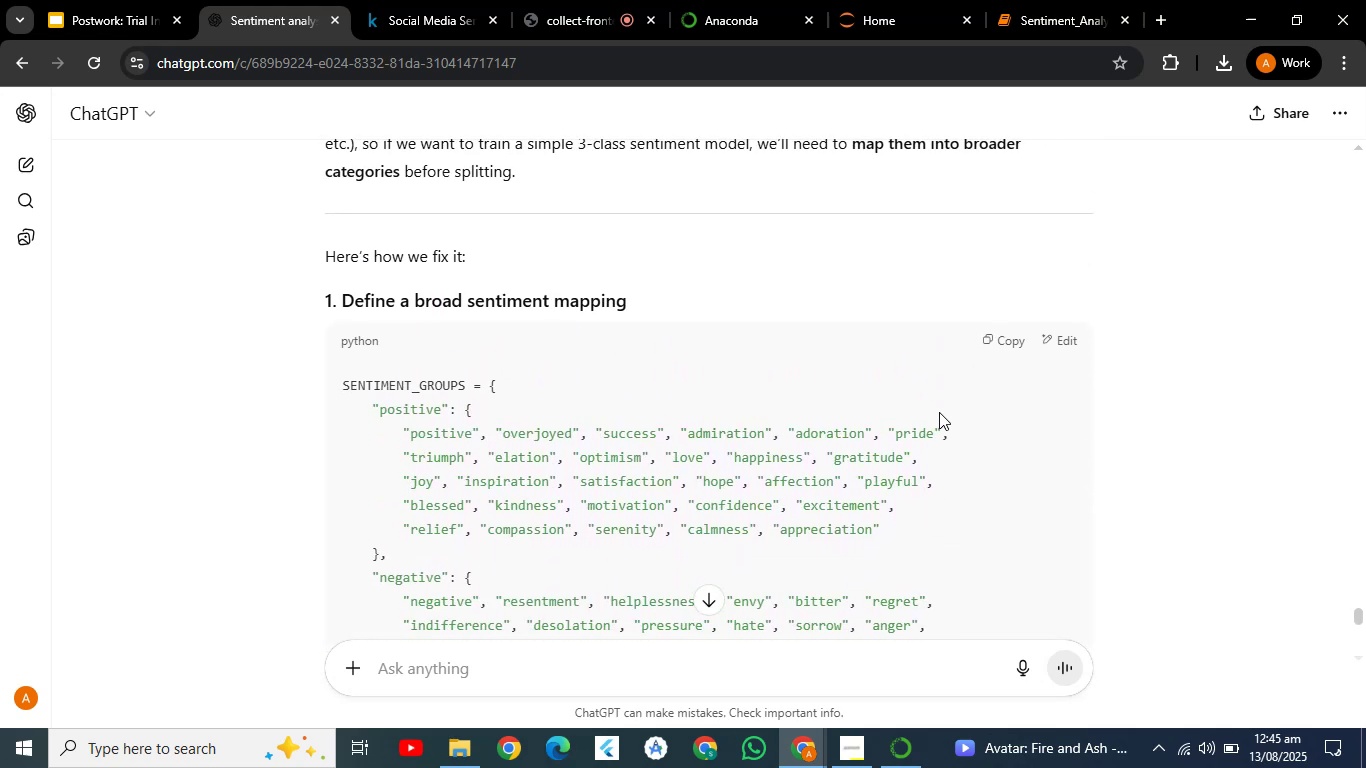 
scroll: coordinate [780, 388], scroll_direction: up, amount: 1.0
 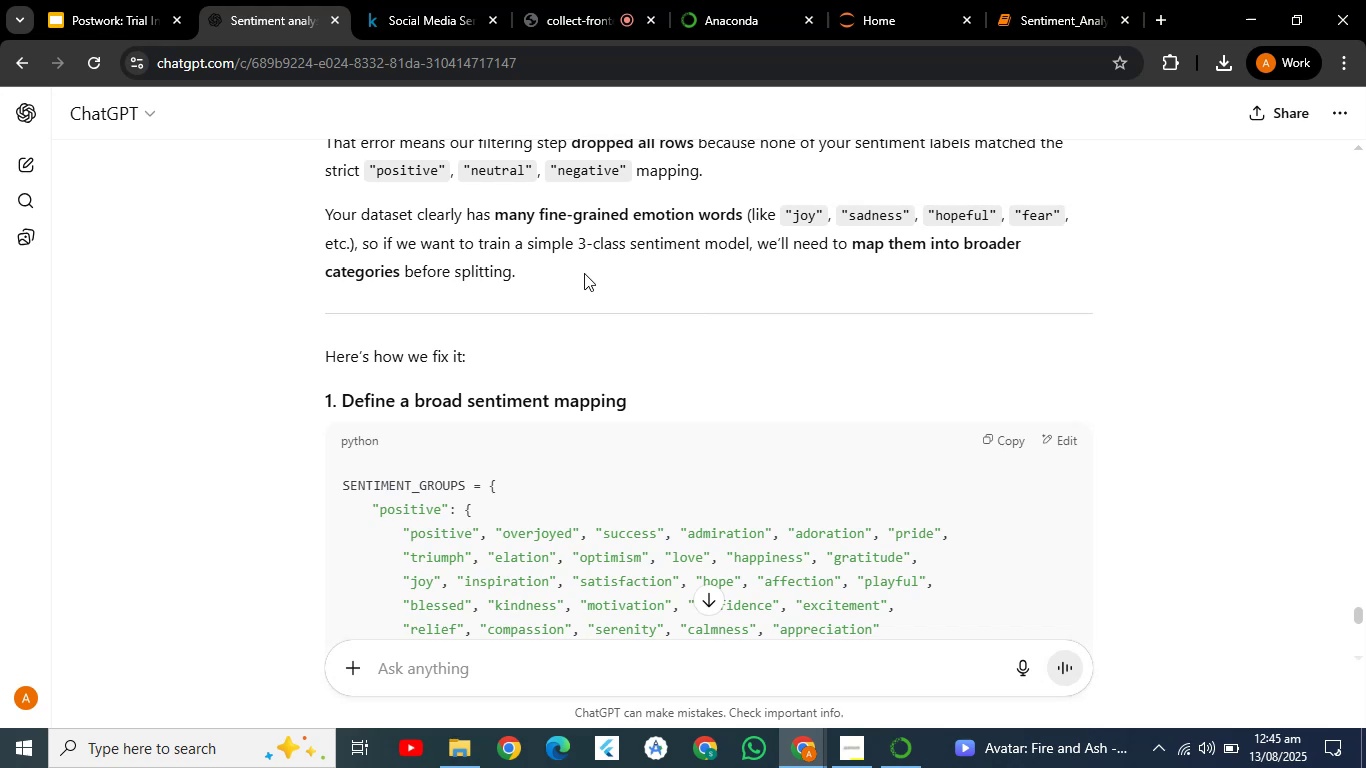 
scroll: coordinate [604, 287], scroll_direction: down, amount: 2.0
 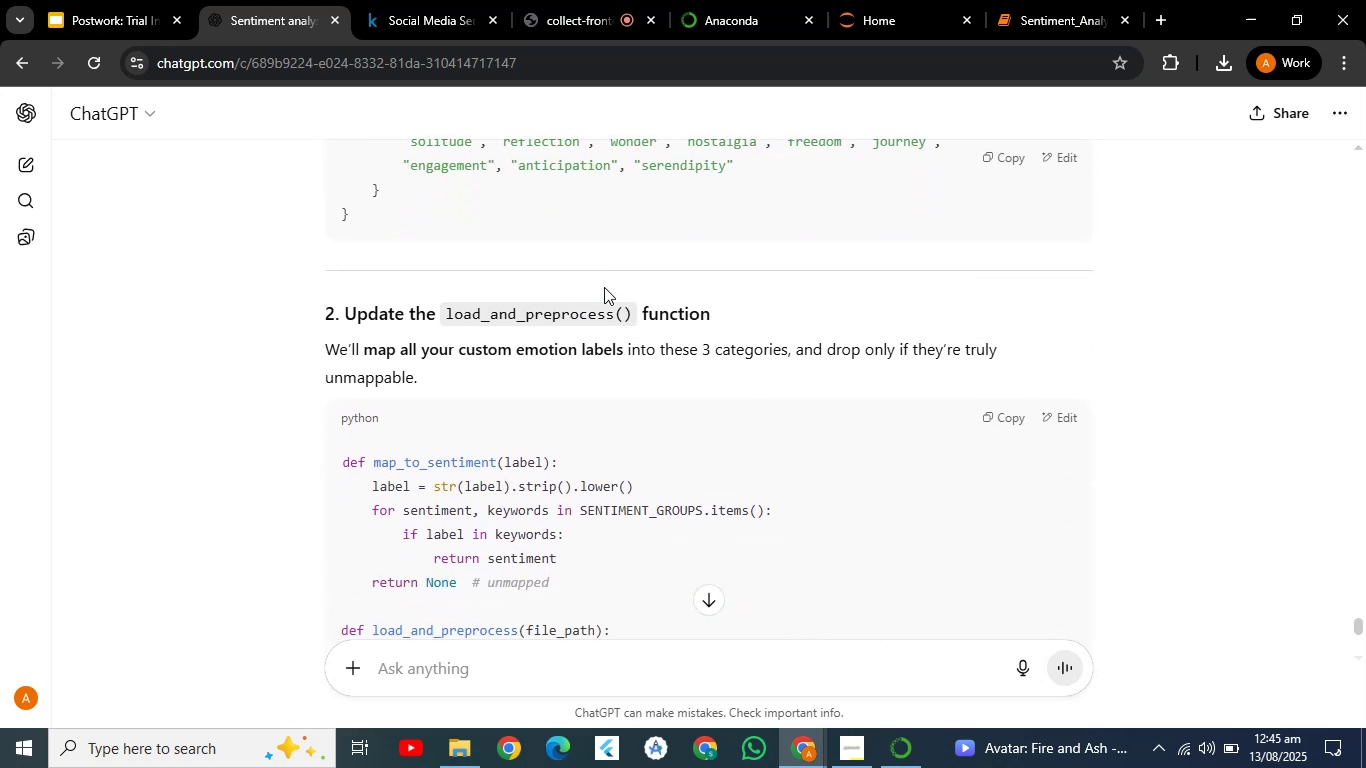 
scroll: coordinate [604, 287], scroll_direction: up, amount: 9.0
 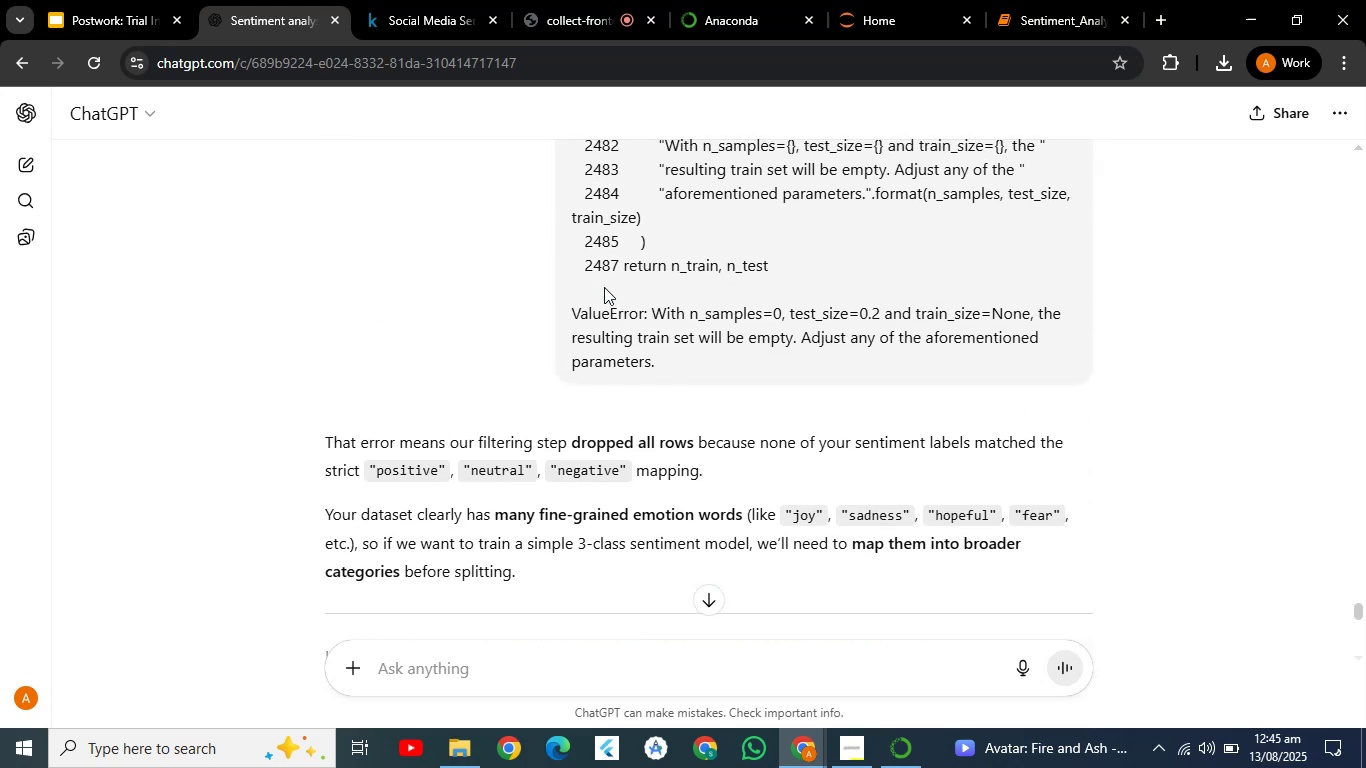 
scroll: coordinate [604, 287], scroll_direction: none, amount: 0.0
 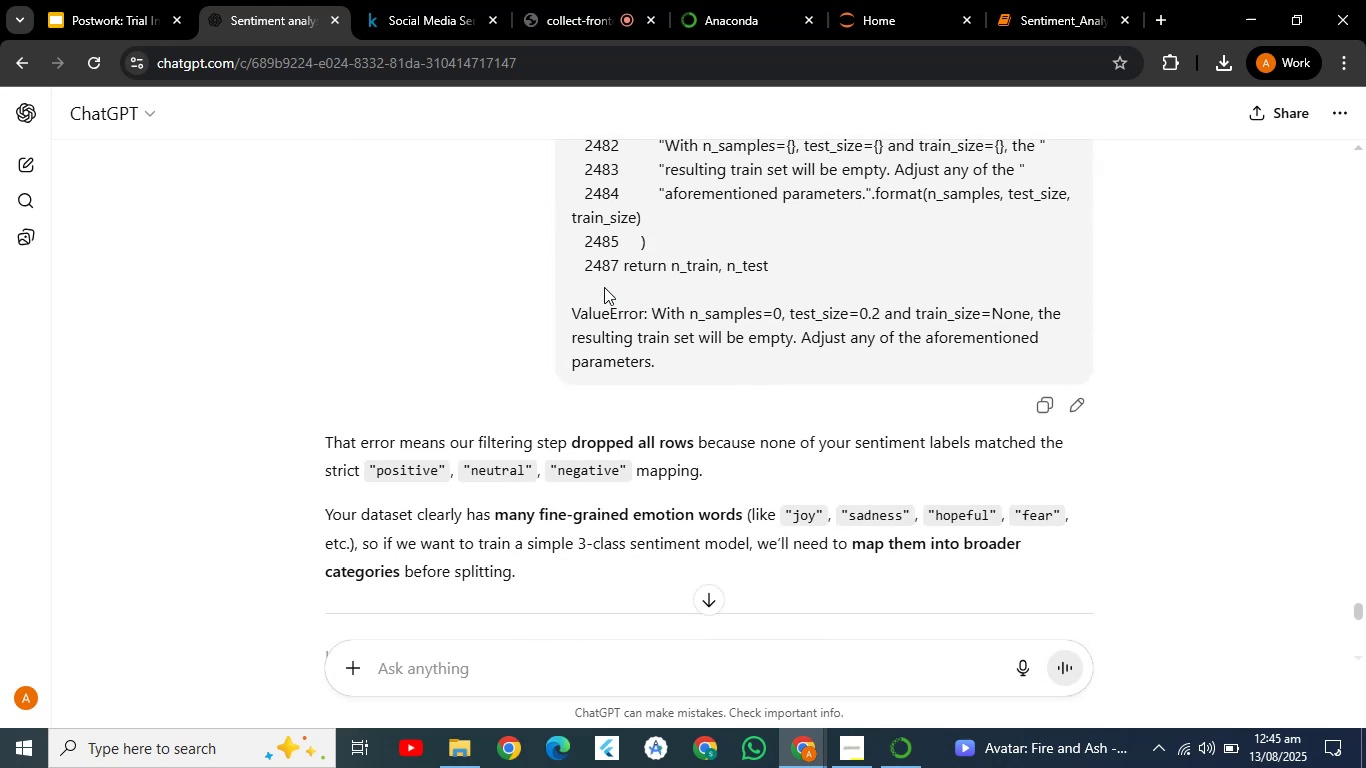 
scroll: coordinate [968, 193], scroll_direction: down, amount: 16.0
 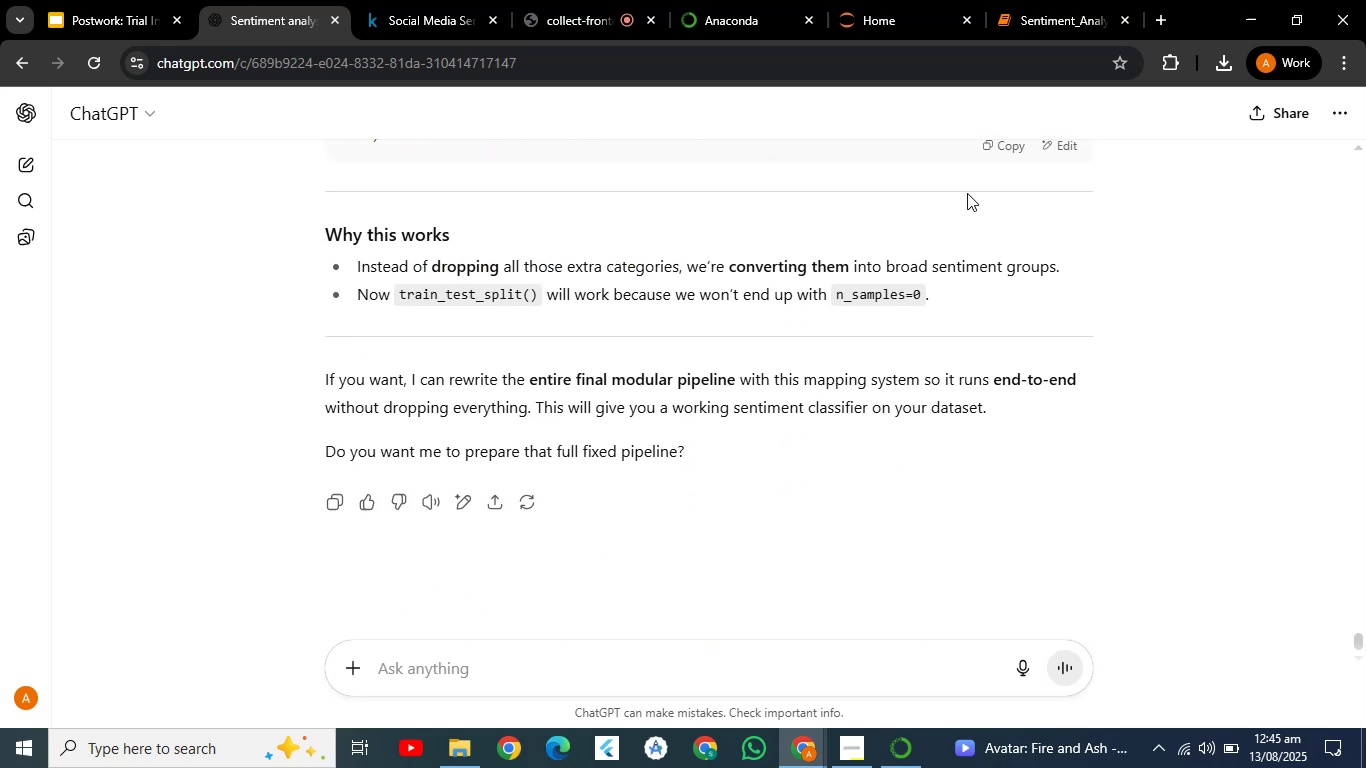 
scroll: coordinate [967, 195], scroll_direction: up, amount: 17.0
 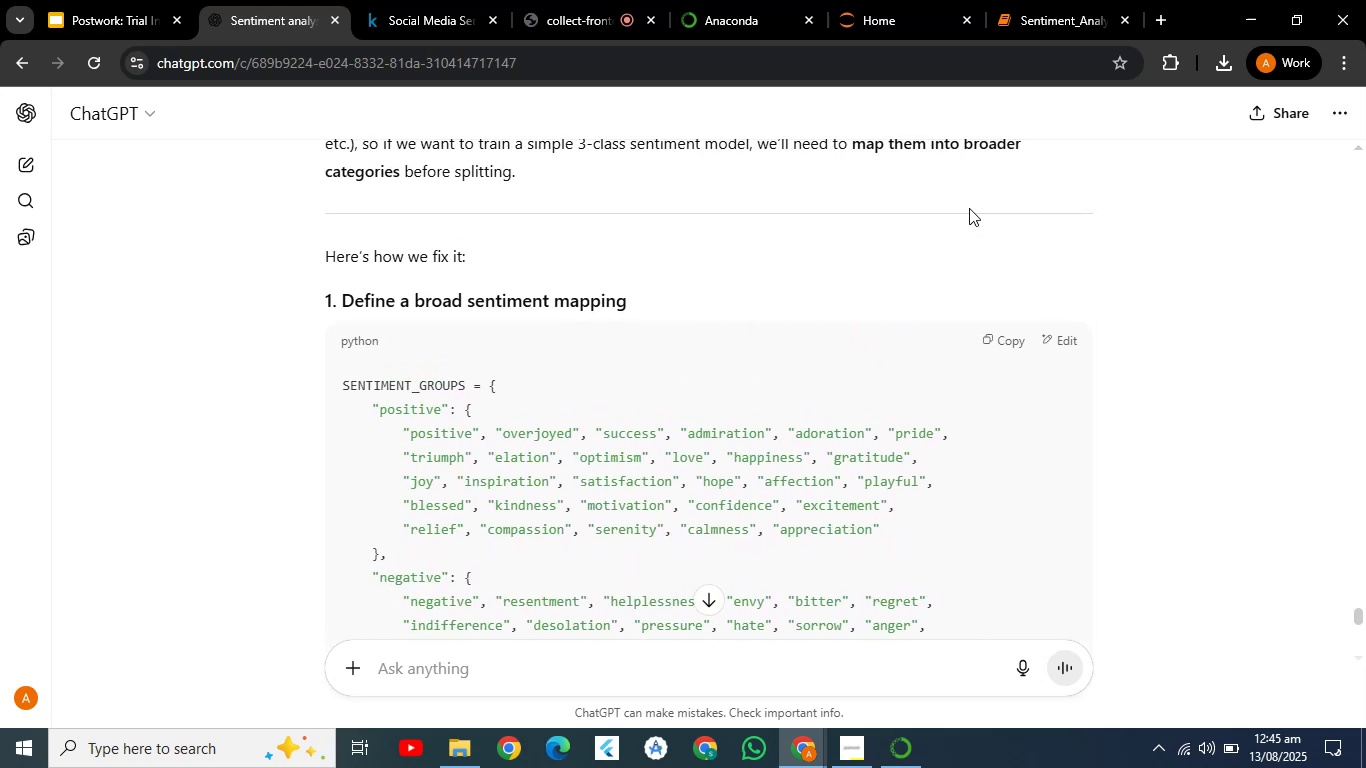 
scroll: coordinate [967, 232], scroll_direction: down, amount: 1.0
 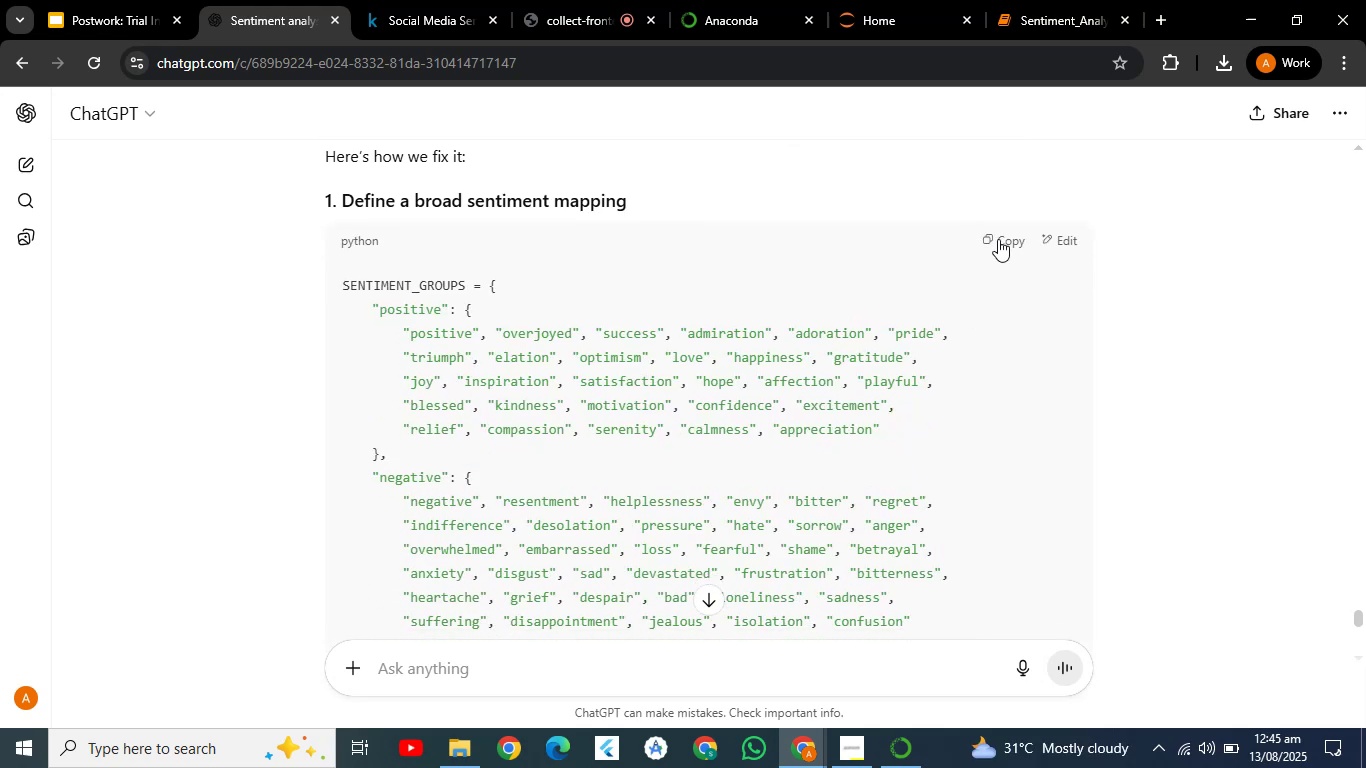 
left_click([998, 239])
 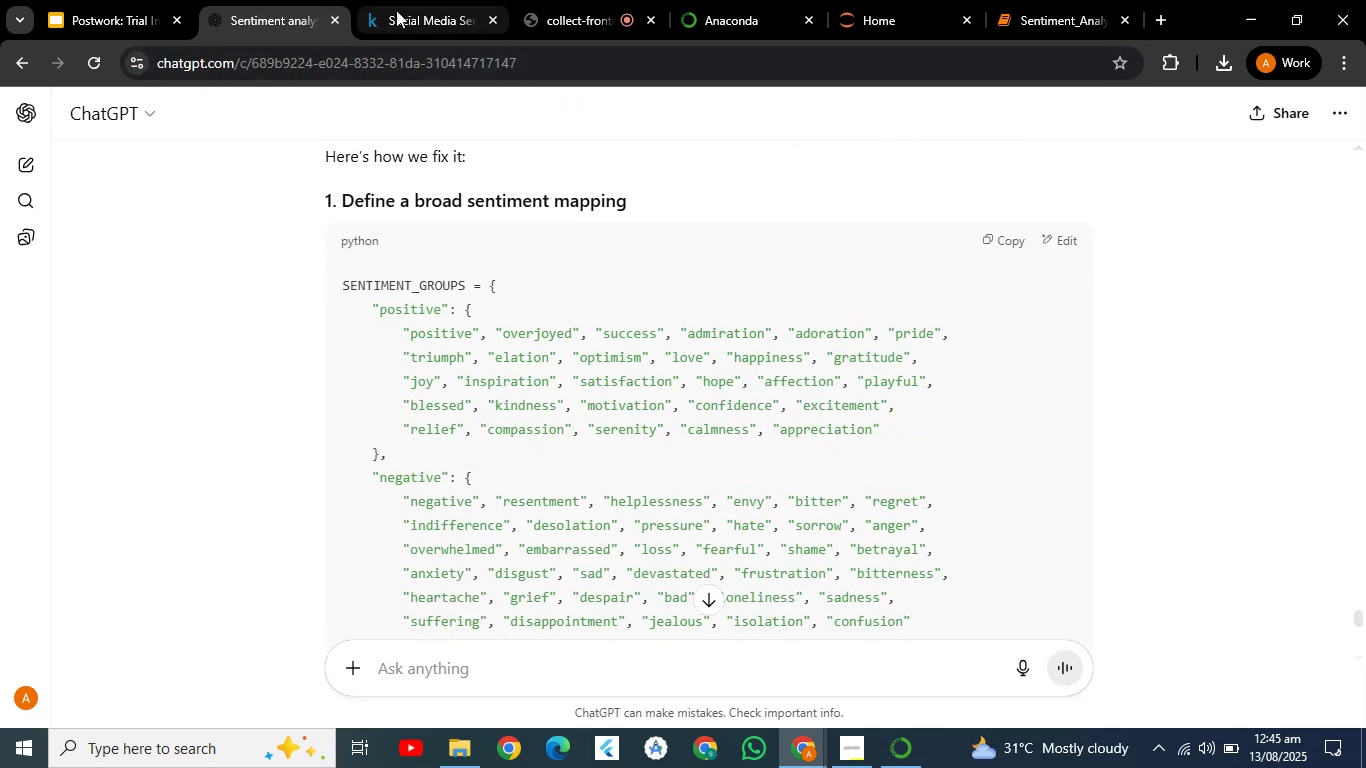 
left_click([1092, 0])
 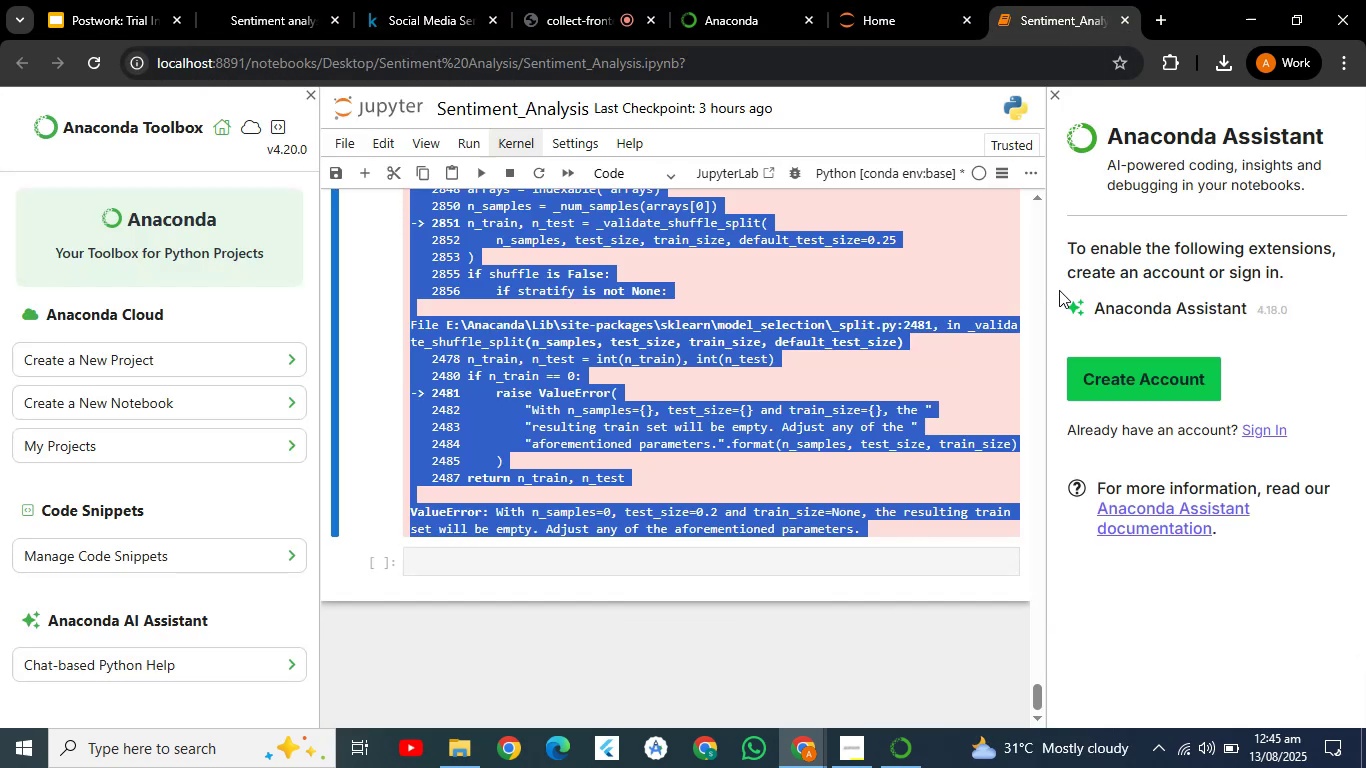 
left_click([1040, 311])
 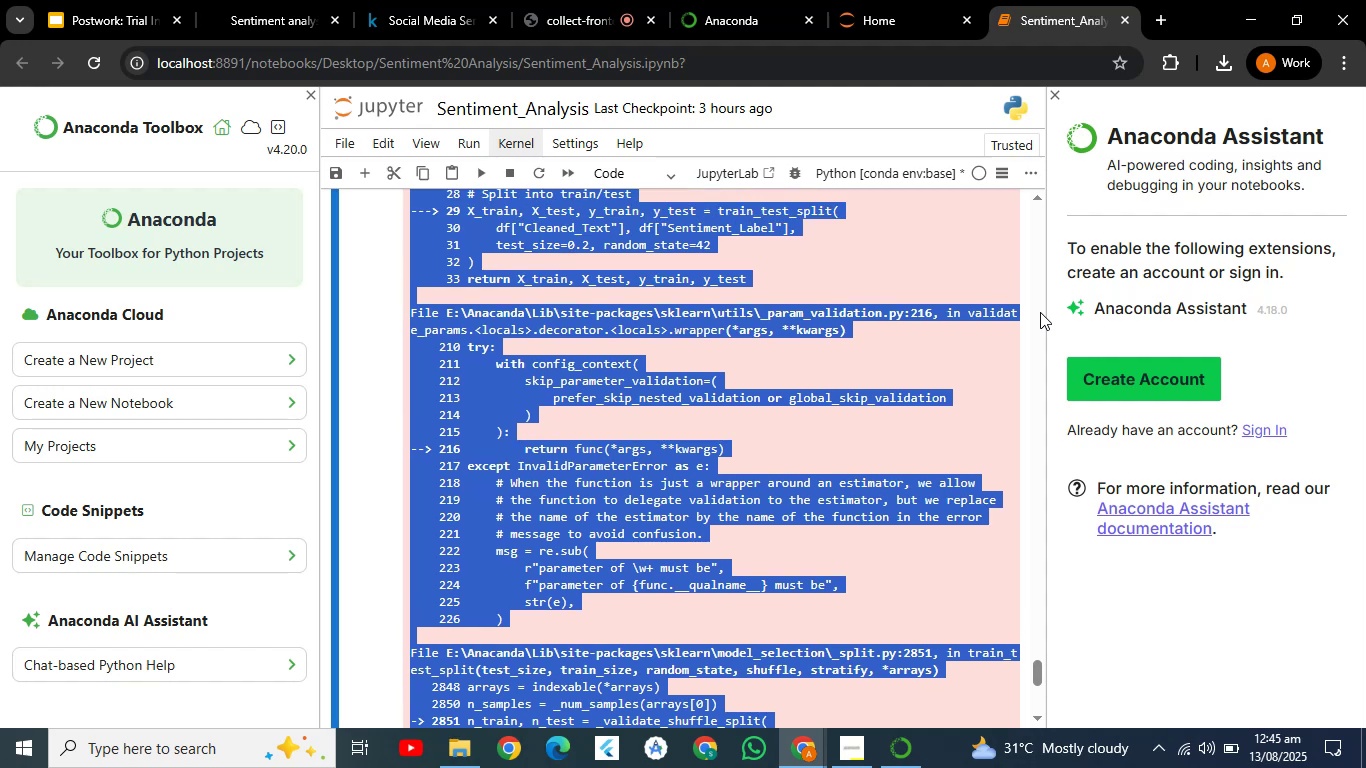 
double_click([1040, 312])
 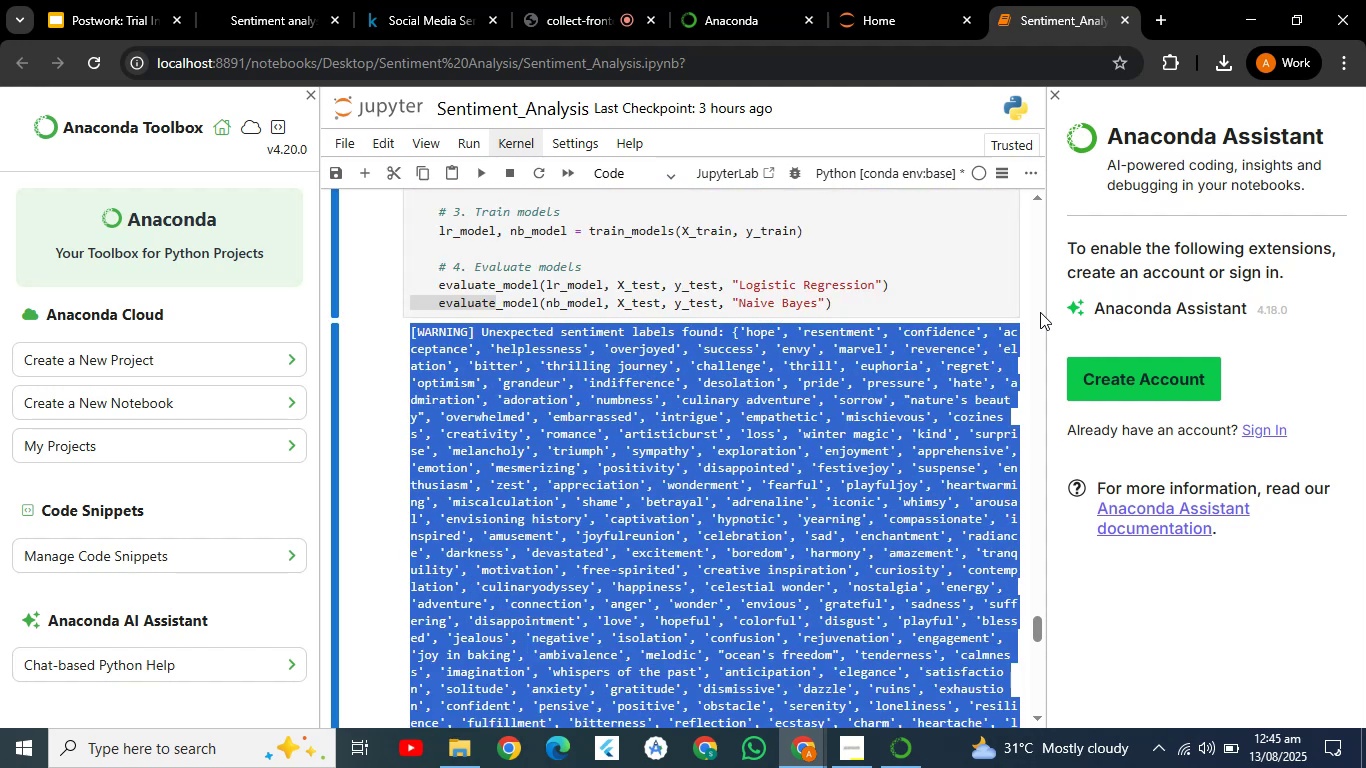 
triple_click([1040, 312])
 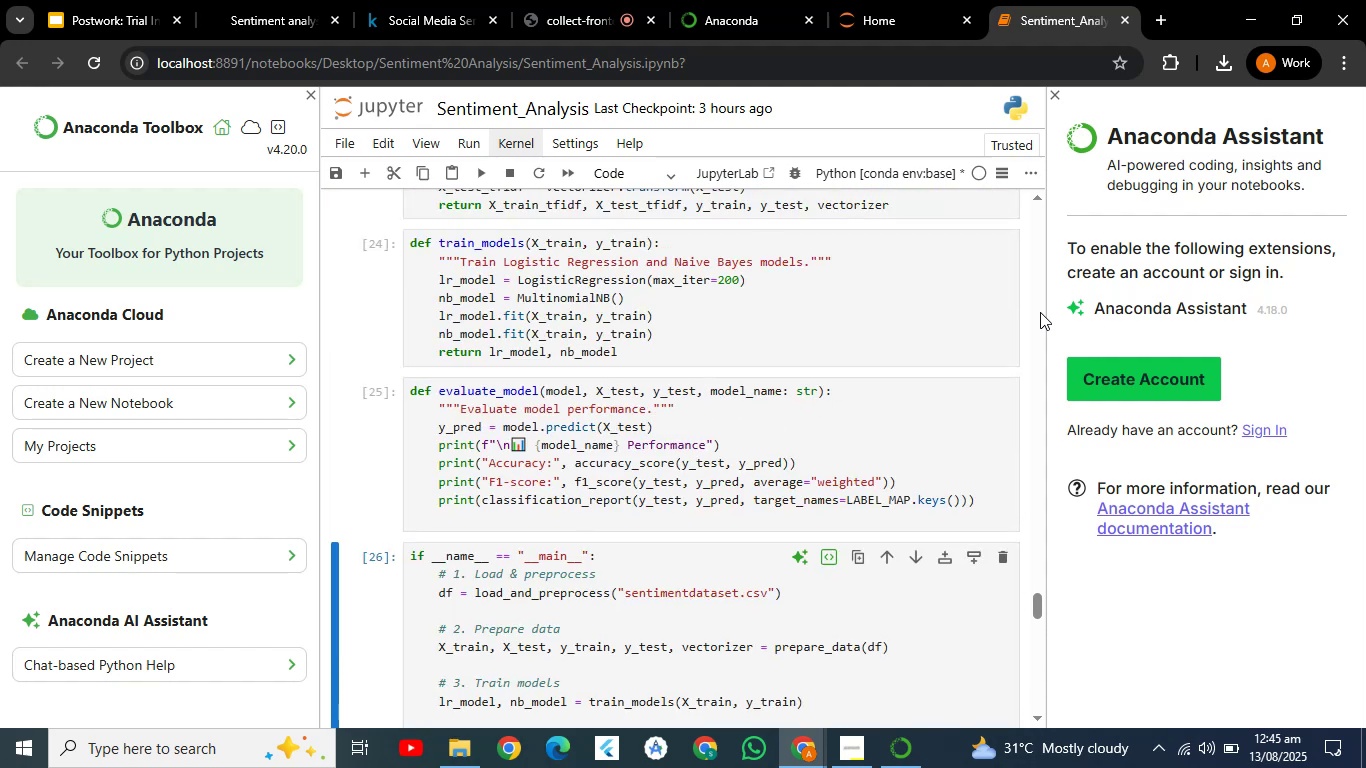 
triple_click([1040, 312])
 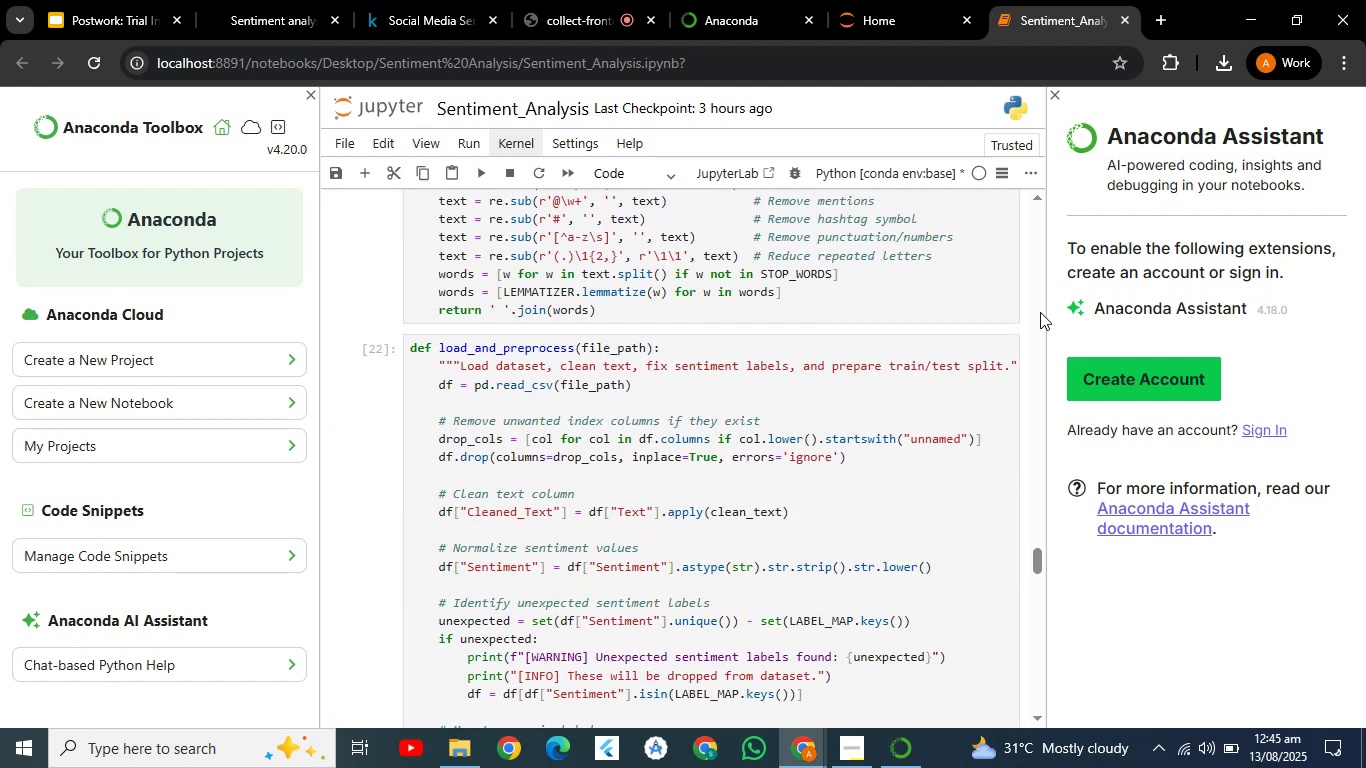 
double_click([1040, 312])
 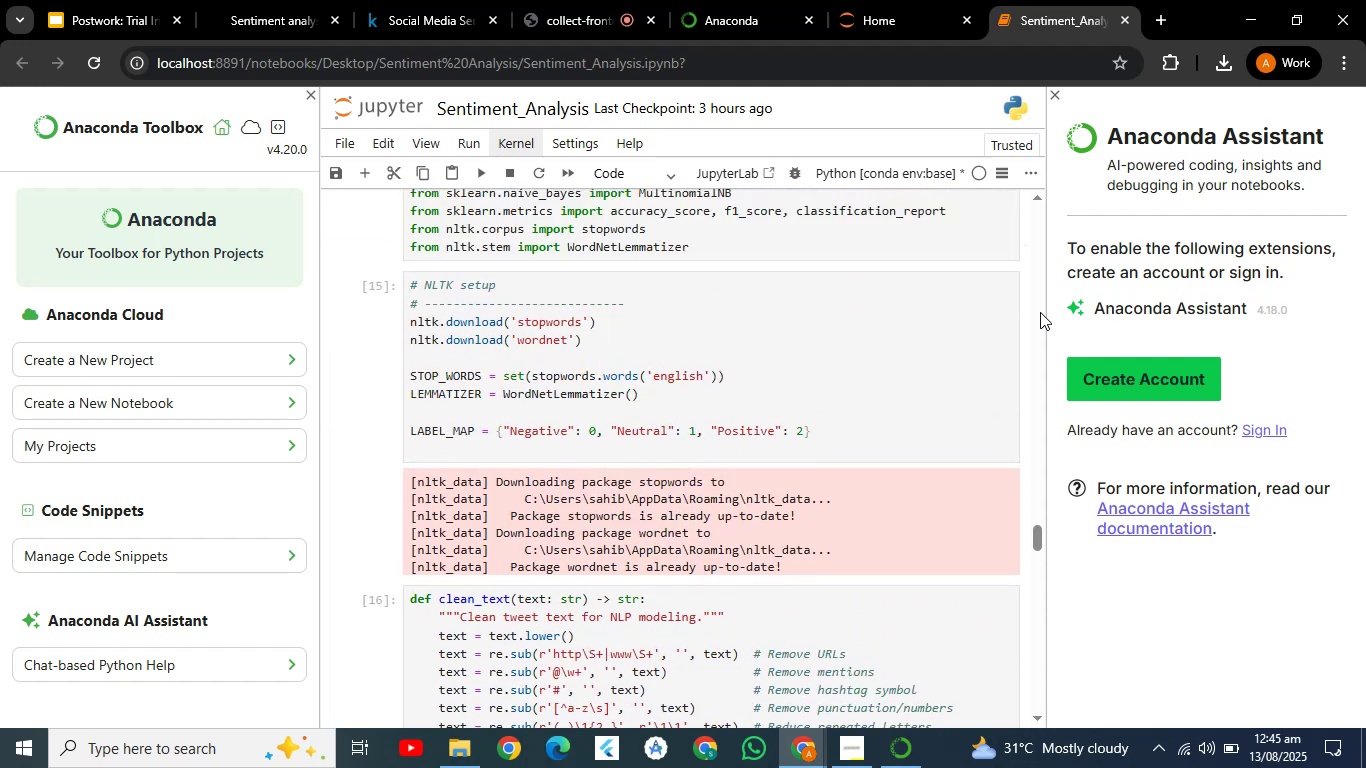 
left_click([1040, 312])
 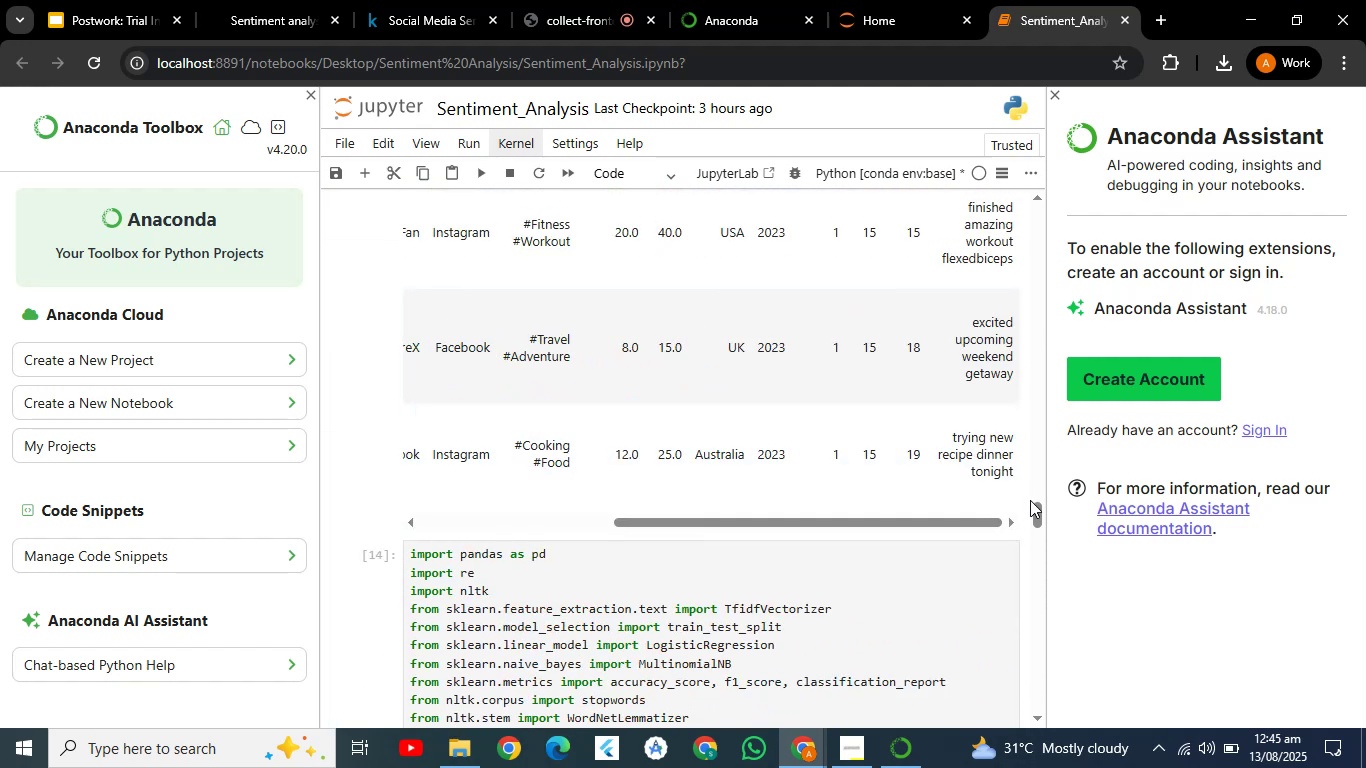 
left_click_drag(start_coordinate=[1033, 510], to_coordinate=[1035, 536])
 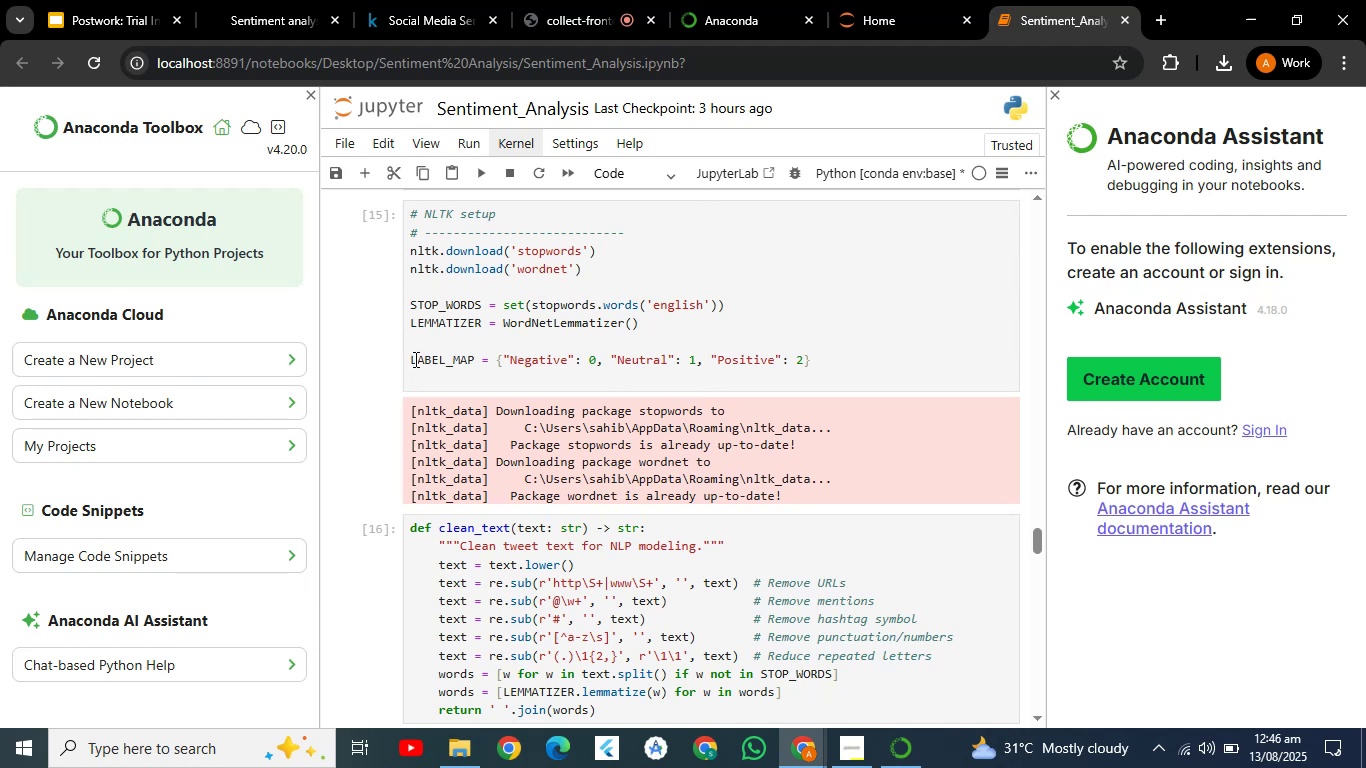 
double_click([410, 359])
 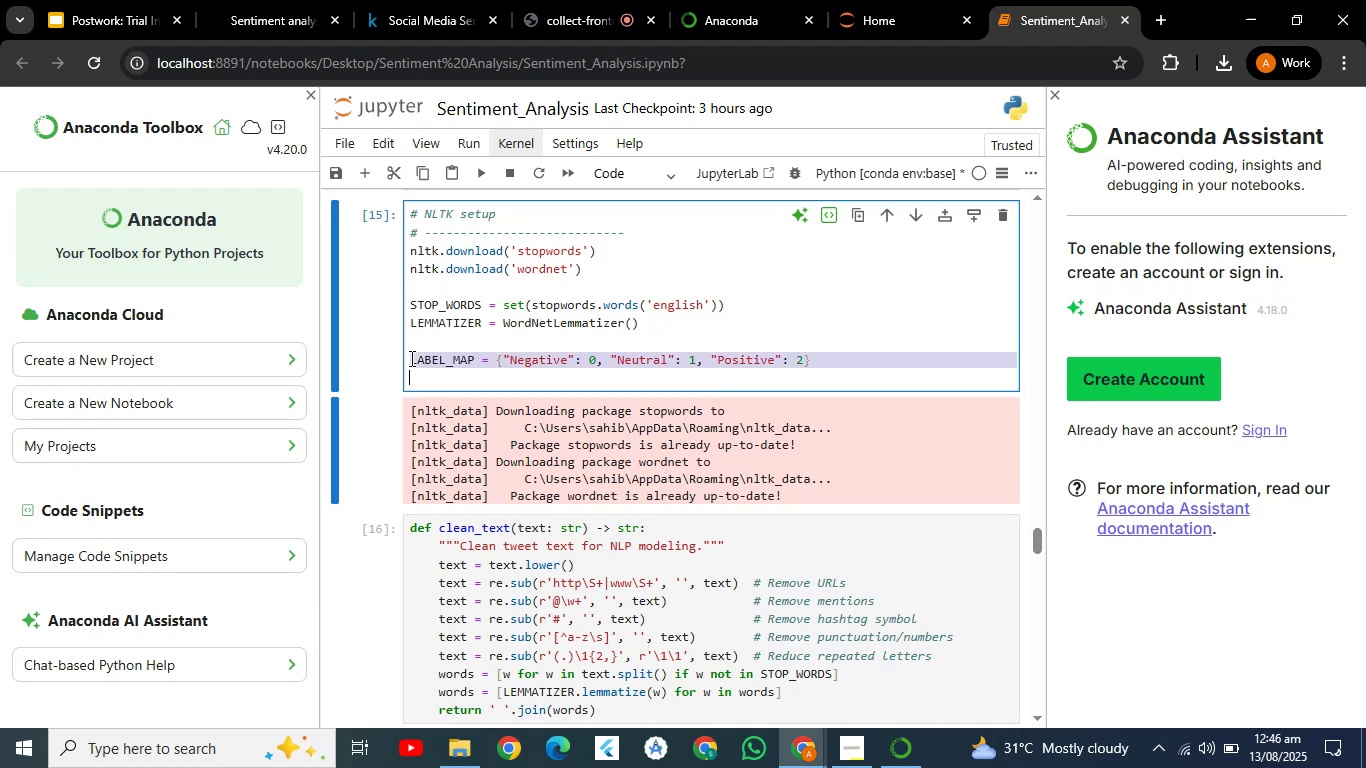 
hold_key(key=ControlLeft, duration=1.51)
 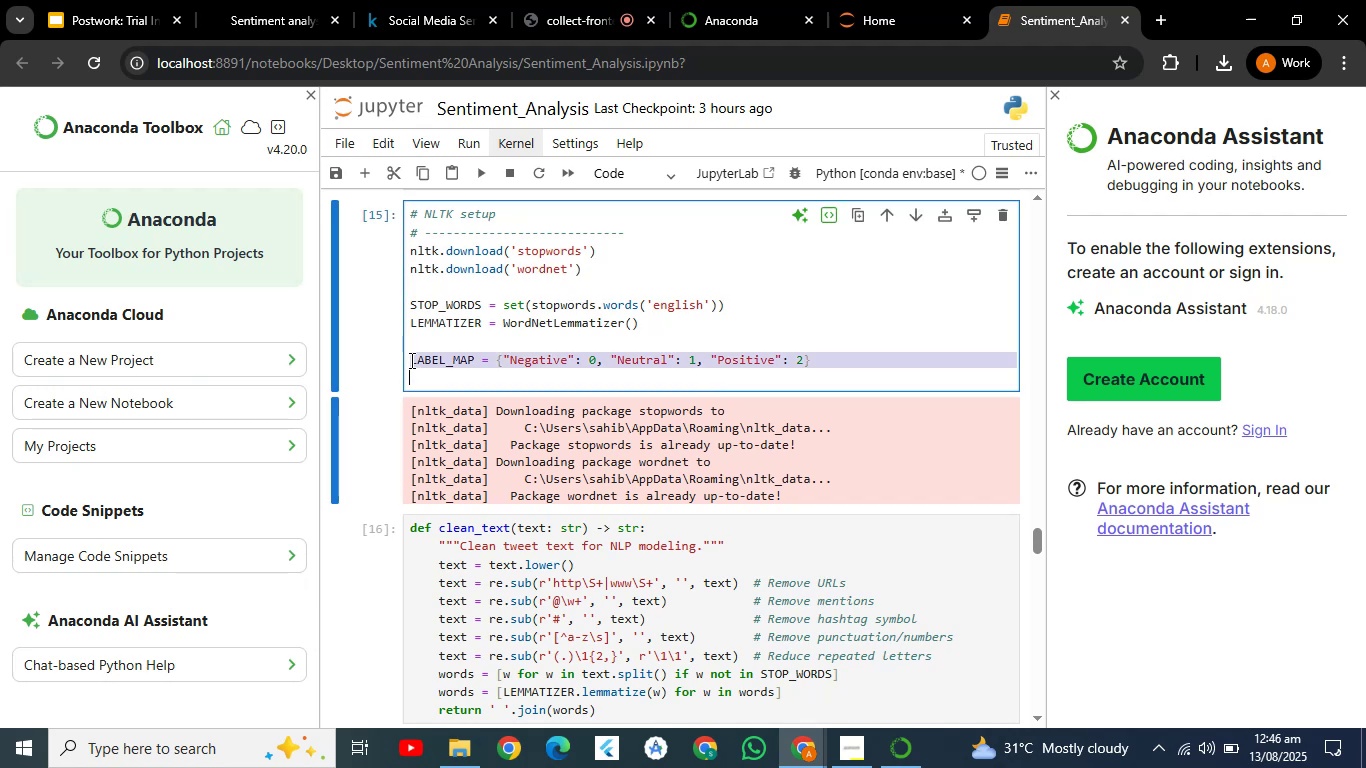 
key(Control+V)
 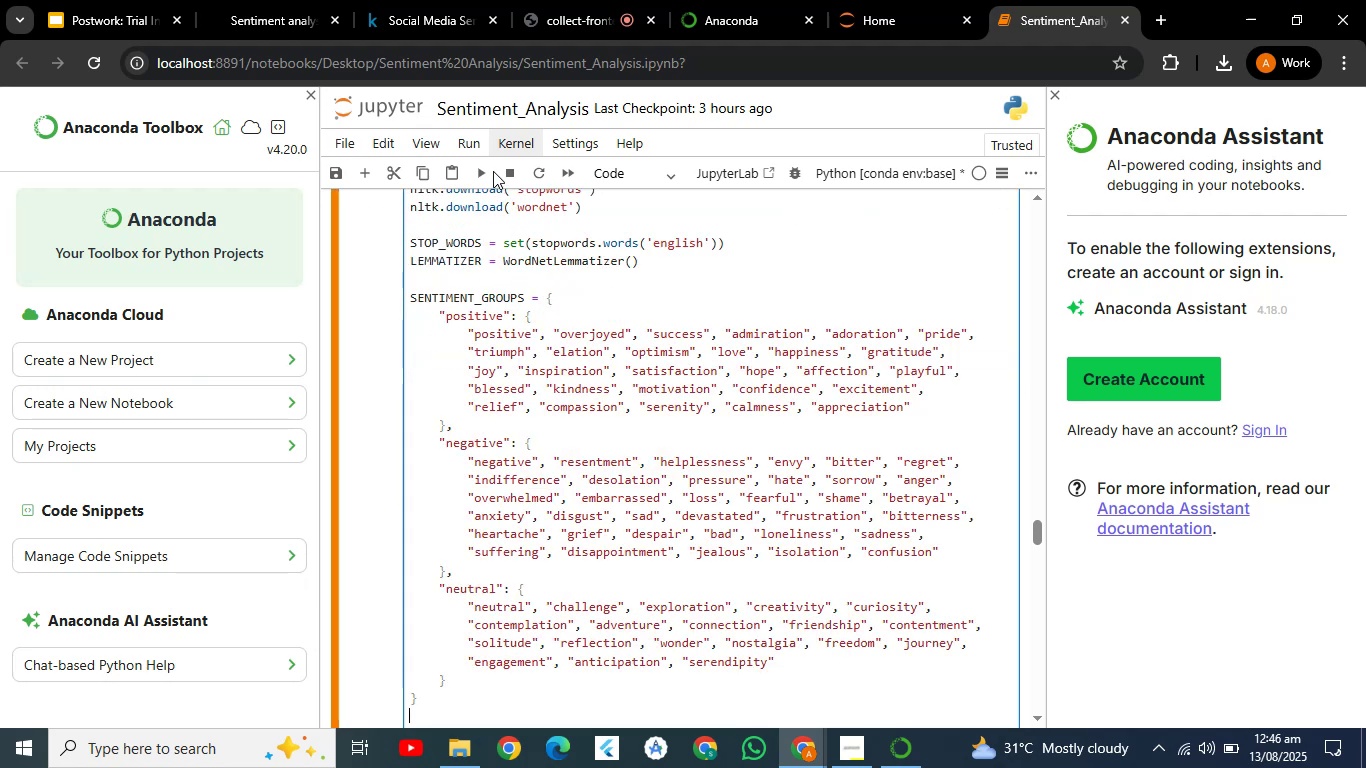 
wait(5.74)
 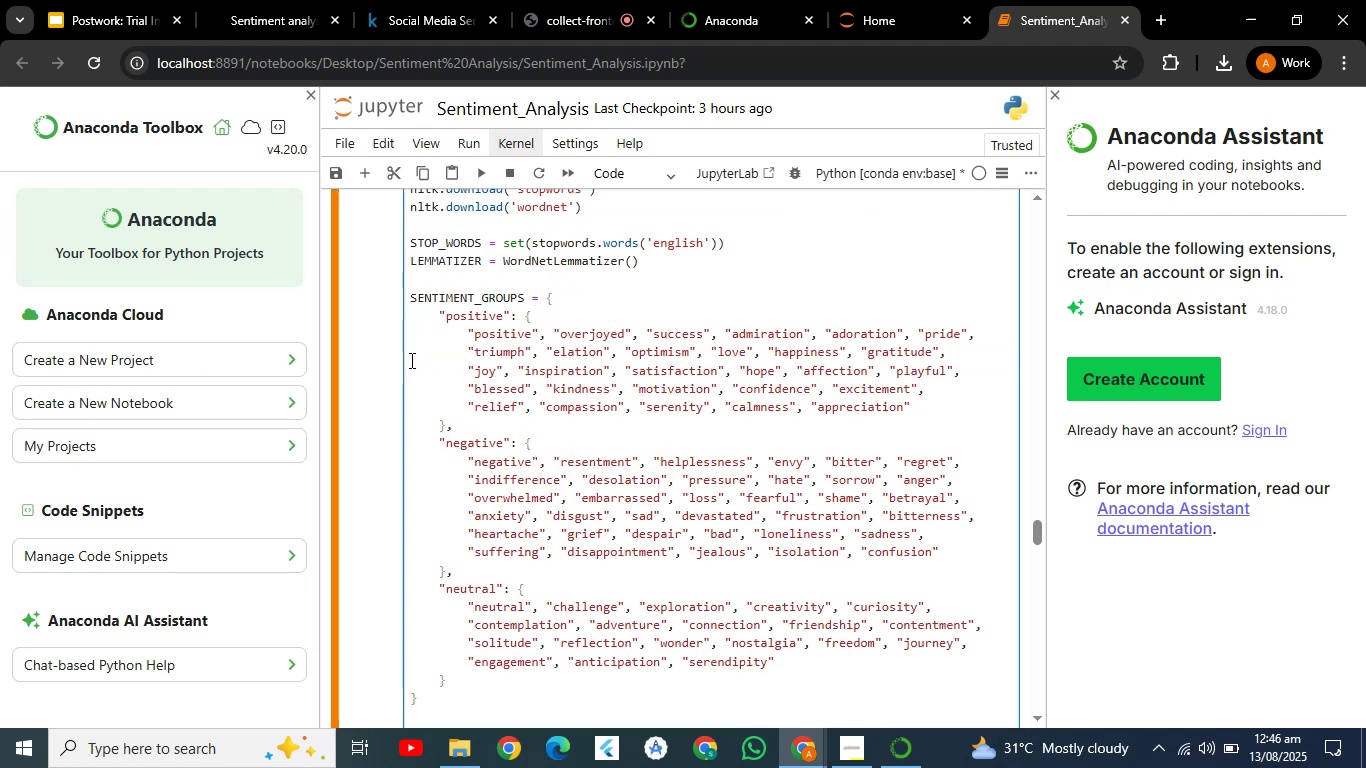 
left_click([483, 167])
 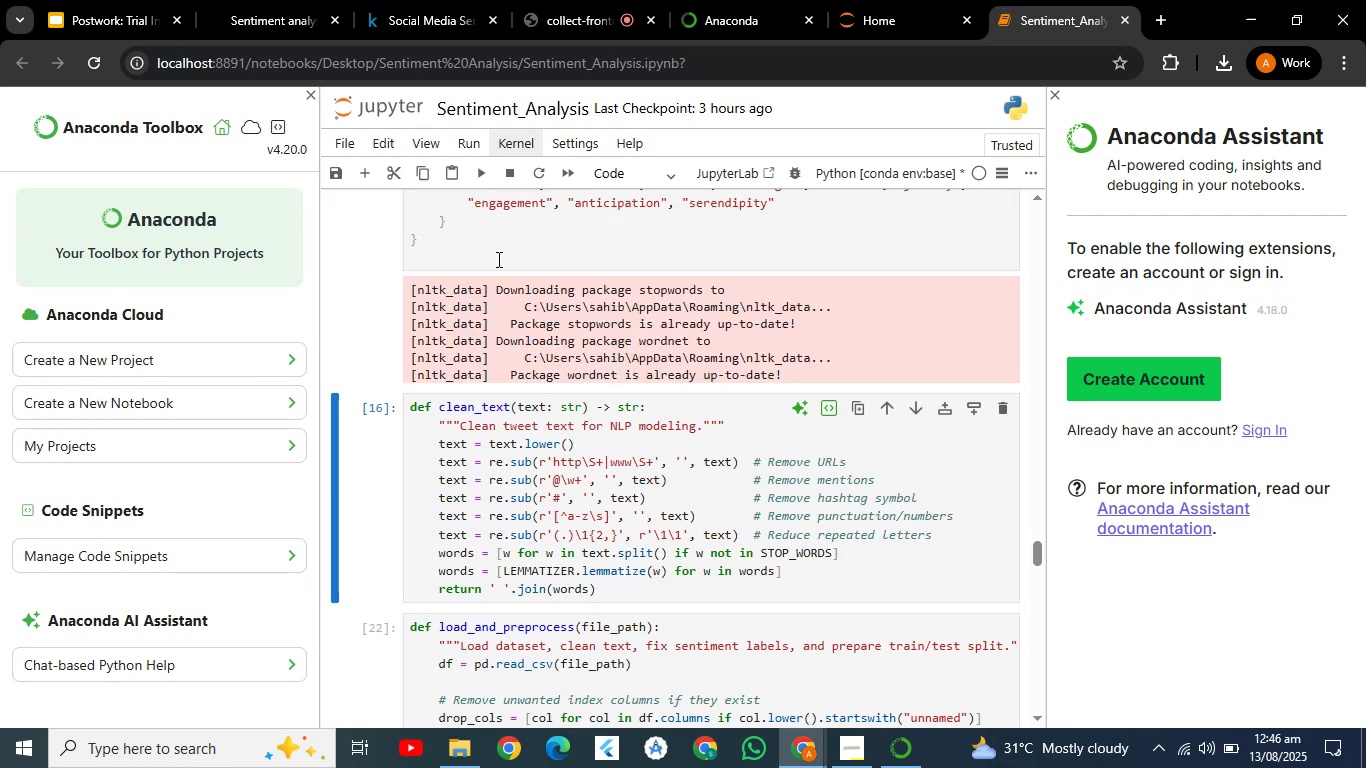 
wait(5.3)
 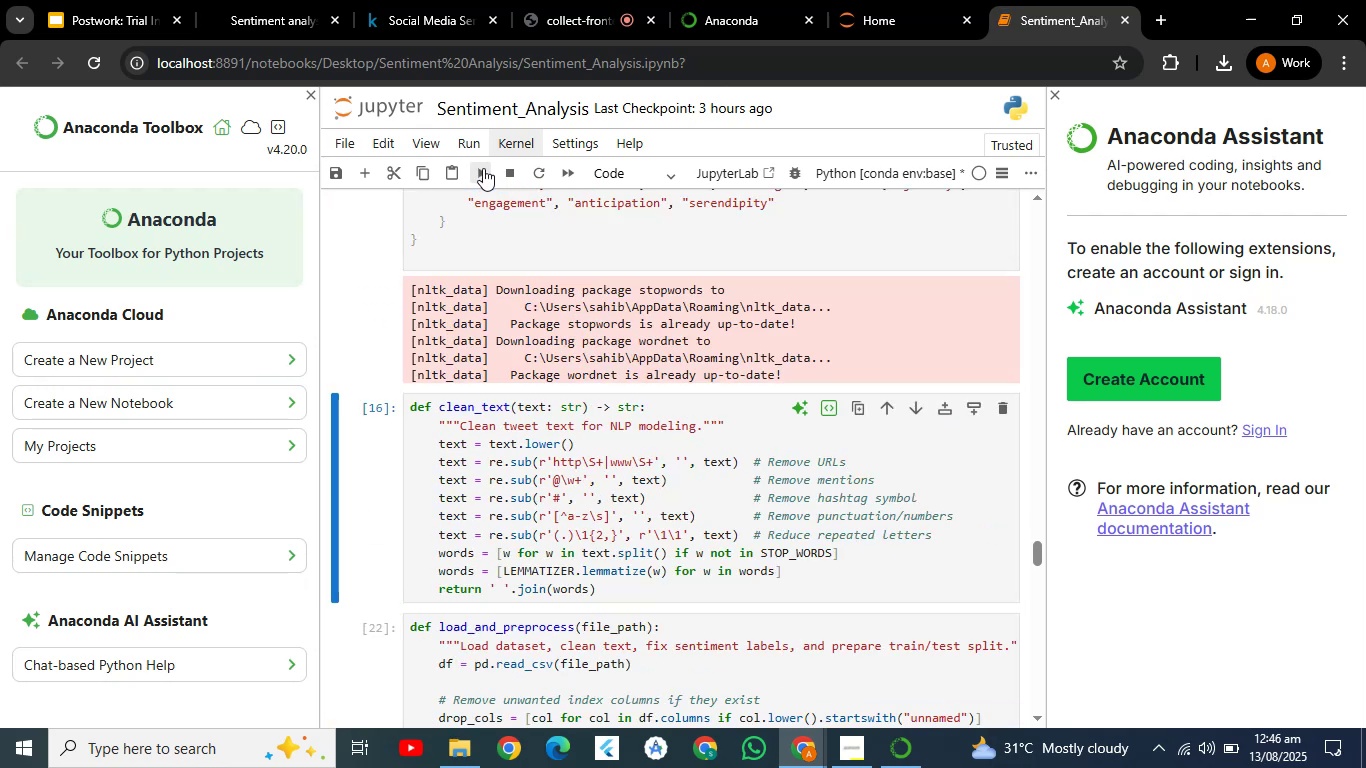 
left_click([521, 448])
 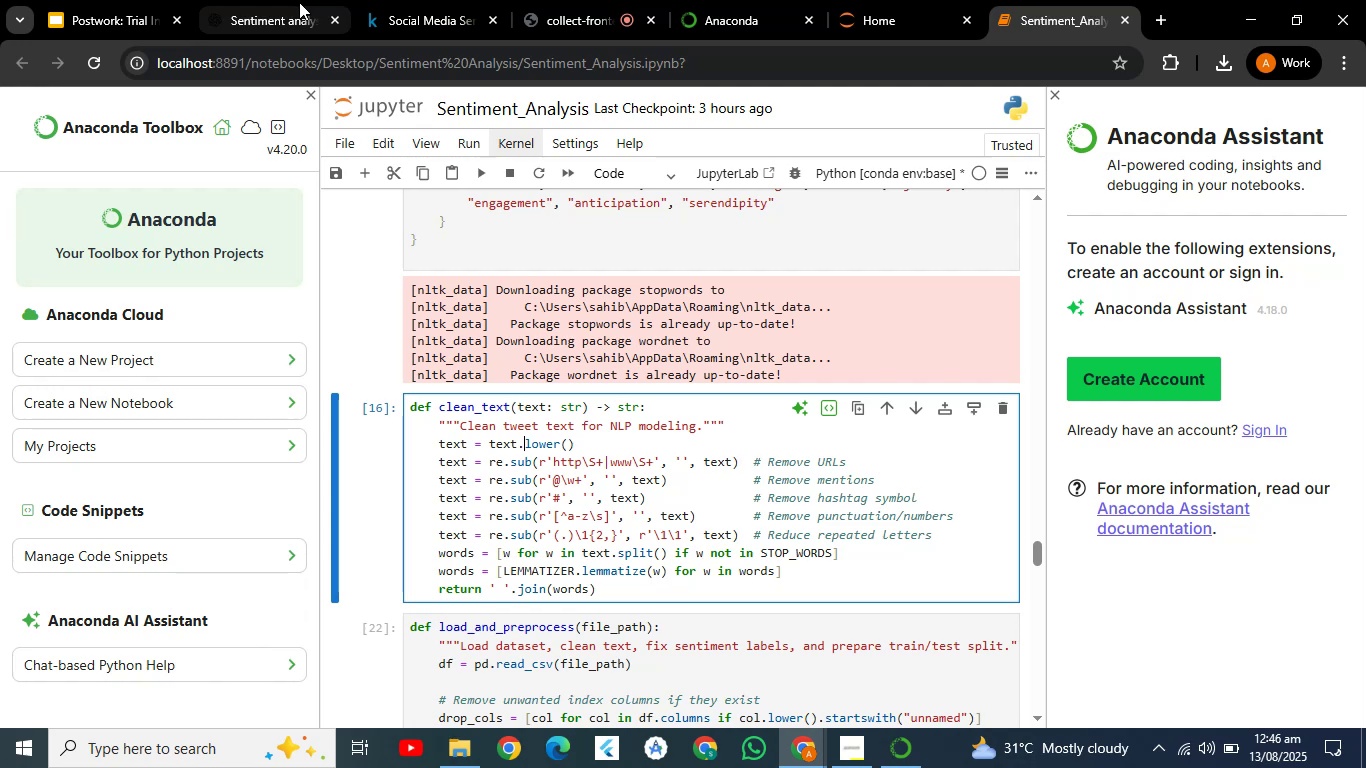 
left_click([299, 2])
 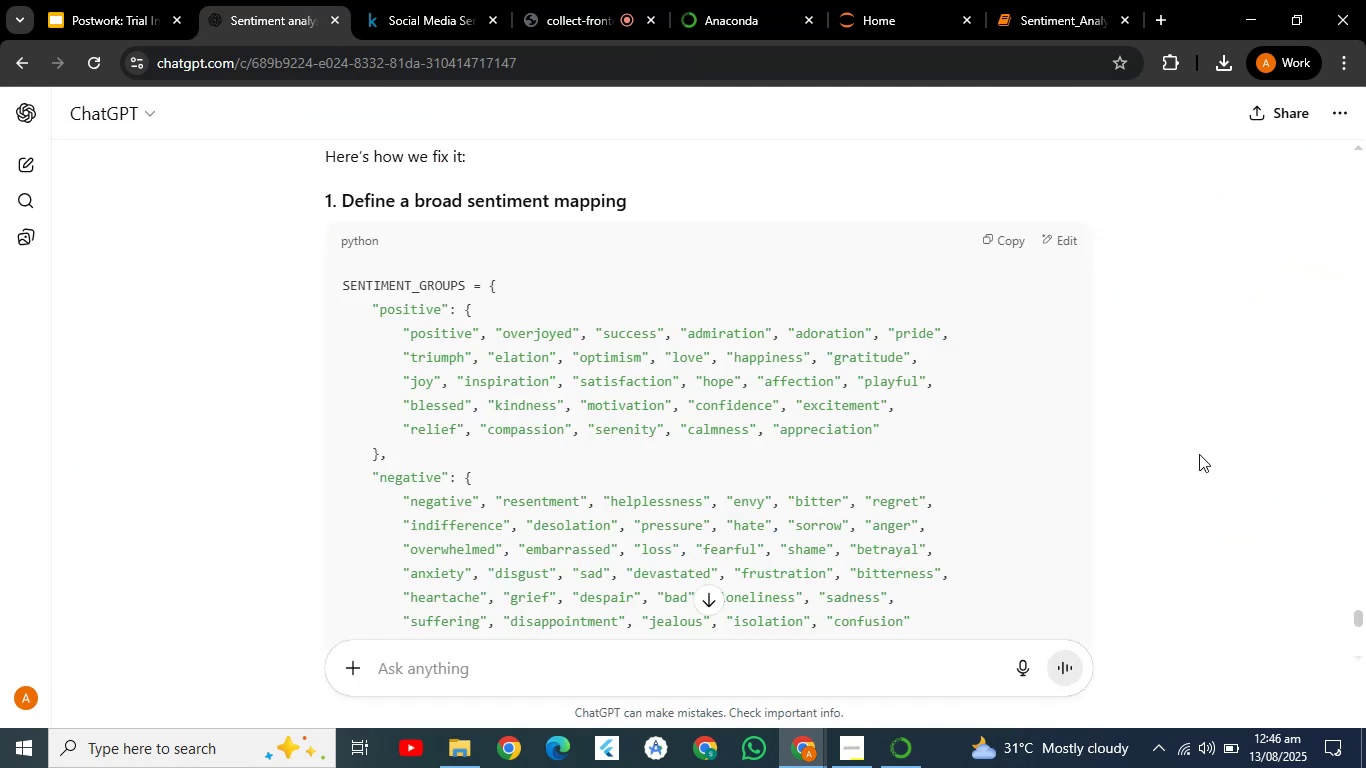 
scroll: coordinate [1214, 491], scroll_direction: down, amount: 6.0
 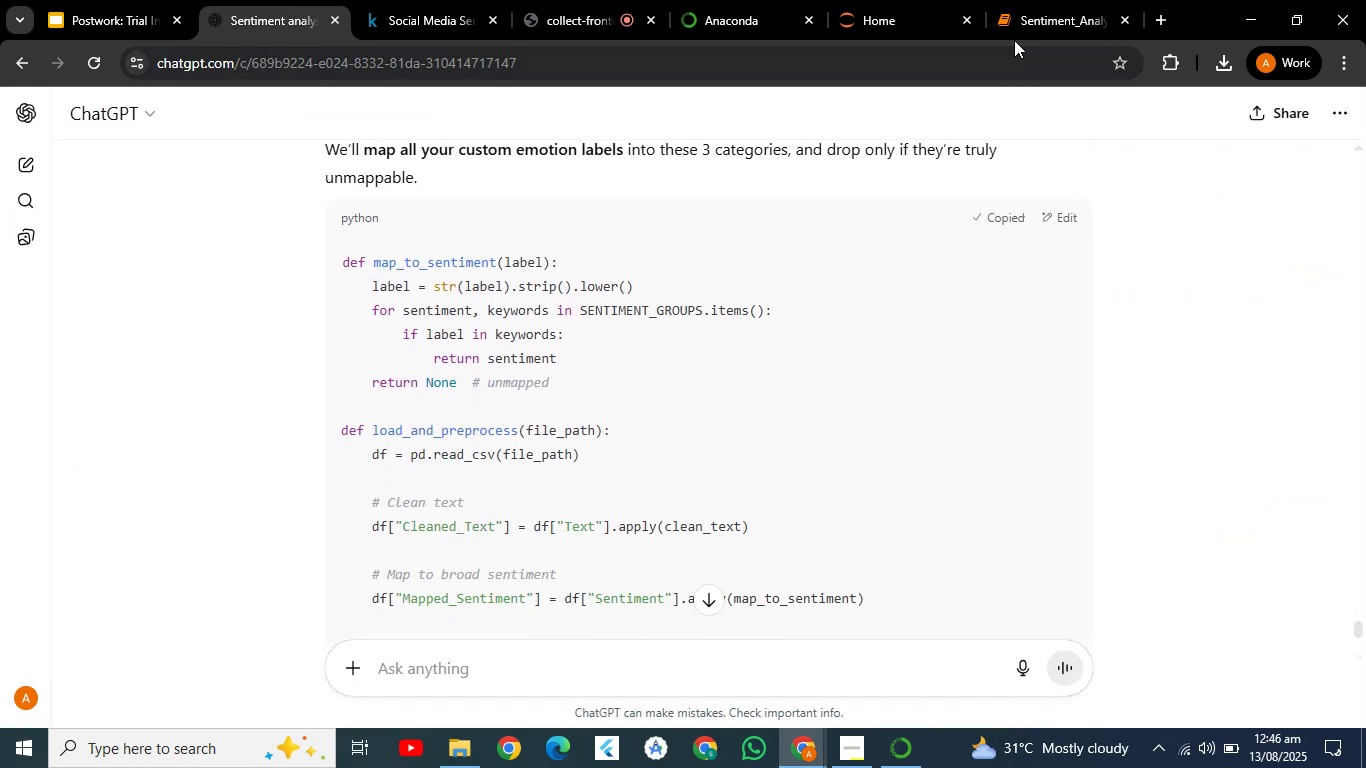 
wait(5.89)
 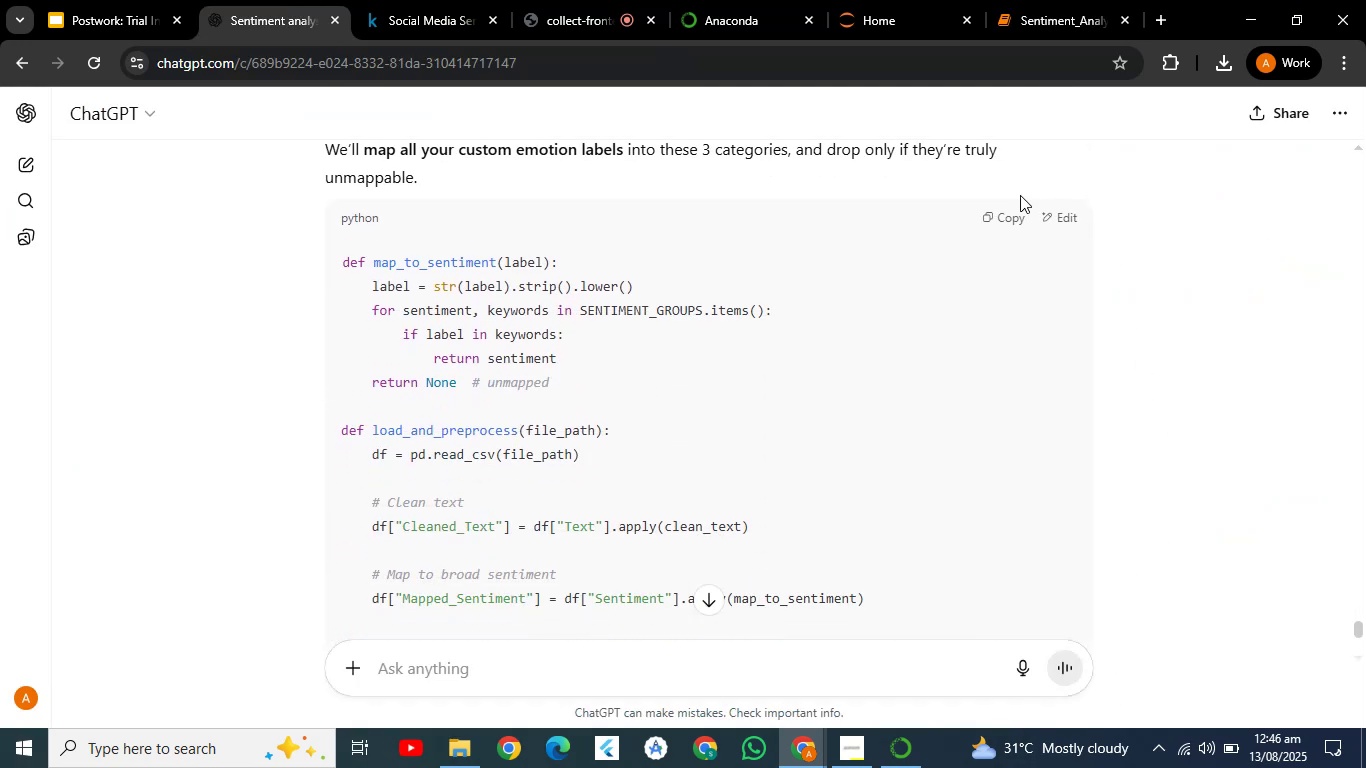 
scroll: coordinate [988, 383], scroll_direction: down, amount: 2.0
 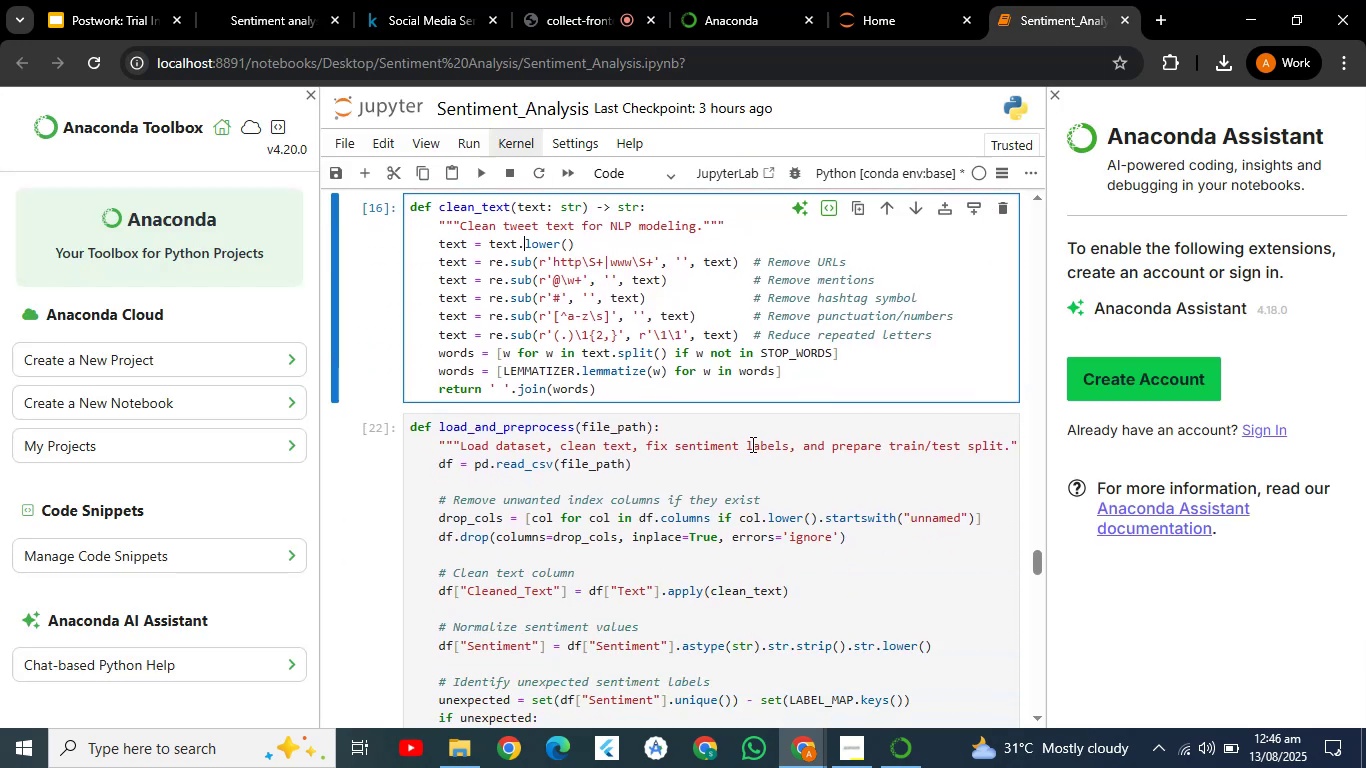 
left_click([751, 444])
 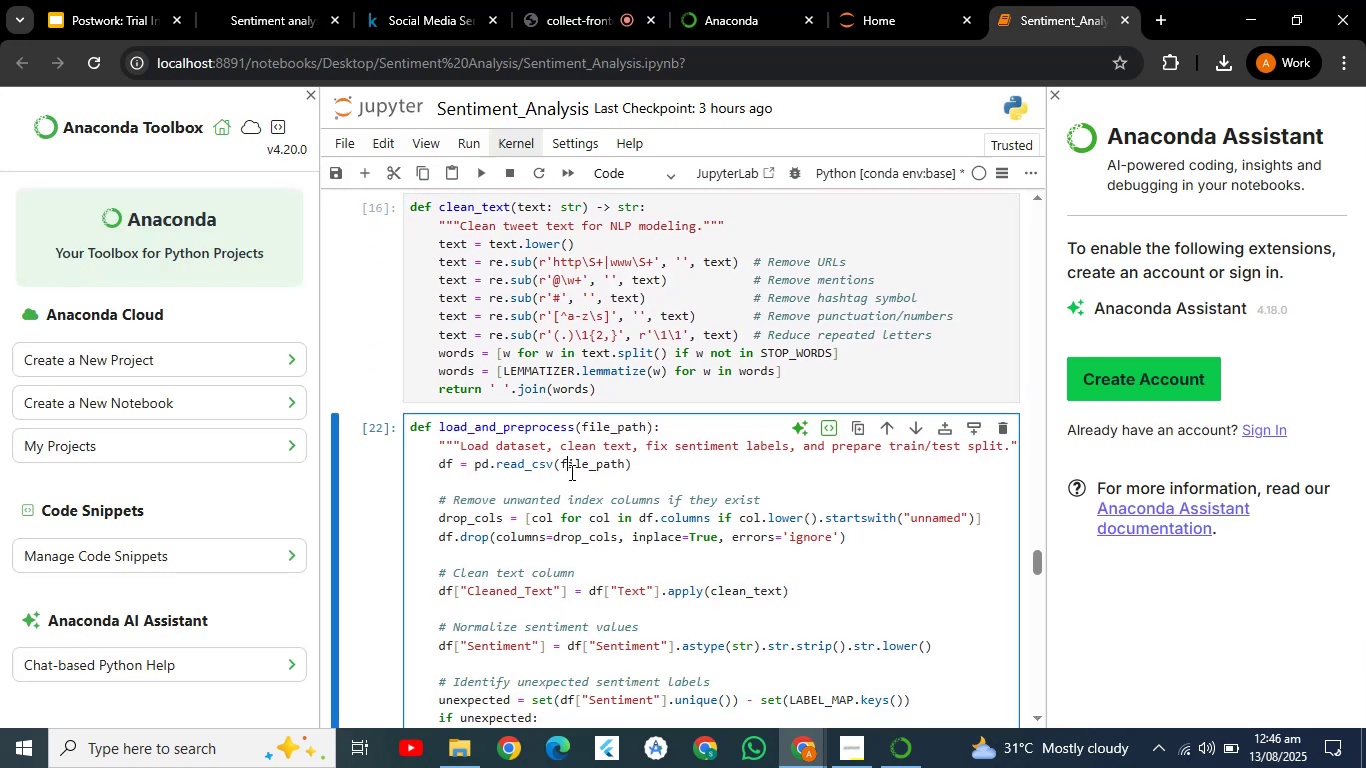 
right_click([570, 472])
 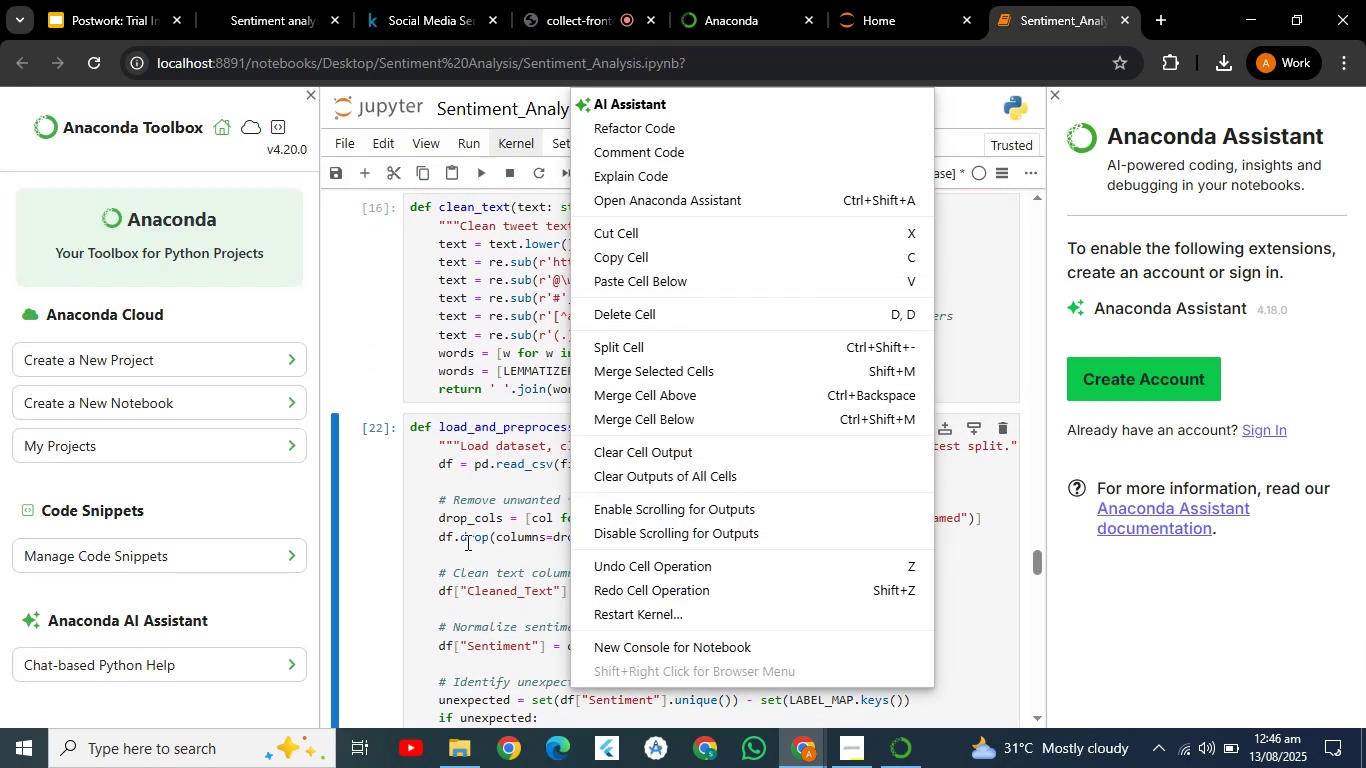 
wait(5.24)
 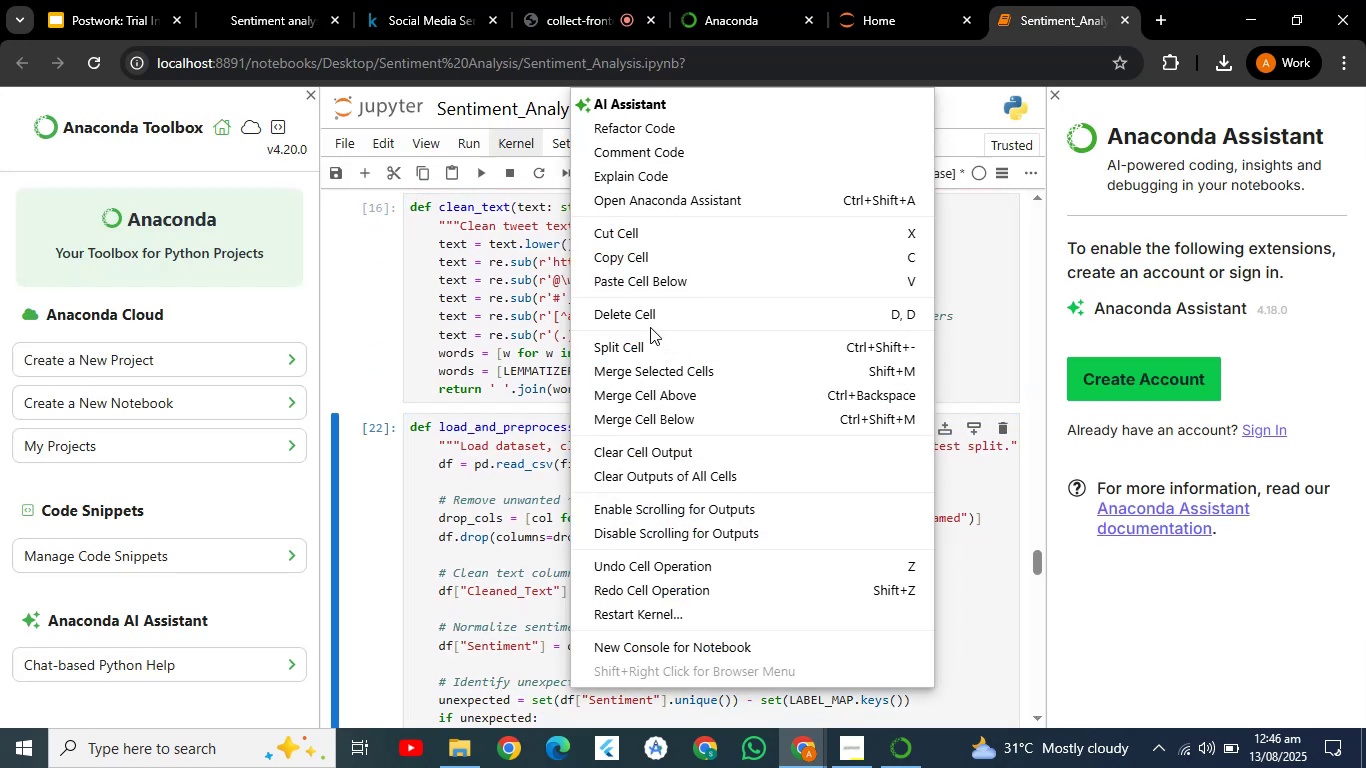 
key(Control+A)
 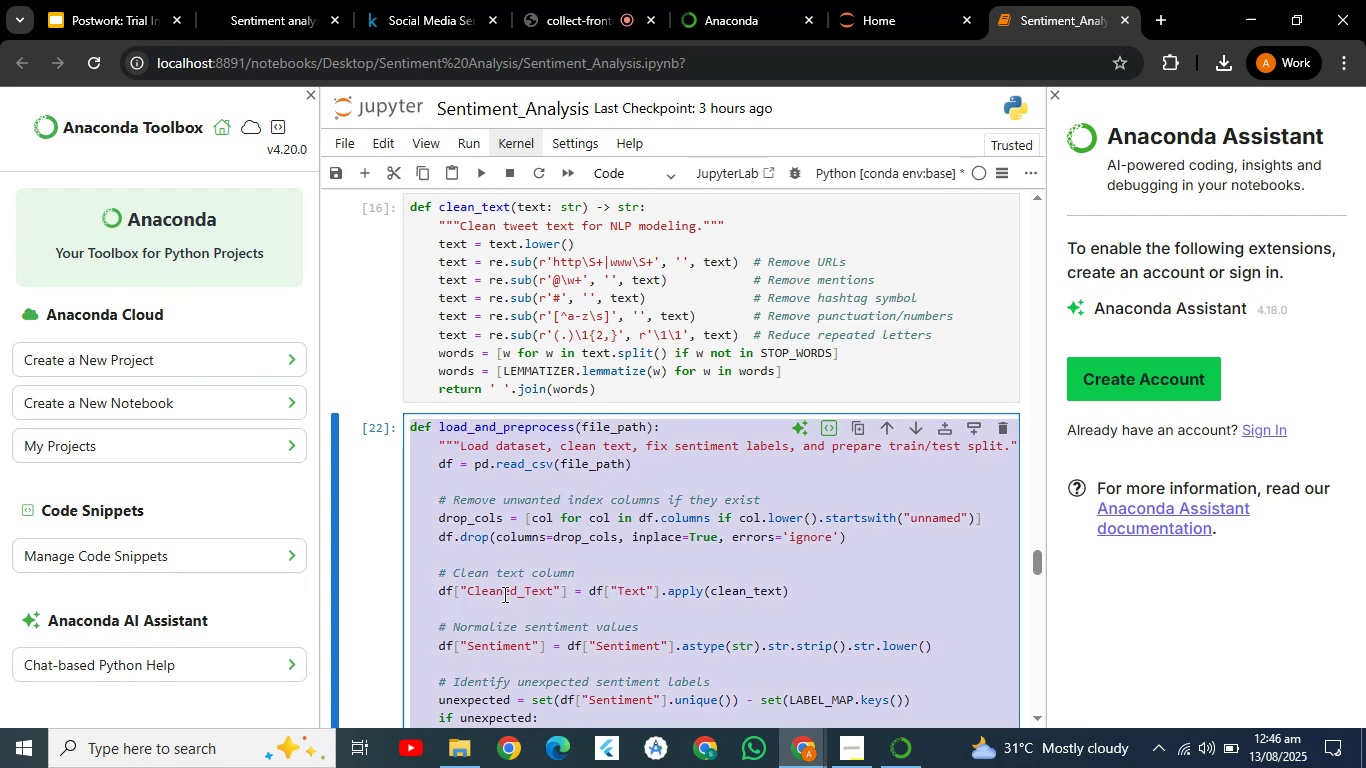 
key(Control+V)
 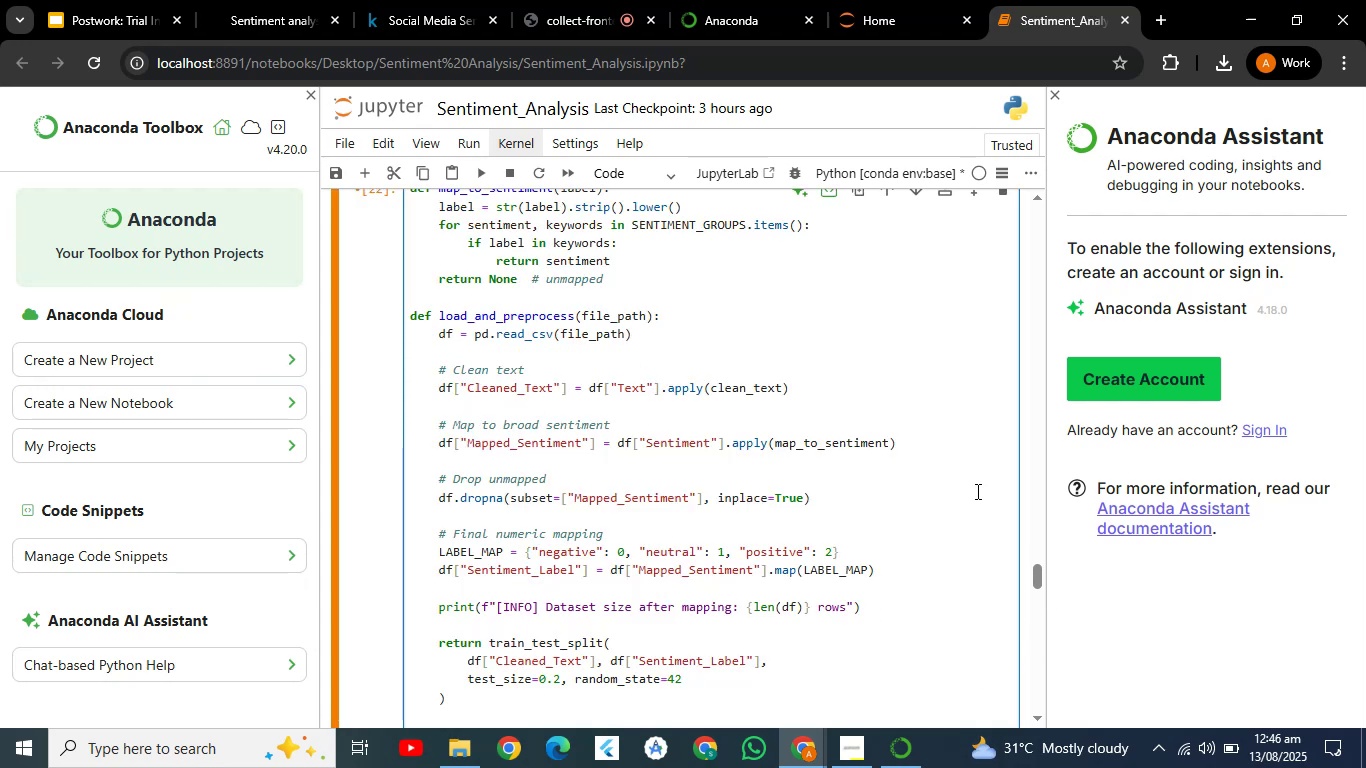 
wait(6.06)
 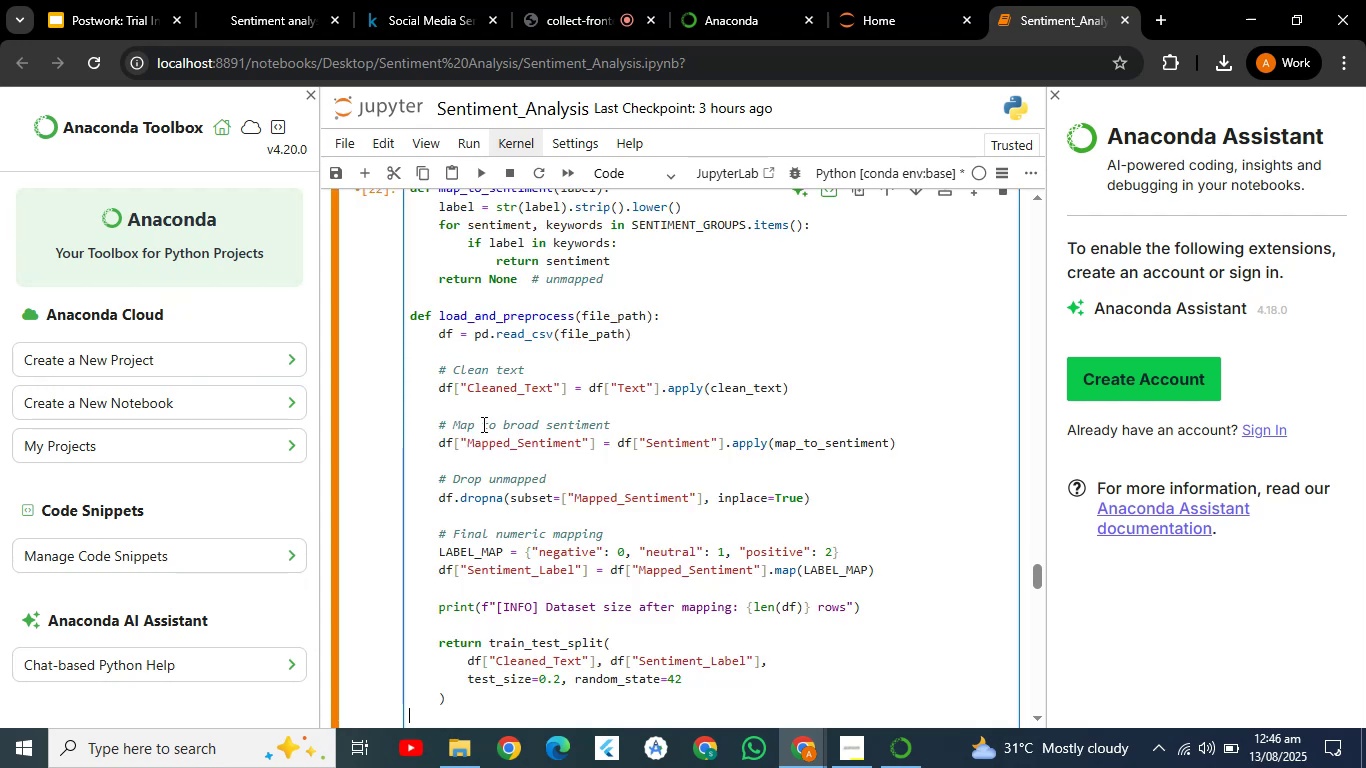 
left_click([486, 175])
 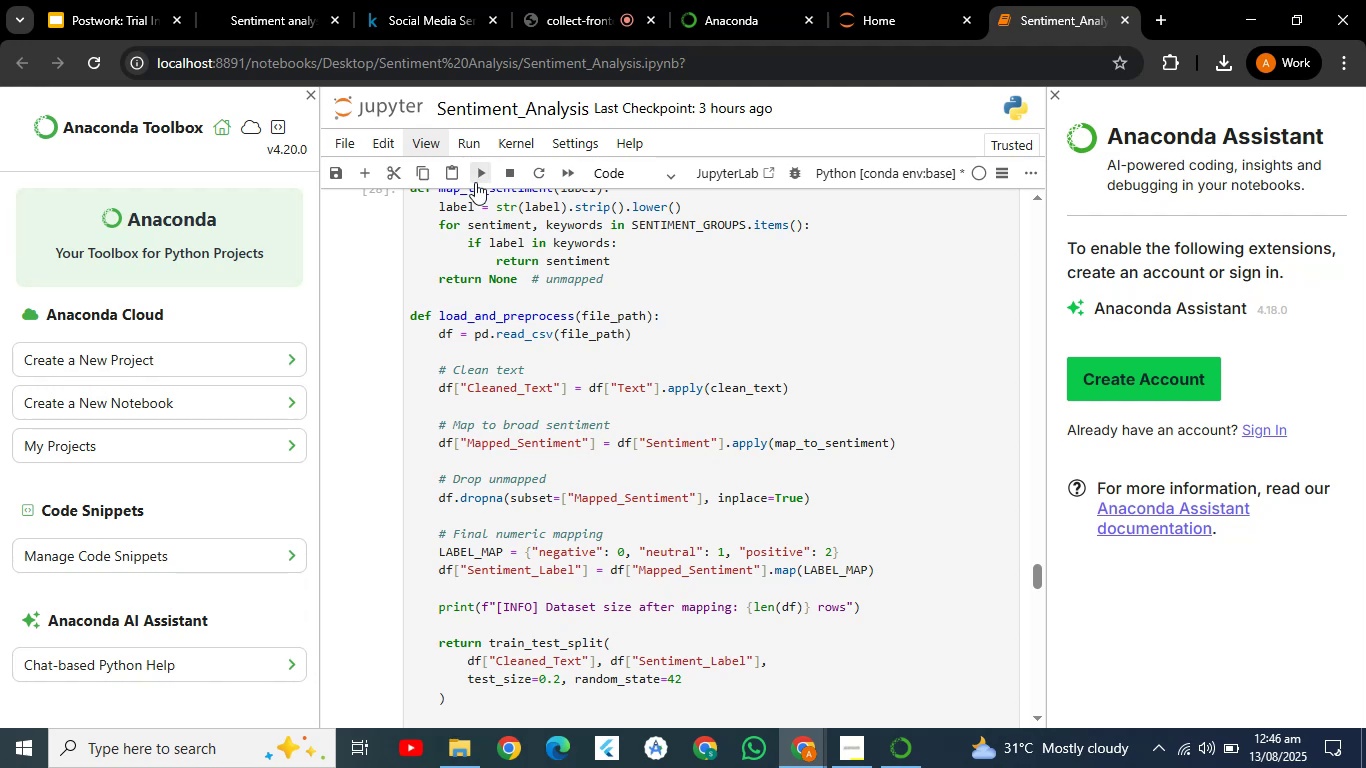 
left_click([475, 181])
 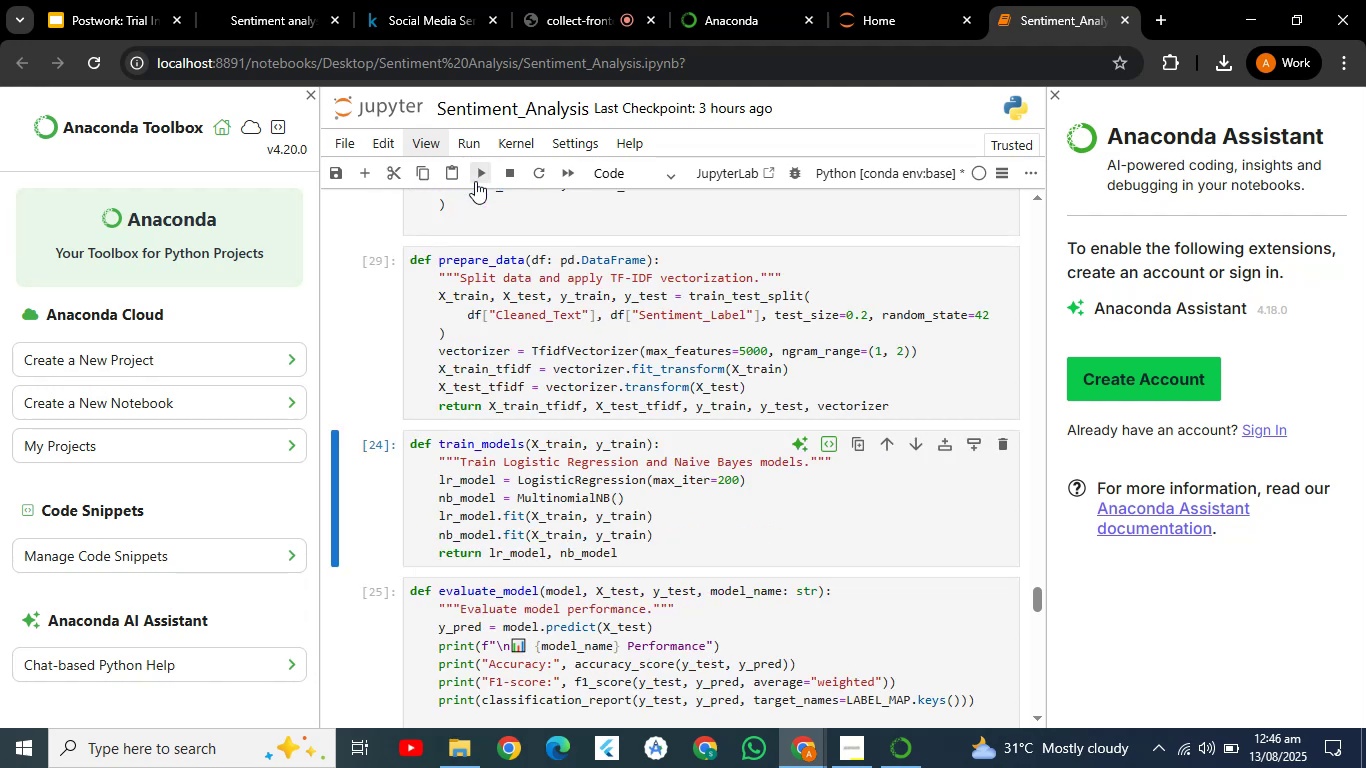 
left_click([475, 181])
 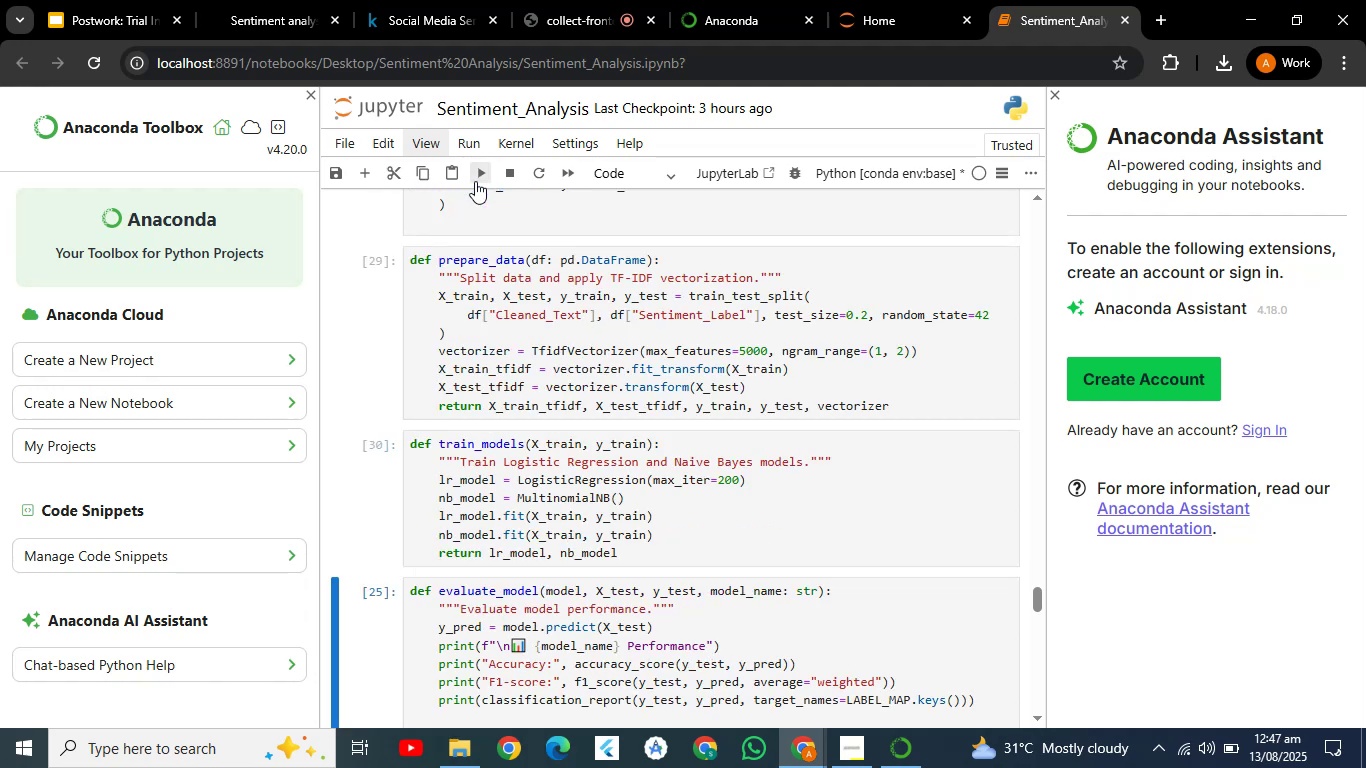 
left_click([475, 181])
 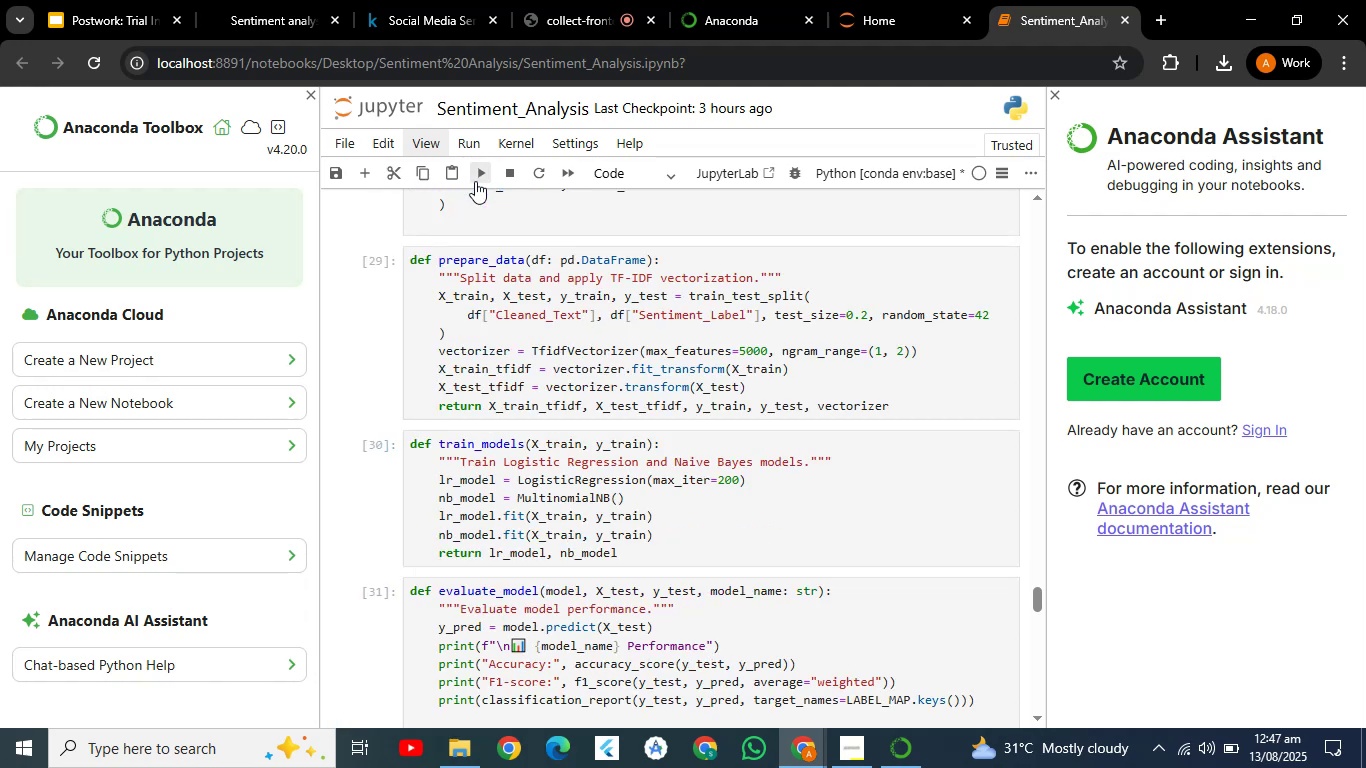 
left_click([475, 181])
 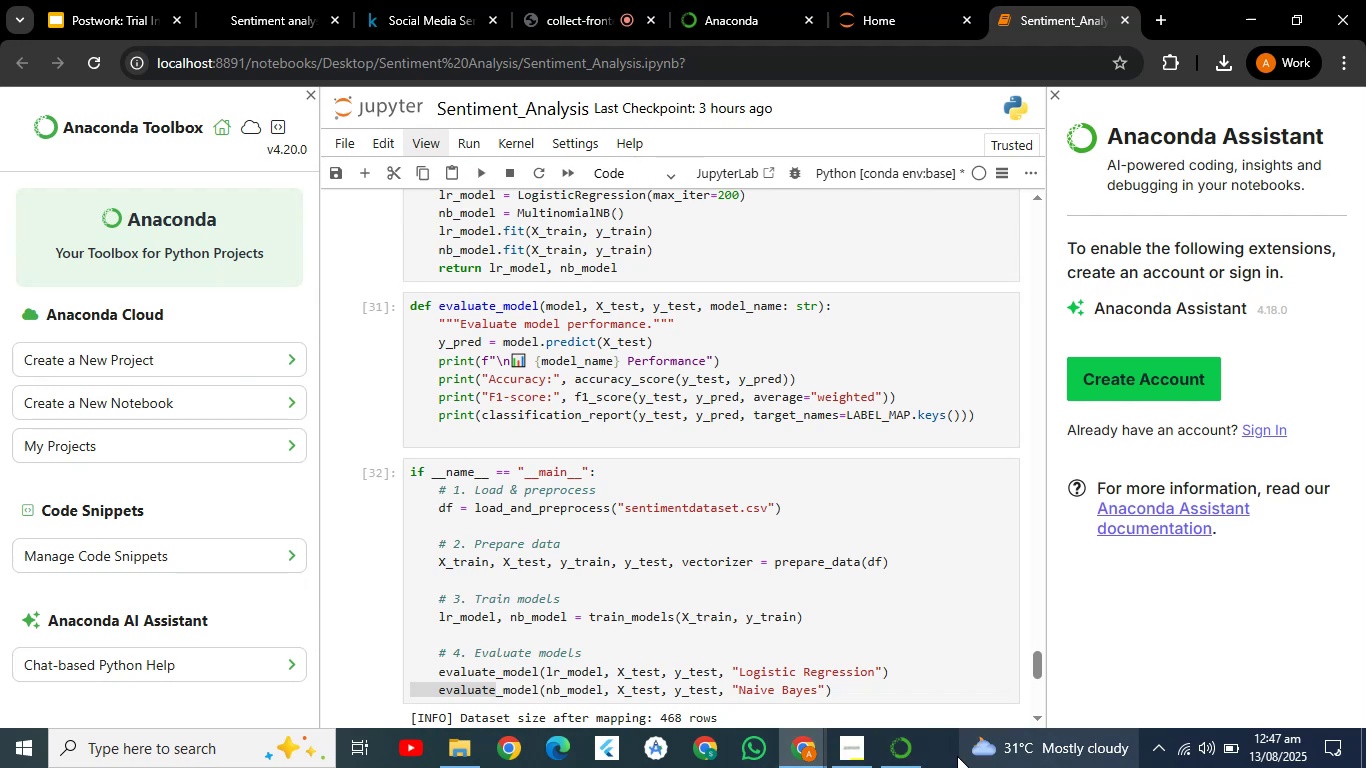 
wait(5.73)
 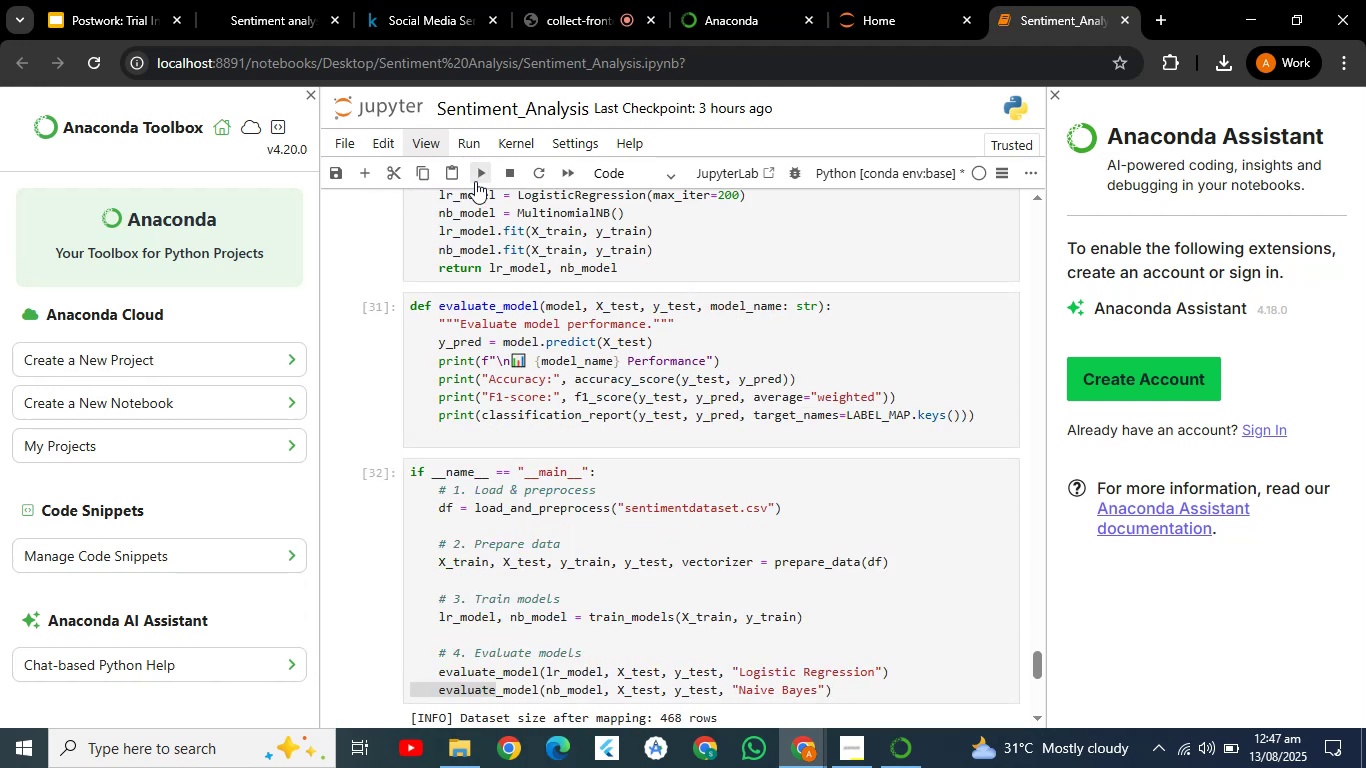 
left_click_drag(start_coordinate=[1038, 662], to_coordinate=[1048, 696])
 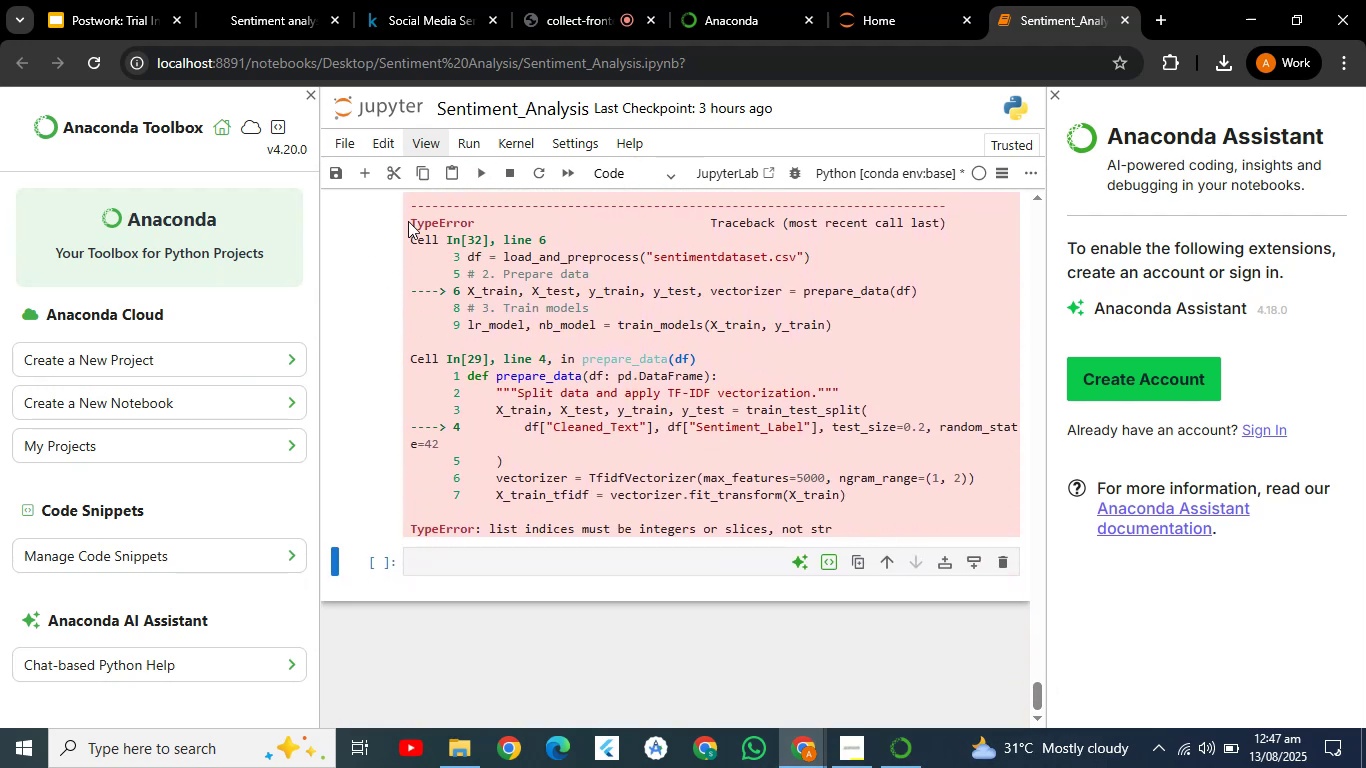 
left_click_drag(start_coordinate=[414, 230], to_coordinate=[832, 535])
 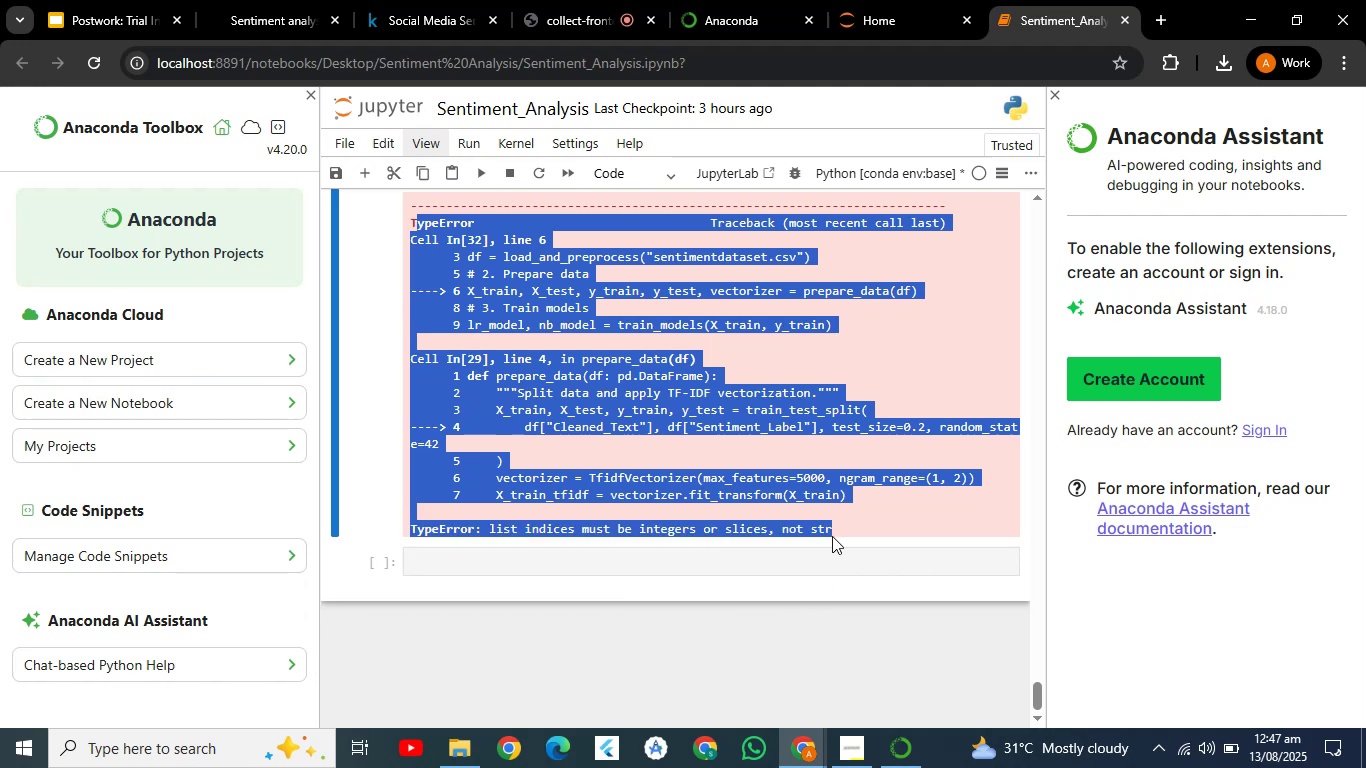 
hold_key(key=ControlLeft, duration=1.13)
 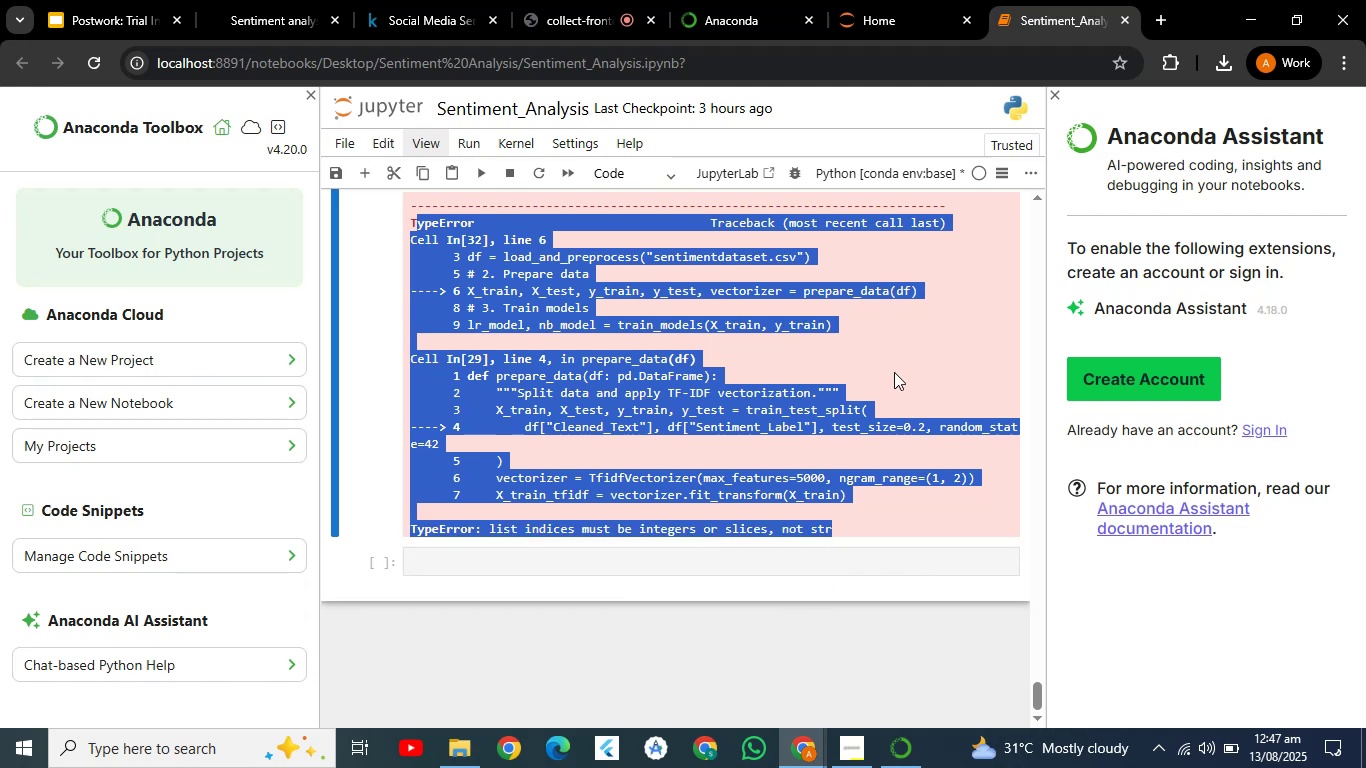 
hold_key(key=C, duration=0.34)
 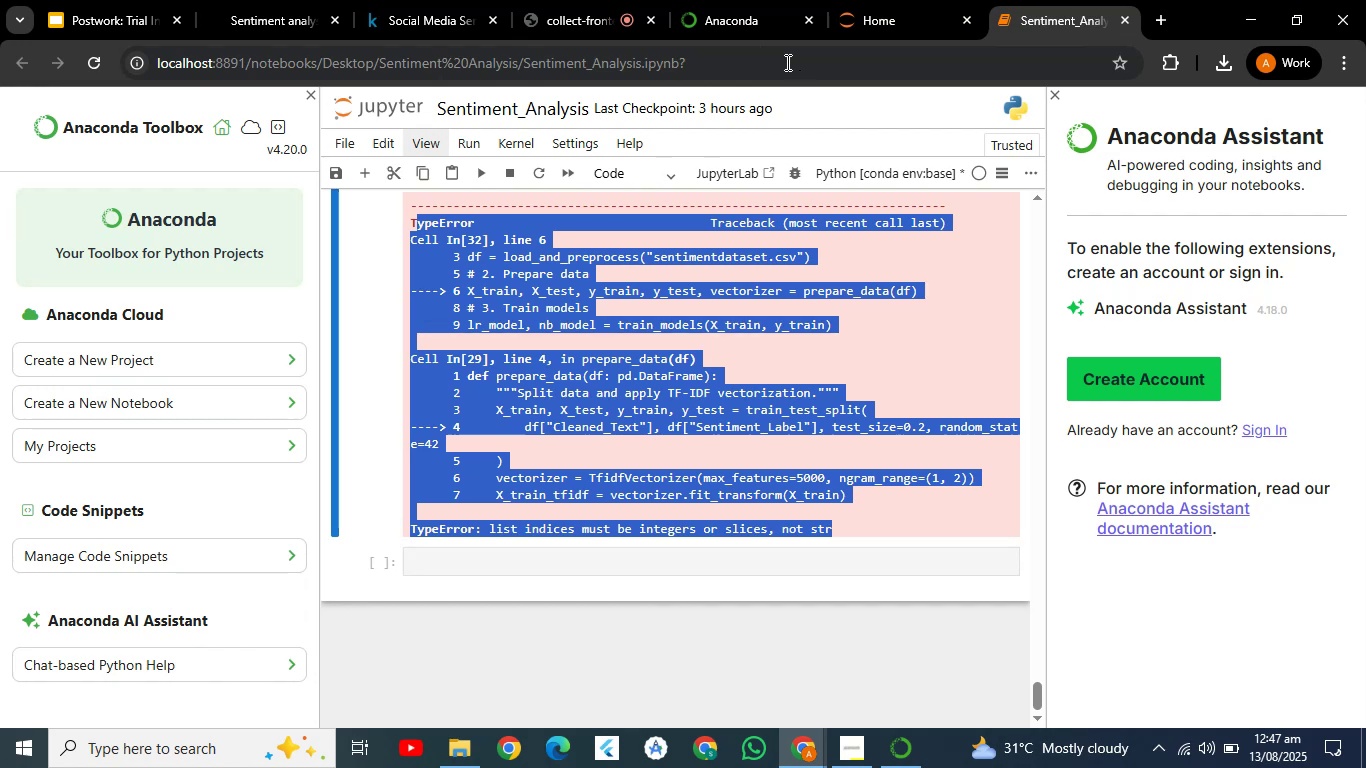 
wait(15.97)
 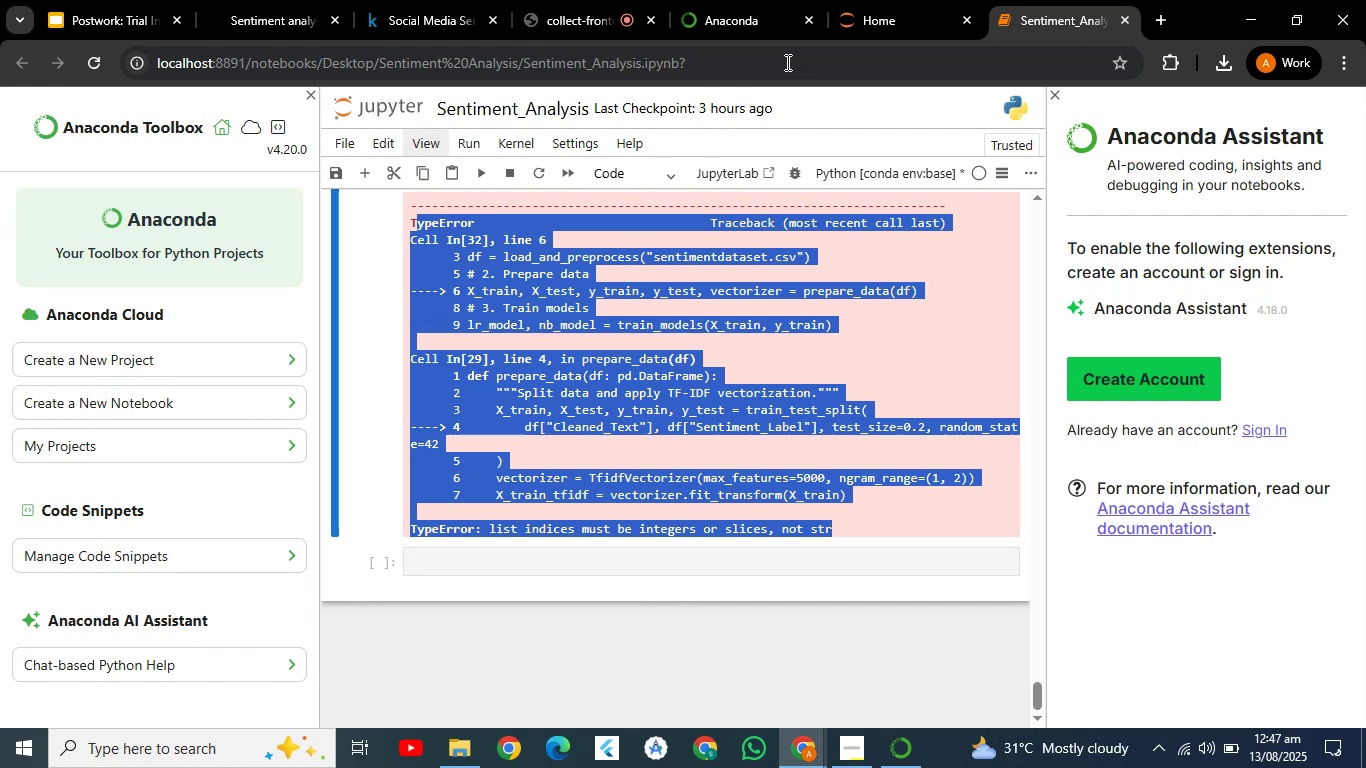 
key(Control+C)
 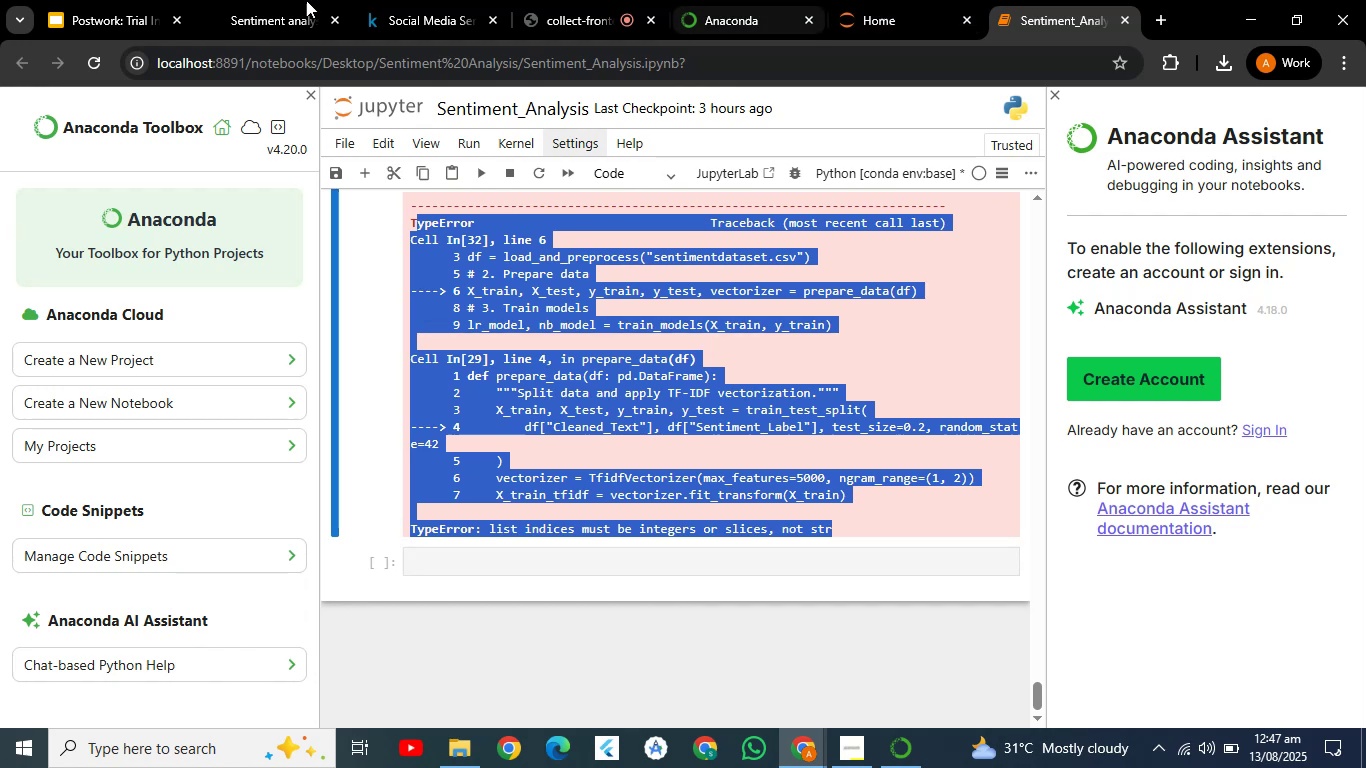 
left_click([249, 15])
 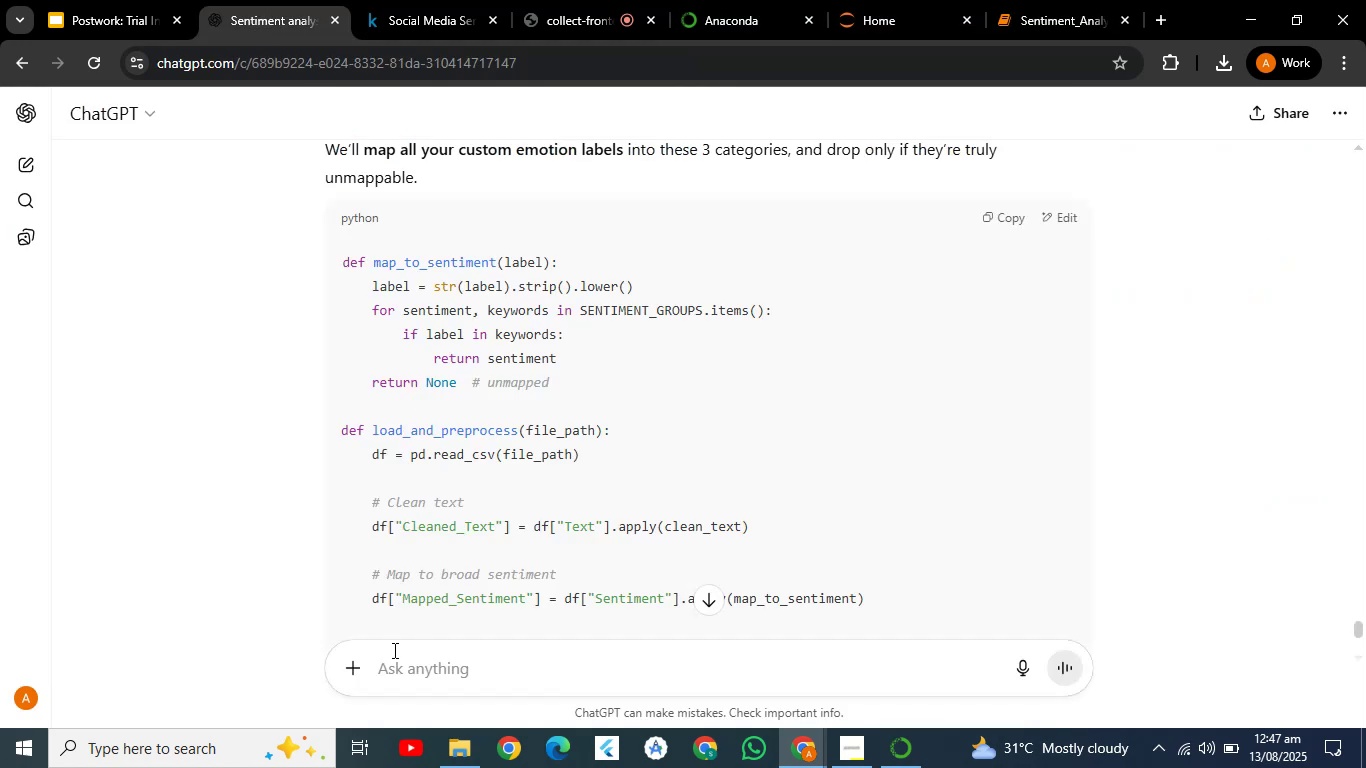 
left_click([395, 672])
 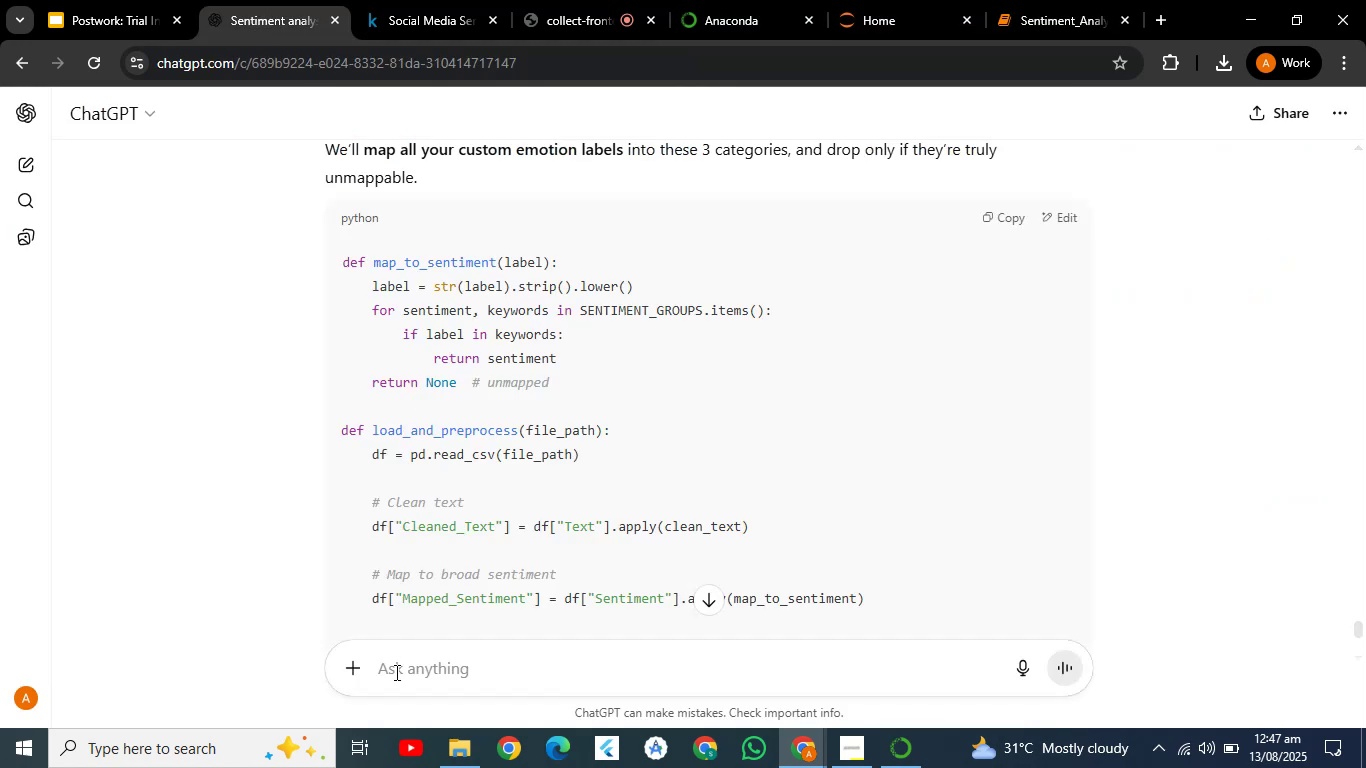 
key(Control+V)
 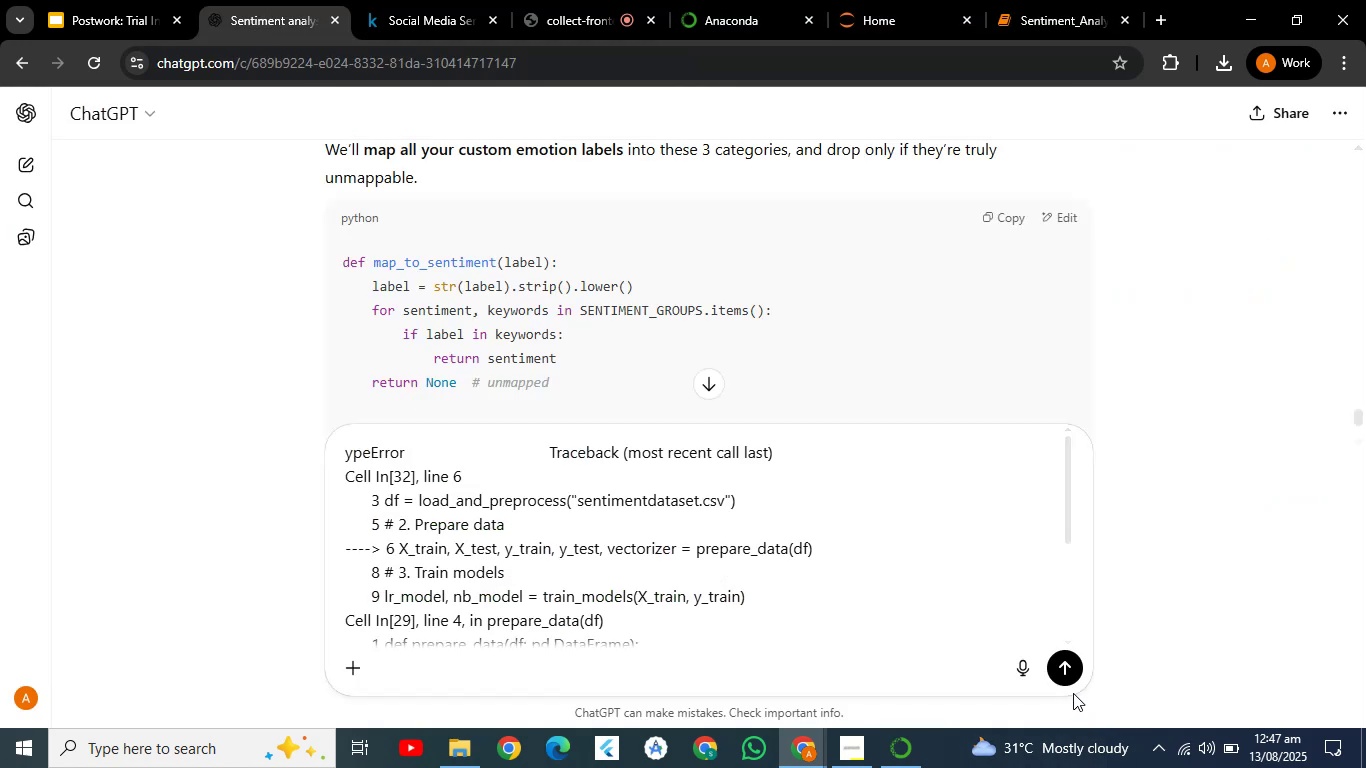 
left_click([1070, 670])
 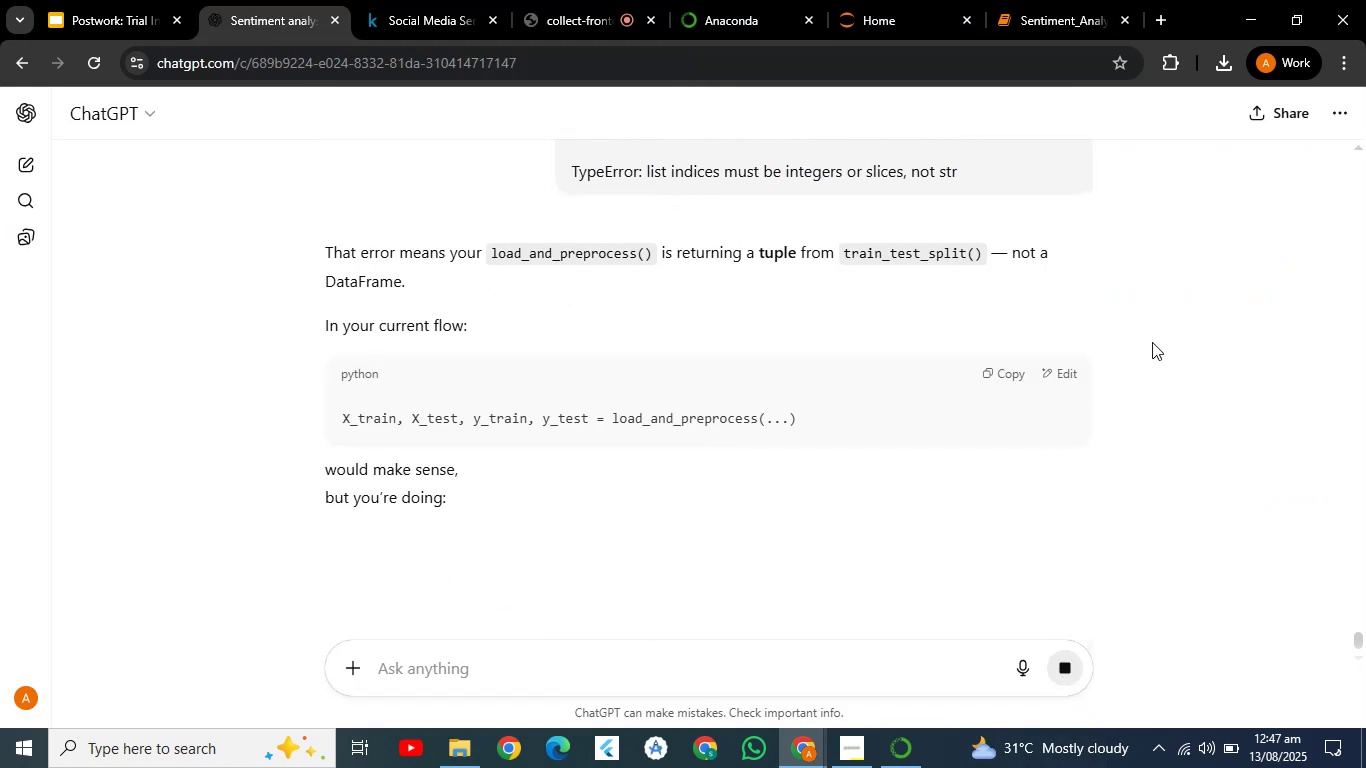 
left_click([1169, 265])
 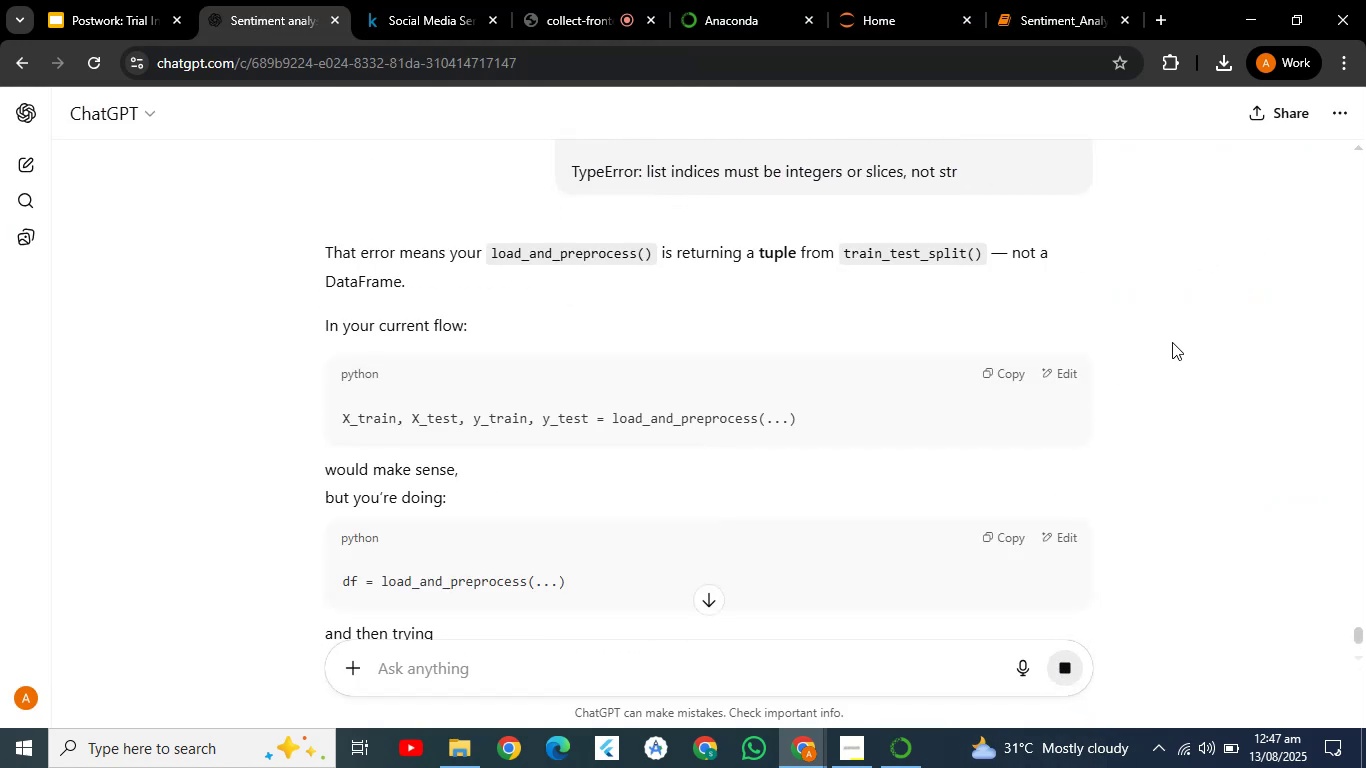 
scroll: coordinate [1184, 367], scroll_direction: down, amount: 2.0
 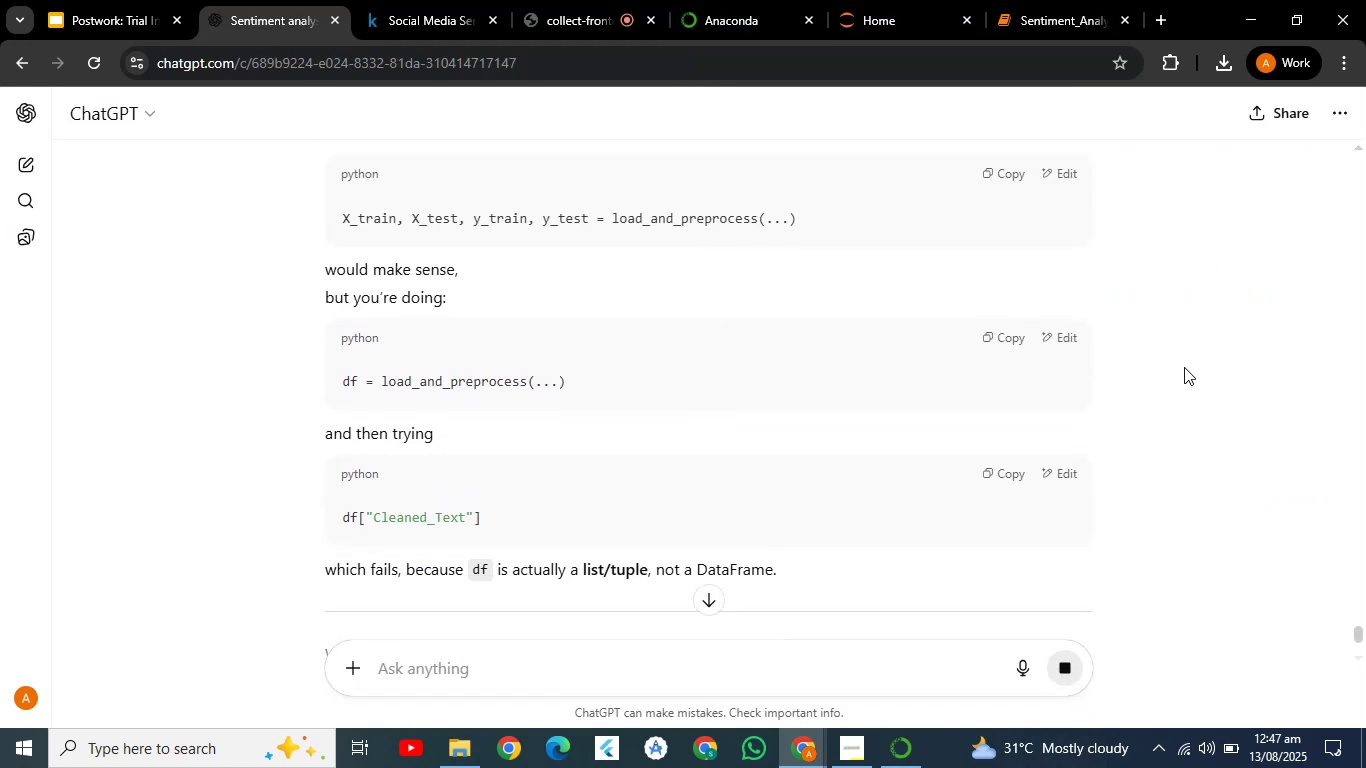 
scroll: coordinate [1184, 367], scroll_direction: up, amount: 1.0
 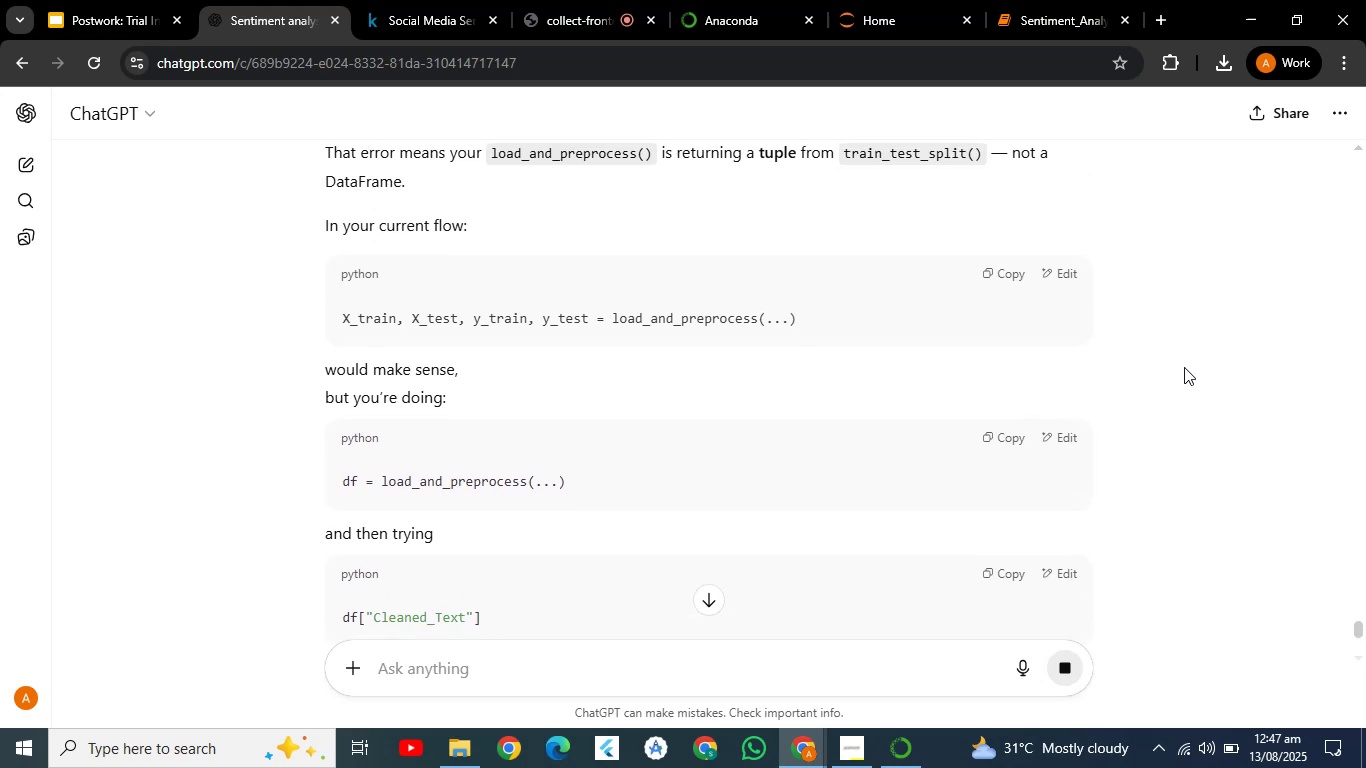 
scroll: coordinate [1184, 367], scroll_direction: down, amount: 2.0
 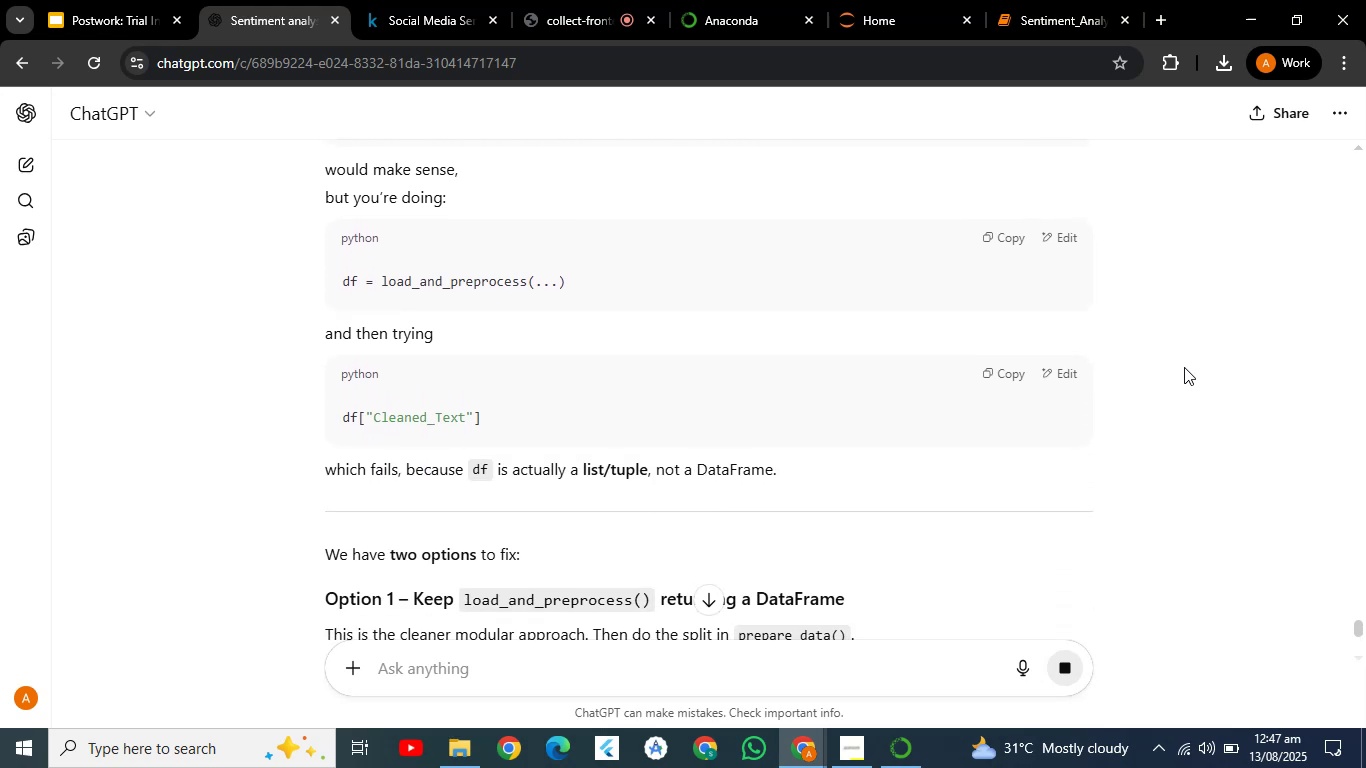 
scroll: coordinate [1184, 367], scroll_direction: up, amount: 1.0
 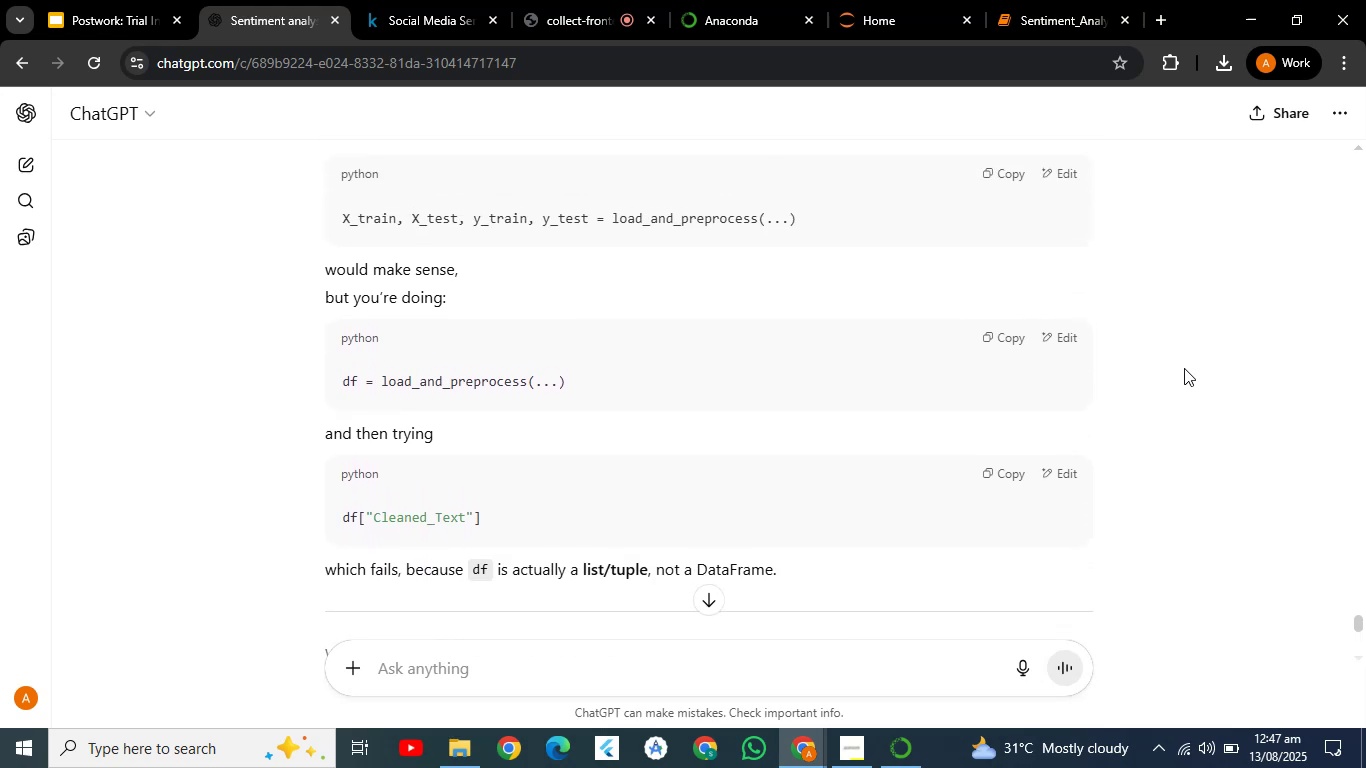 
scroll: coordinate [1184, 368], scroll_direction: down, amount: 3.0
 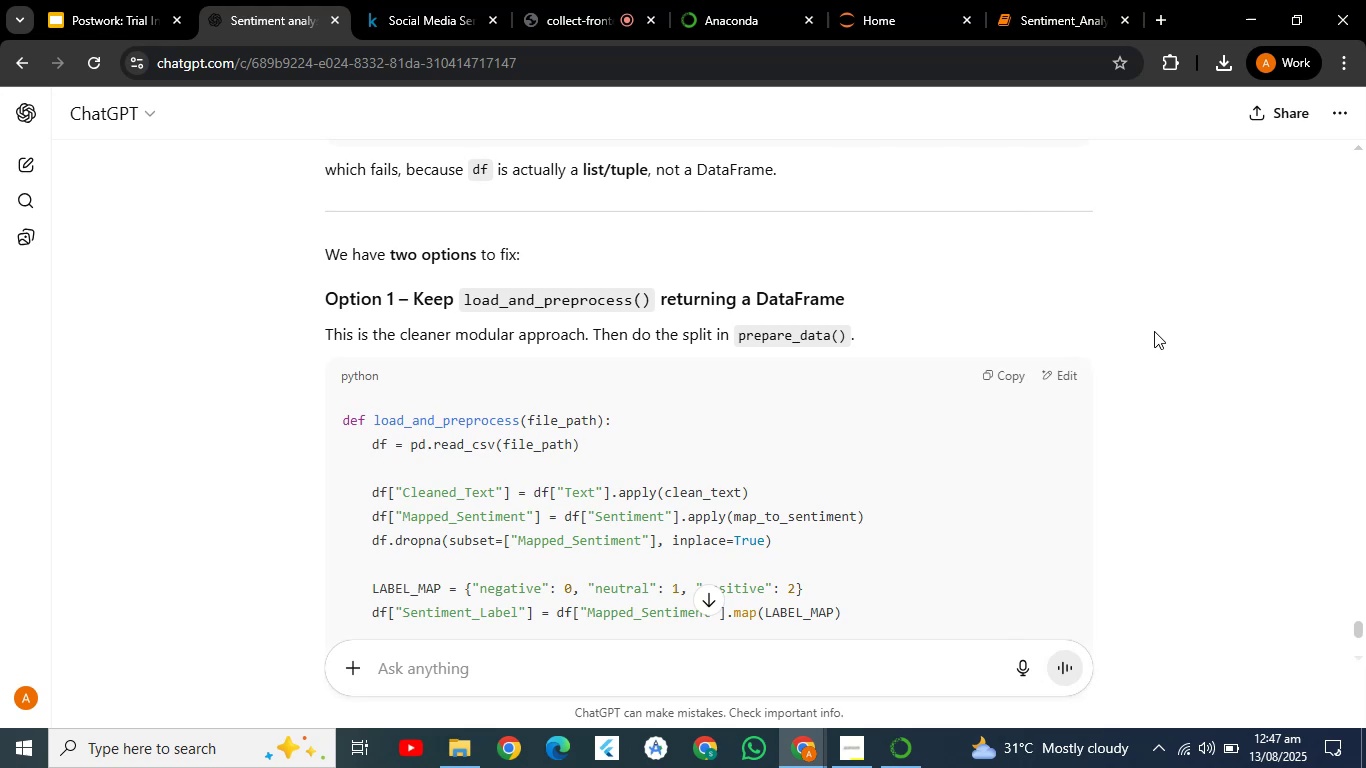 
wait(8.06)
 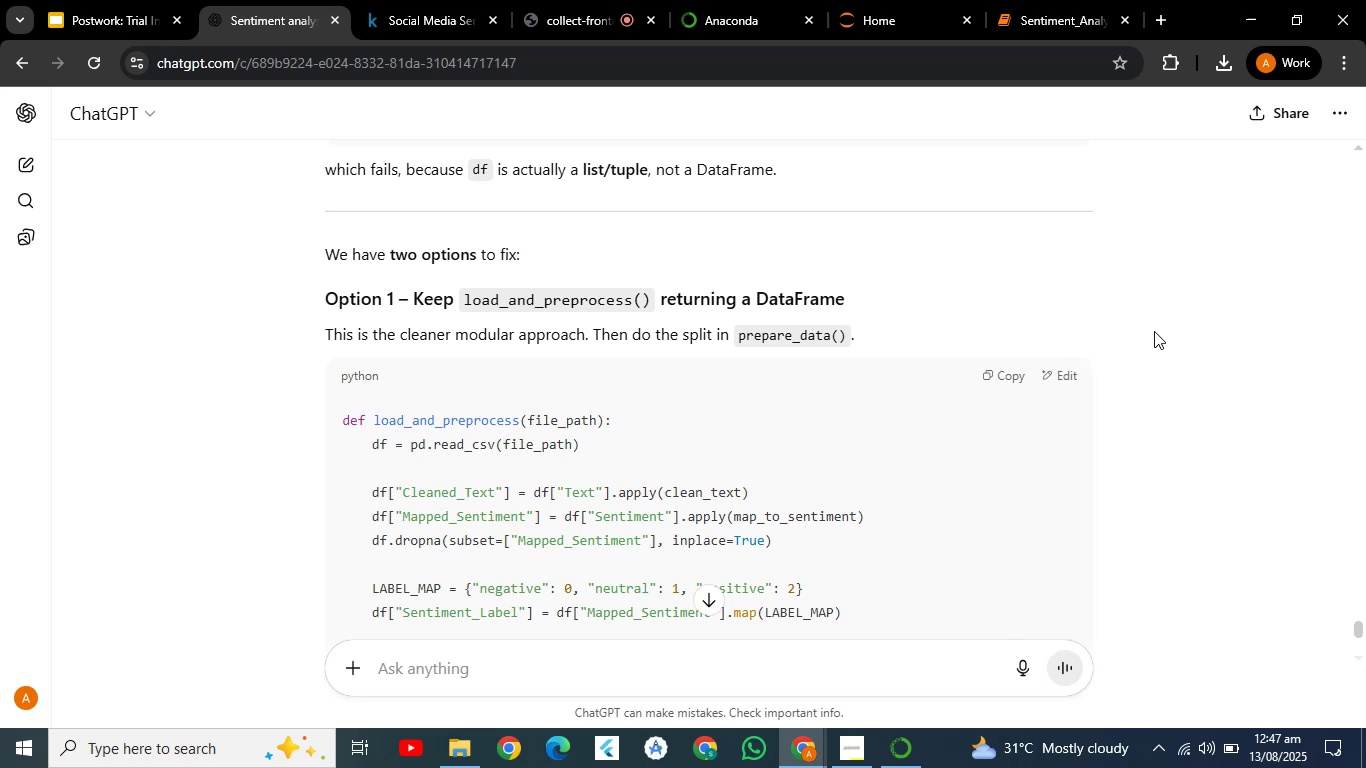 
scroll: coordinate [936, 296], scroll_direction: down, amount: 5.0
 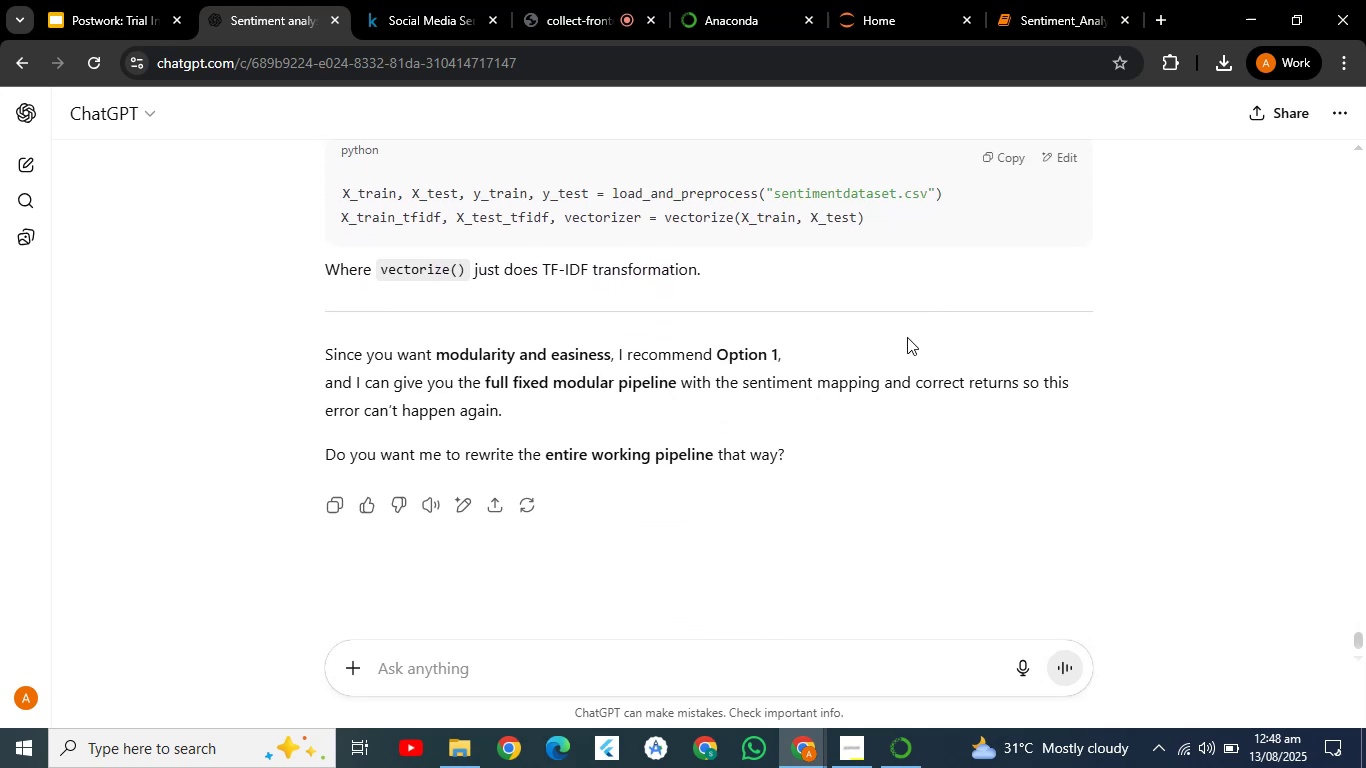 
wait(10.19)
 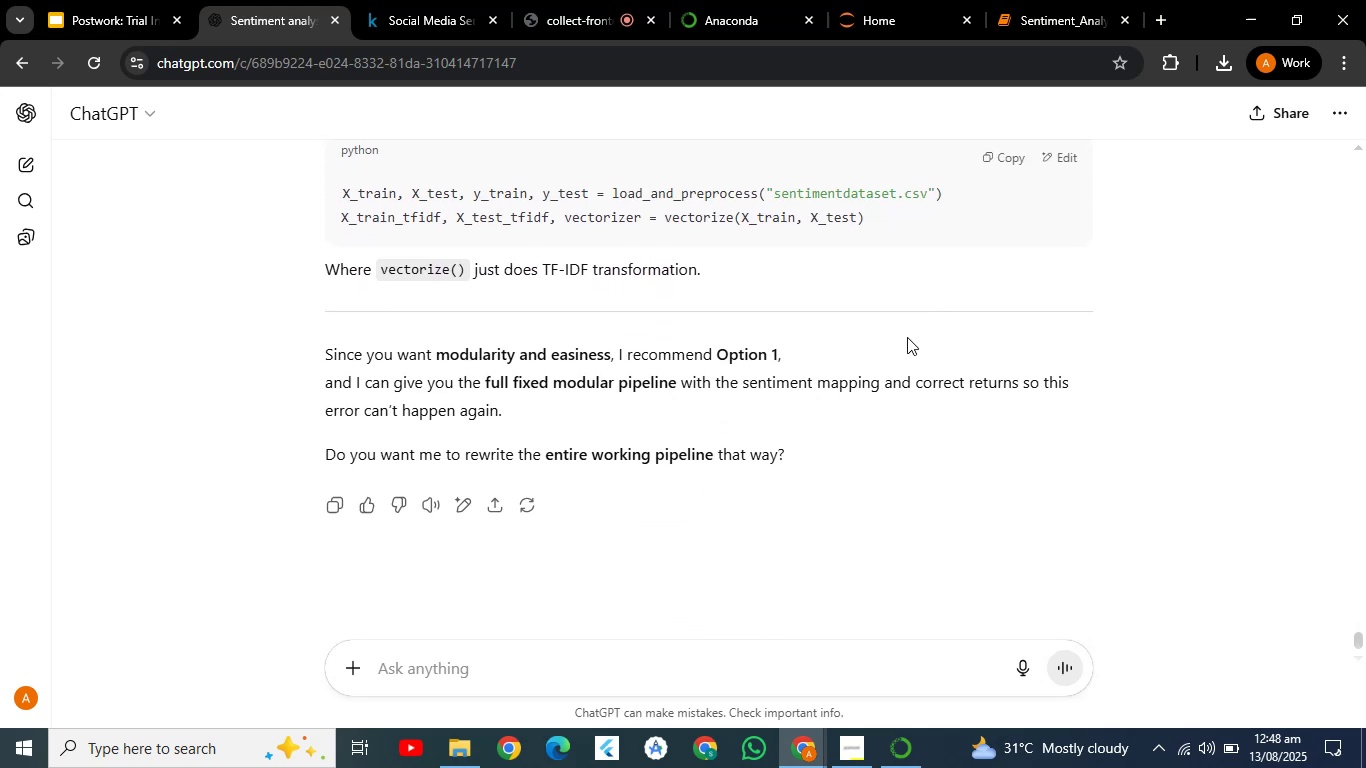 
left_click([664, 669])
 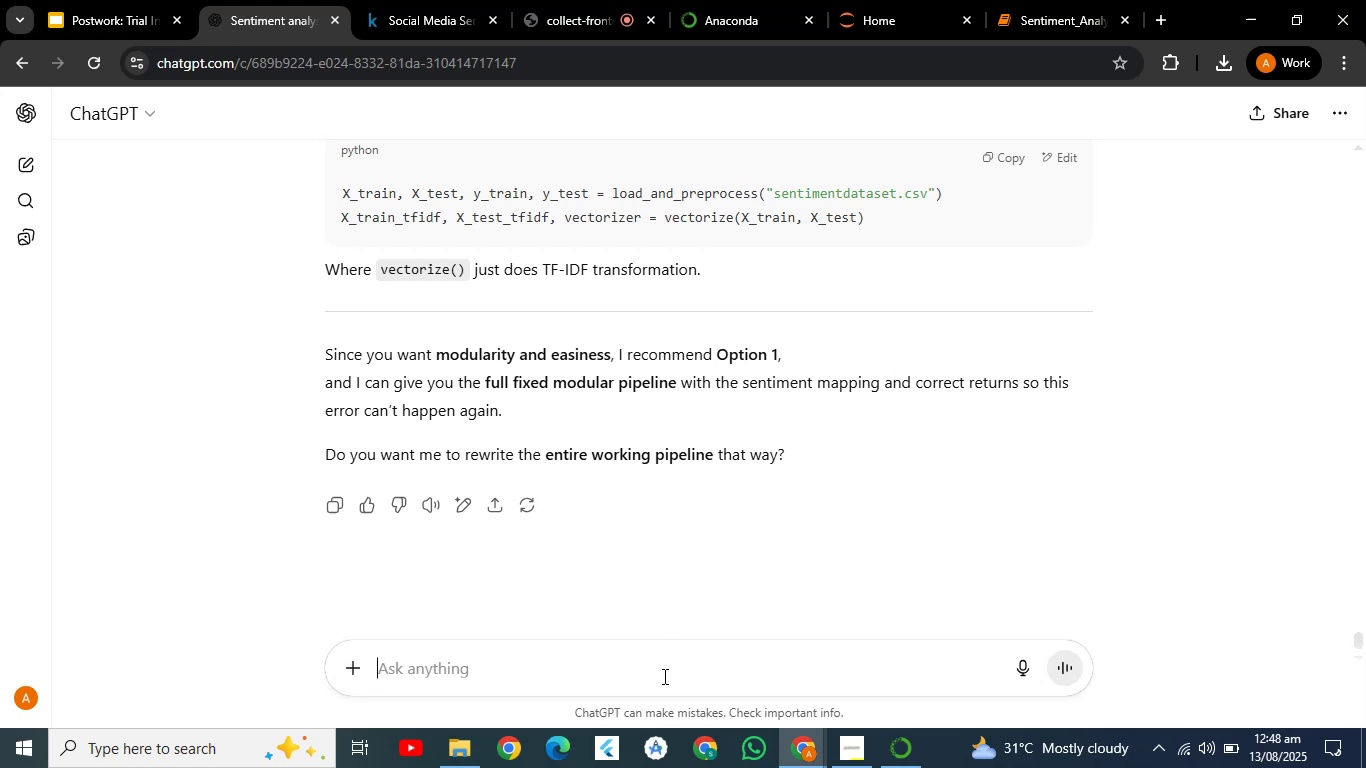 
type(yes)
 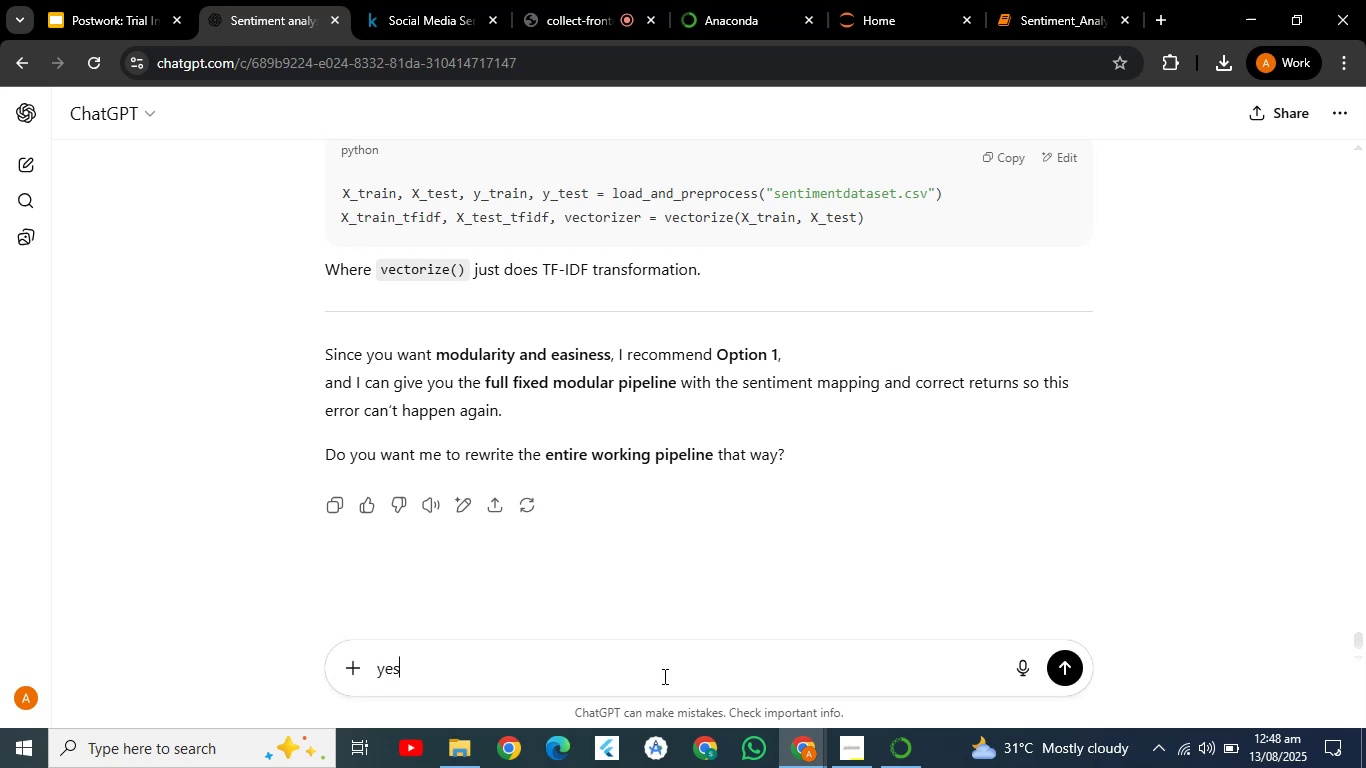 
key(Enter)
 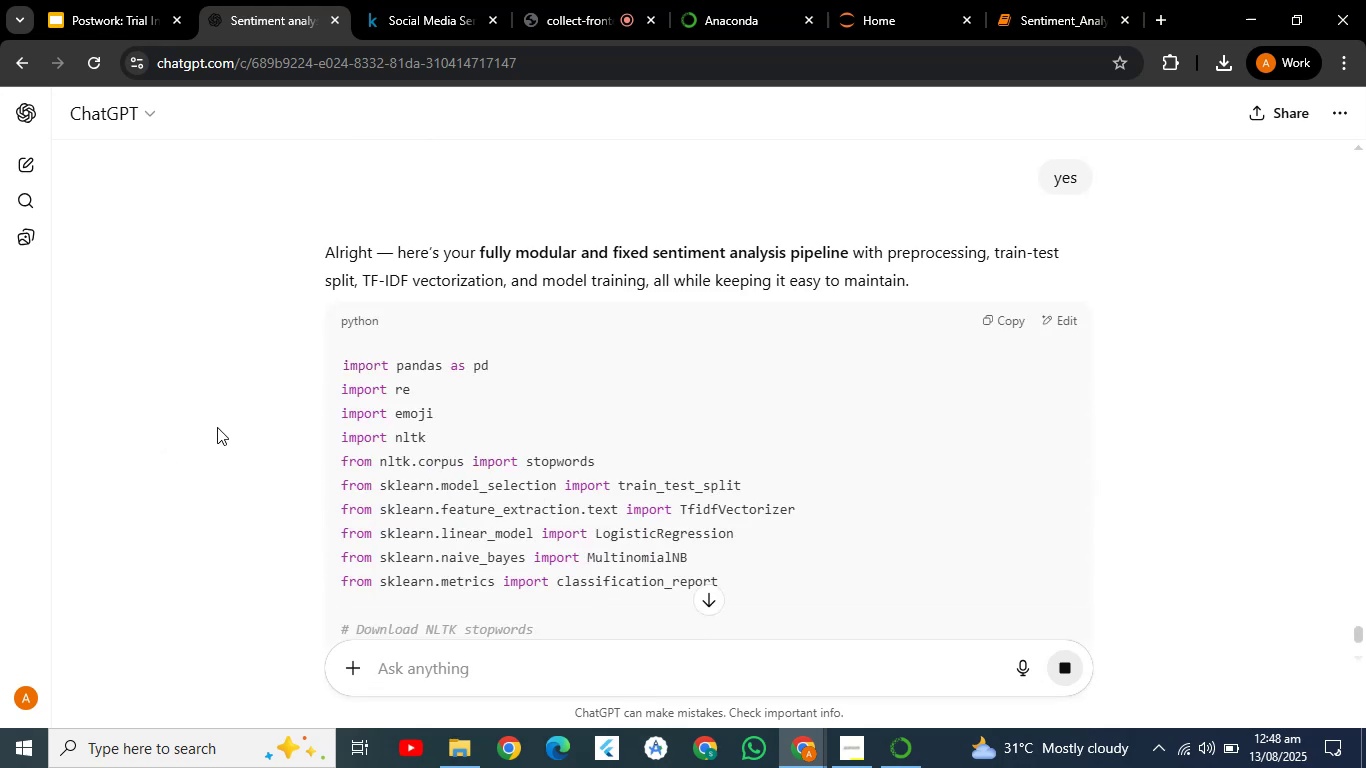 
wait(6.54)
 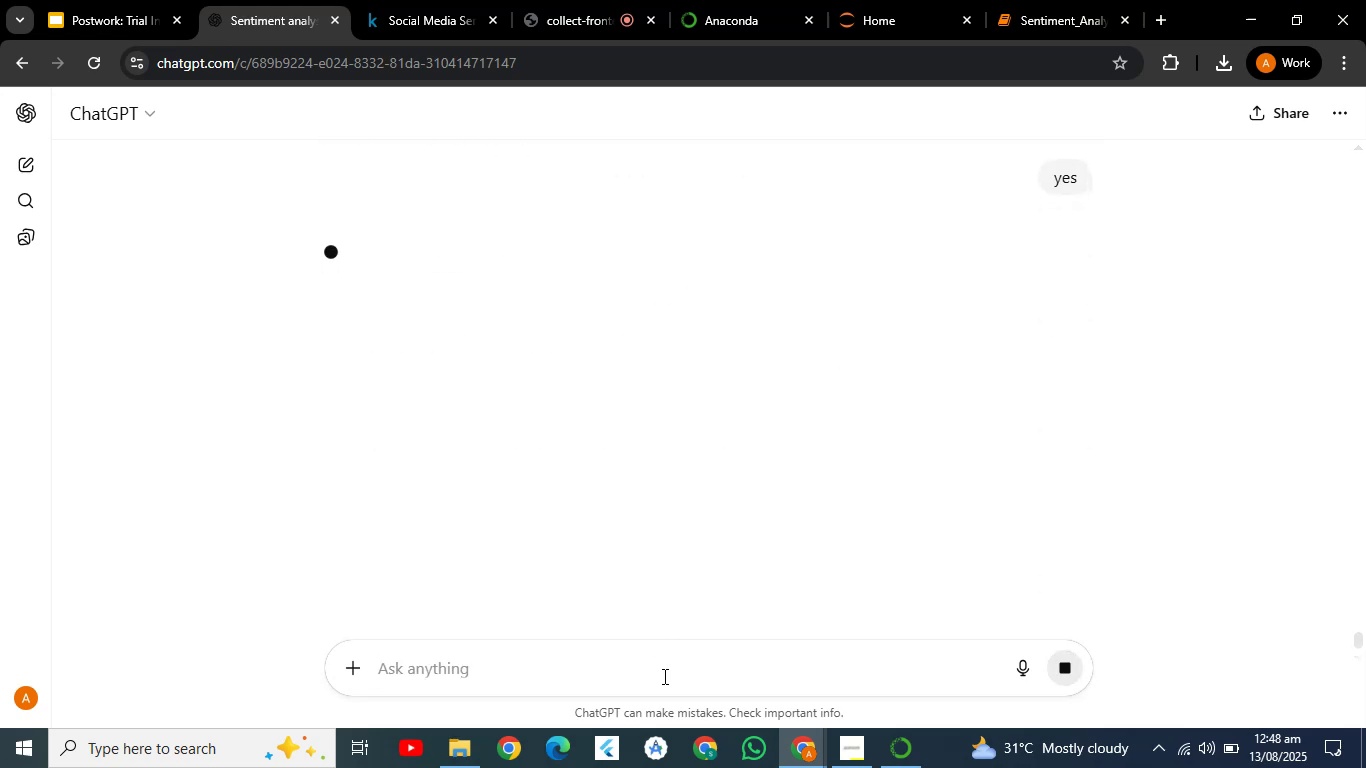 
left_click([1139, 298])
 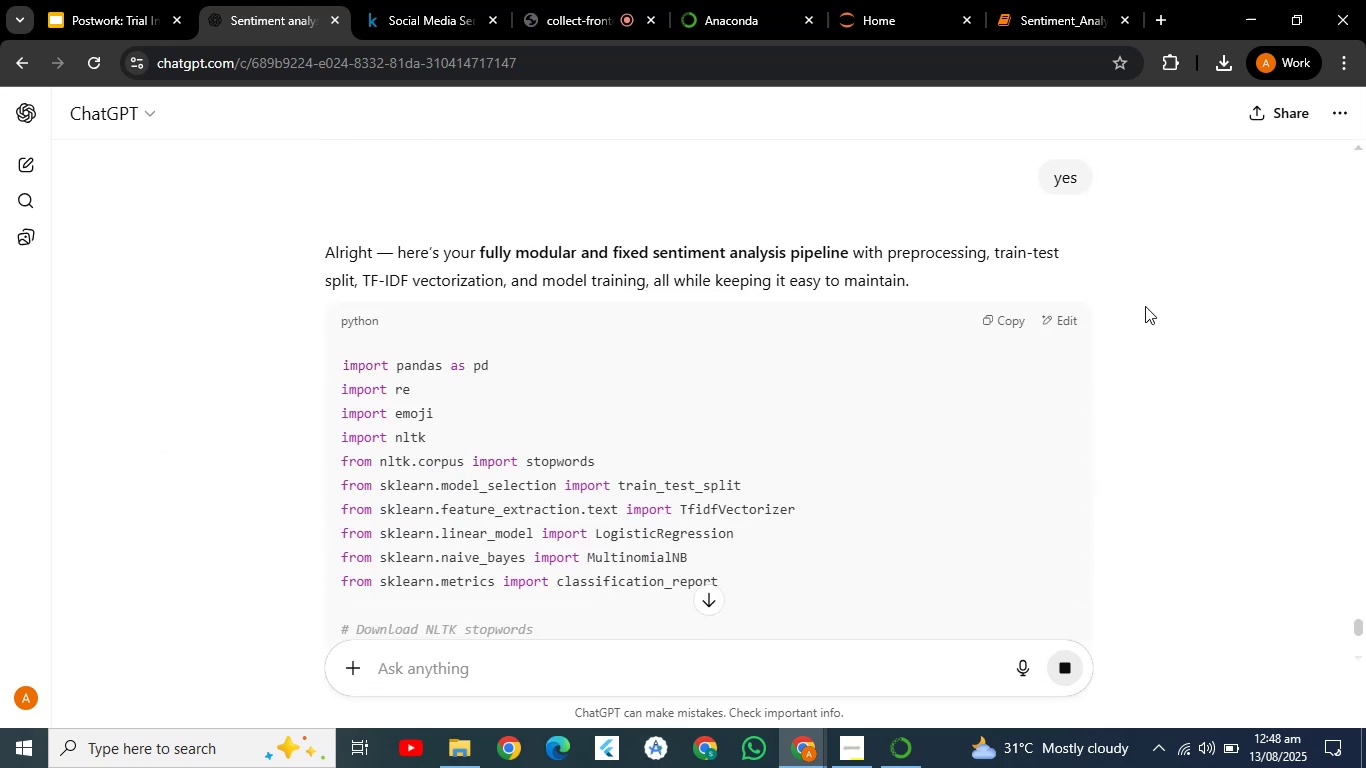 
scroll: coordinate [1101, 313], scroll_direction: down, amount: 12.0
 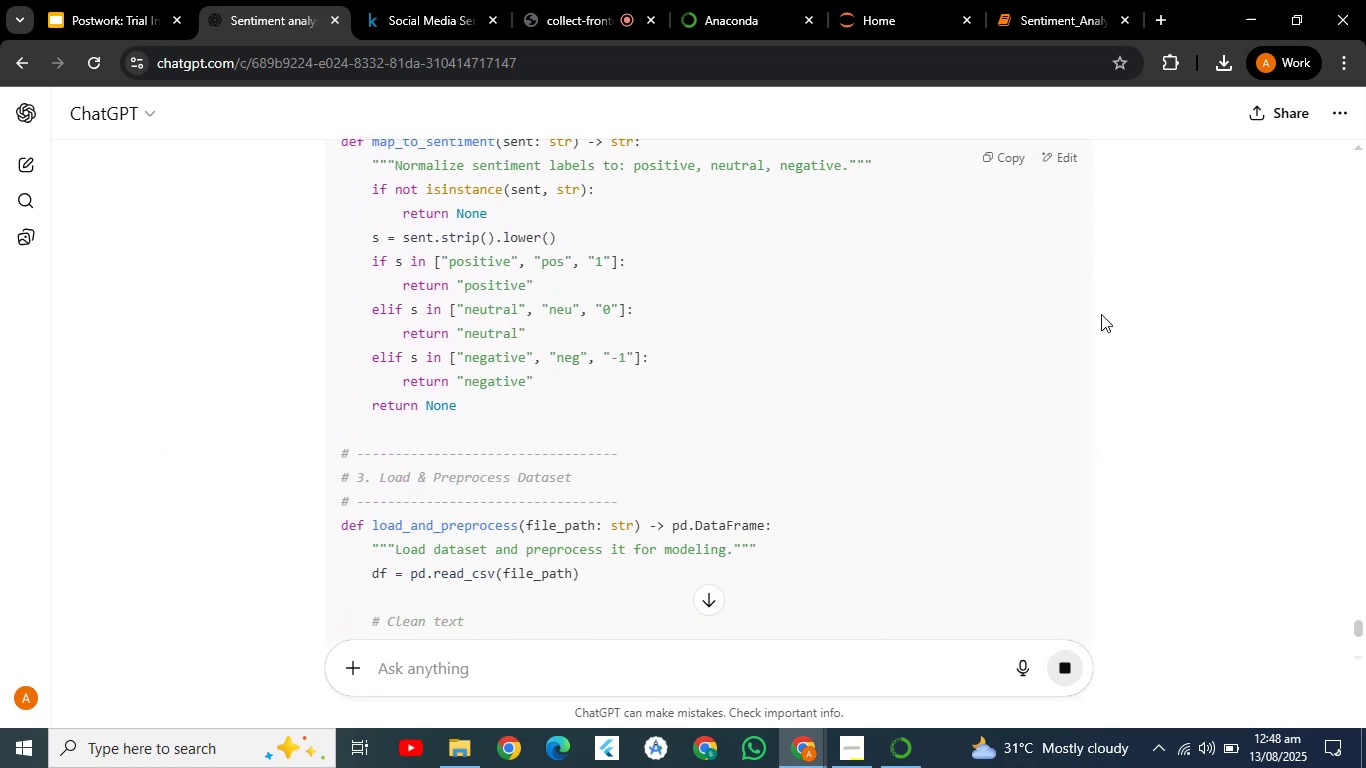 
scroll: coordinate [1097, 317], scroll_direction: down, amount: 18.0
 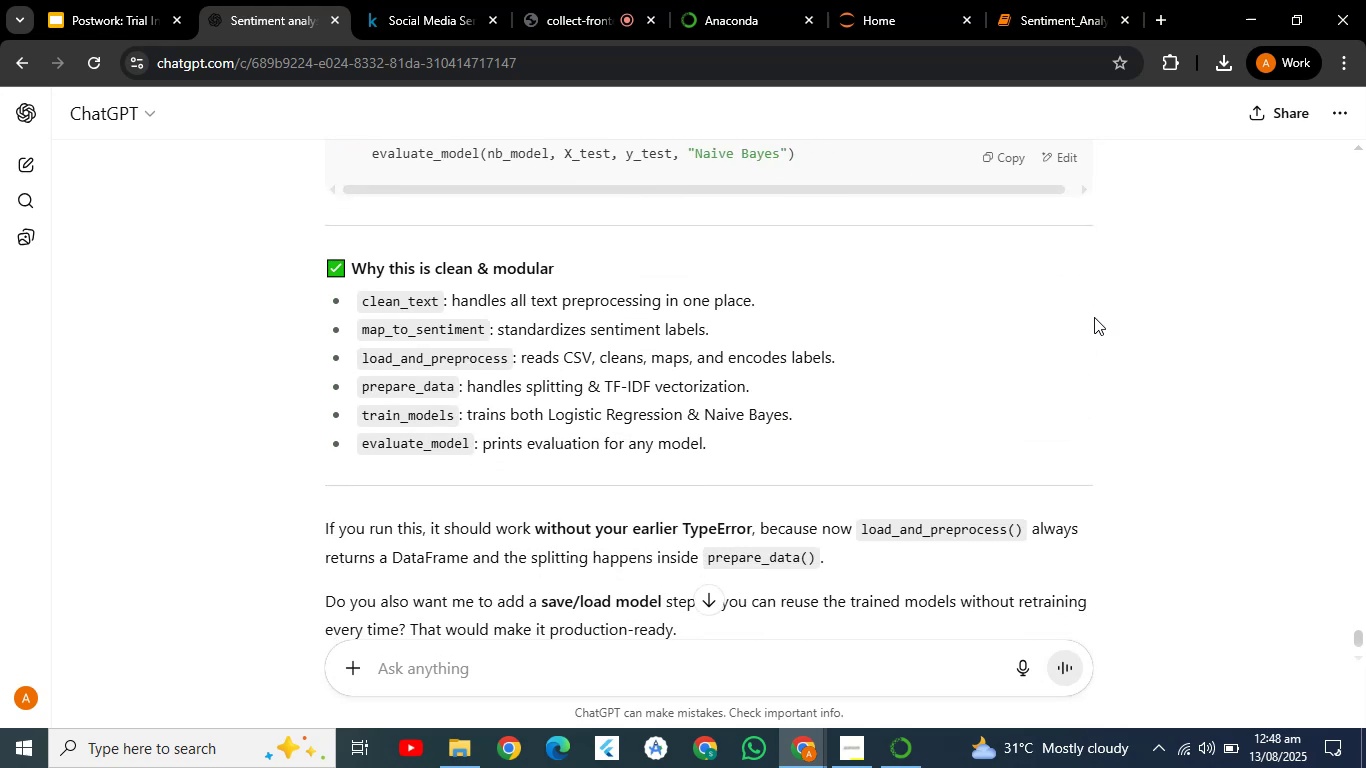 
scroll: coordinate [981, 249], scroll_direction: up, amount: 4.0
 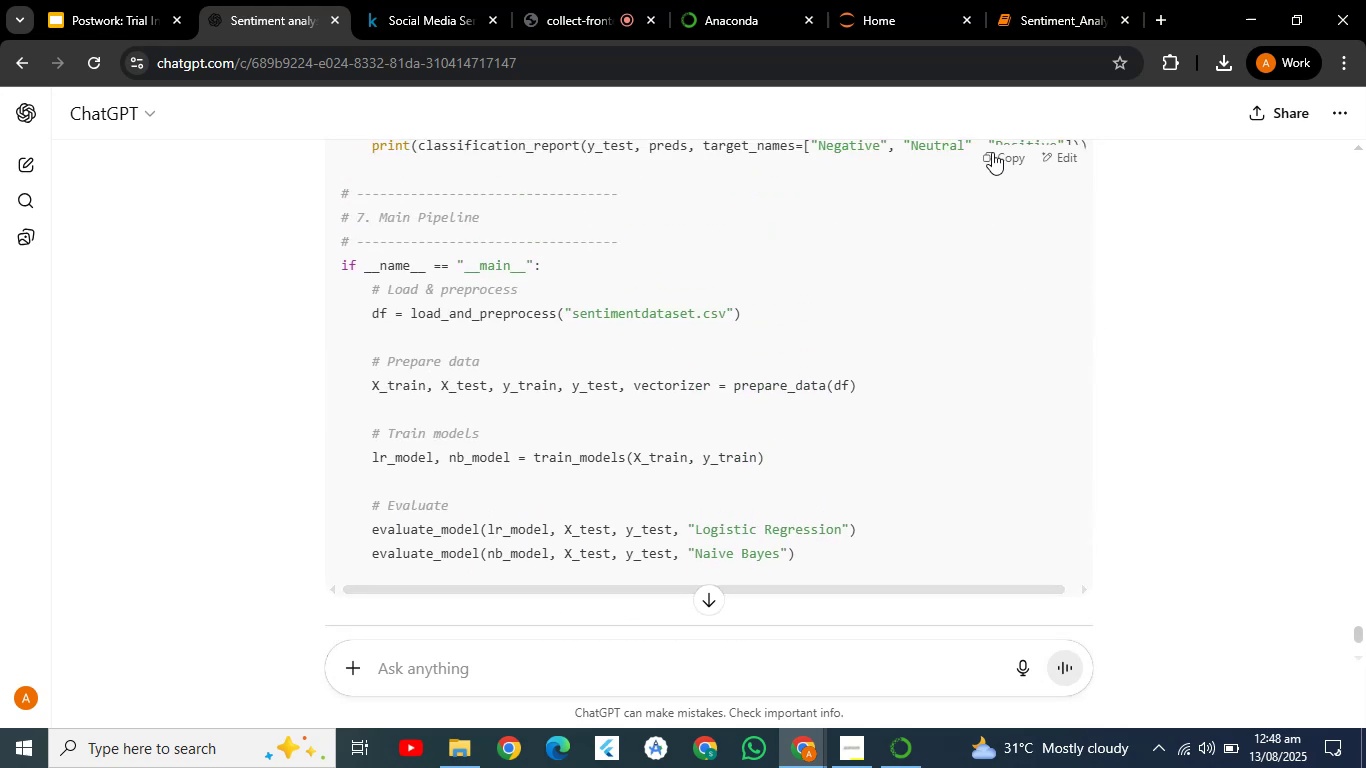 
left_click([992, 152])
 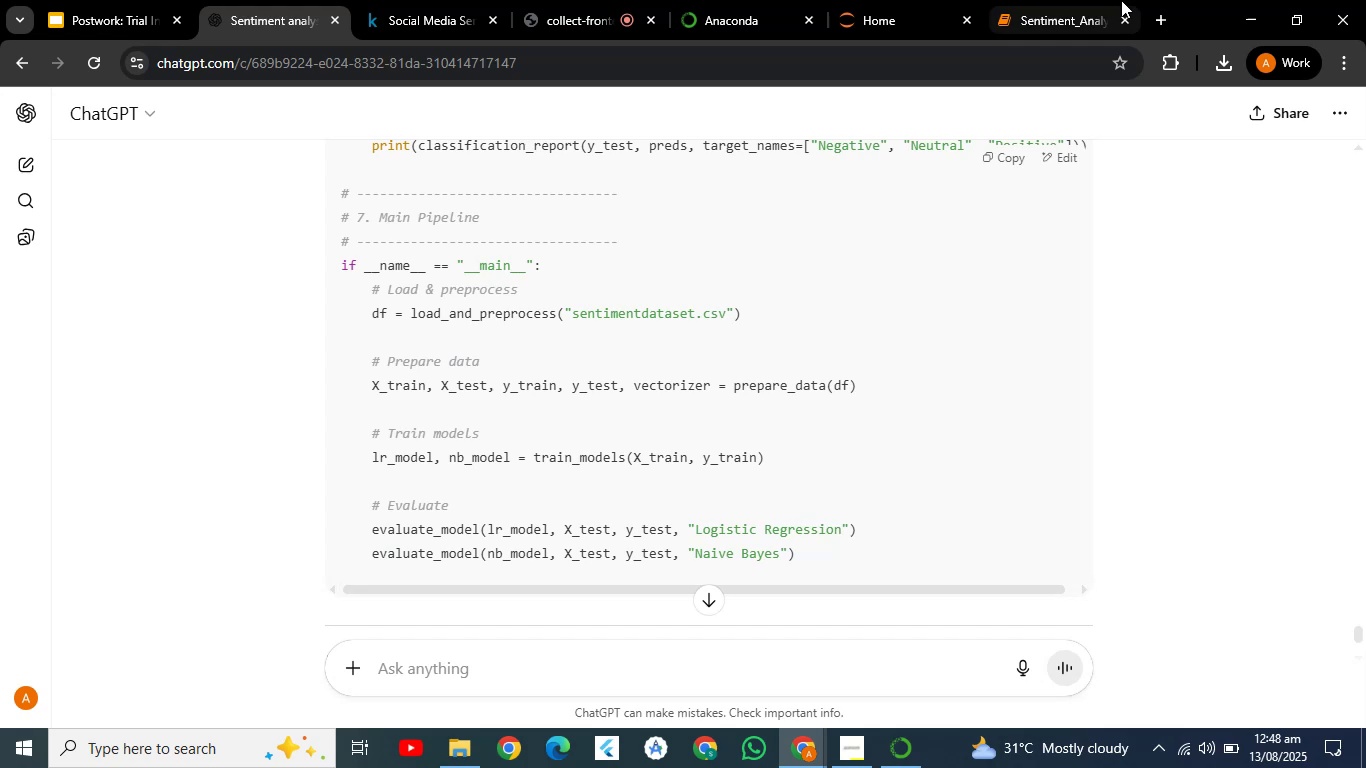 
left_click([1060, 5])
 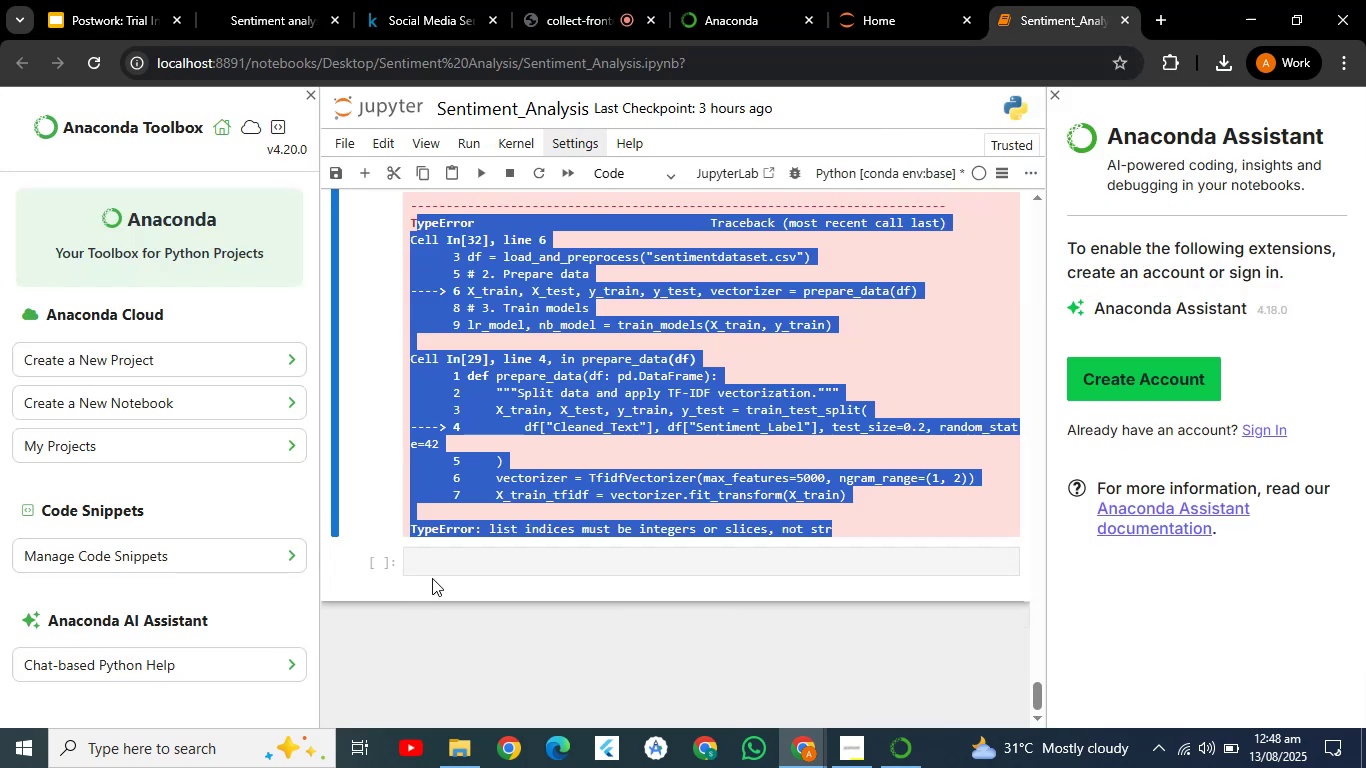 
left_click([433, 563])
 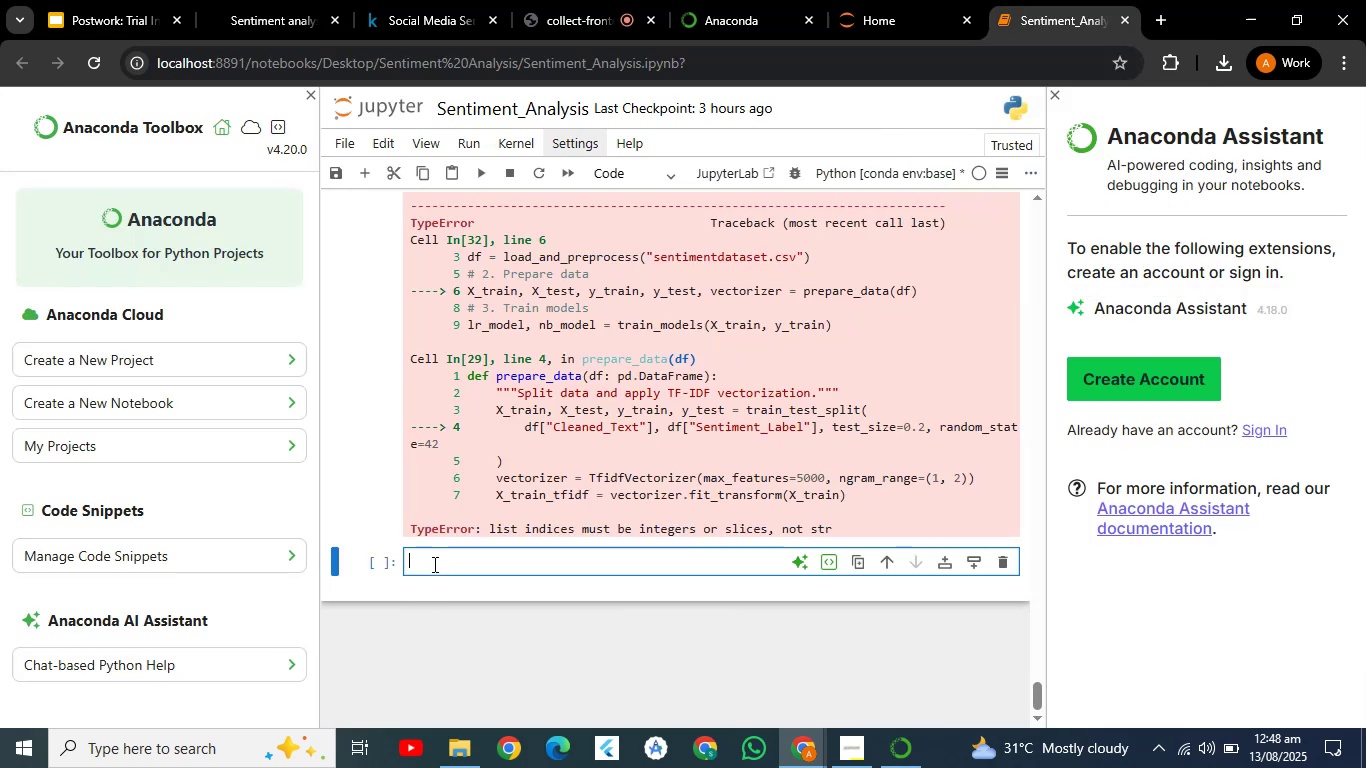 
right_click([433, 564])
 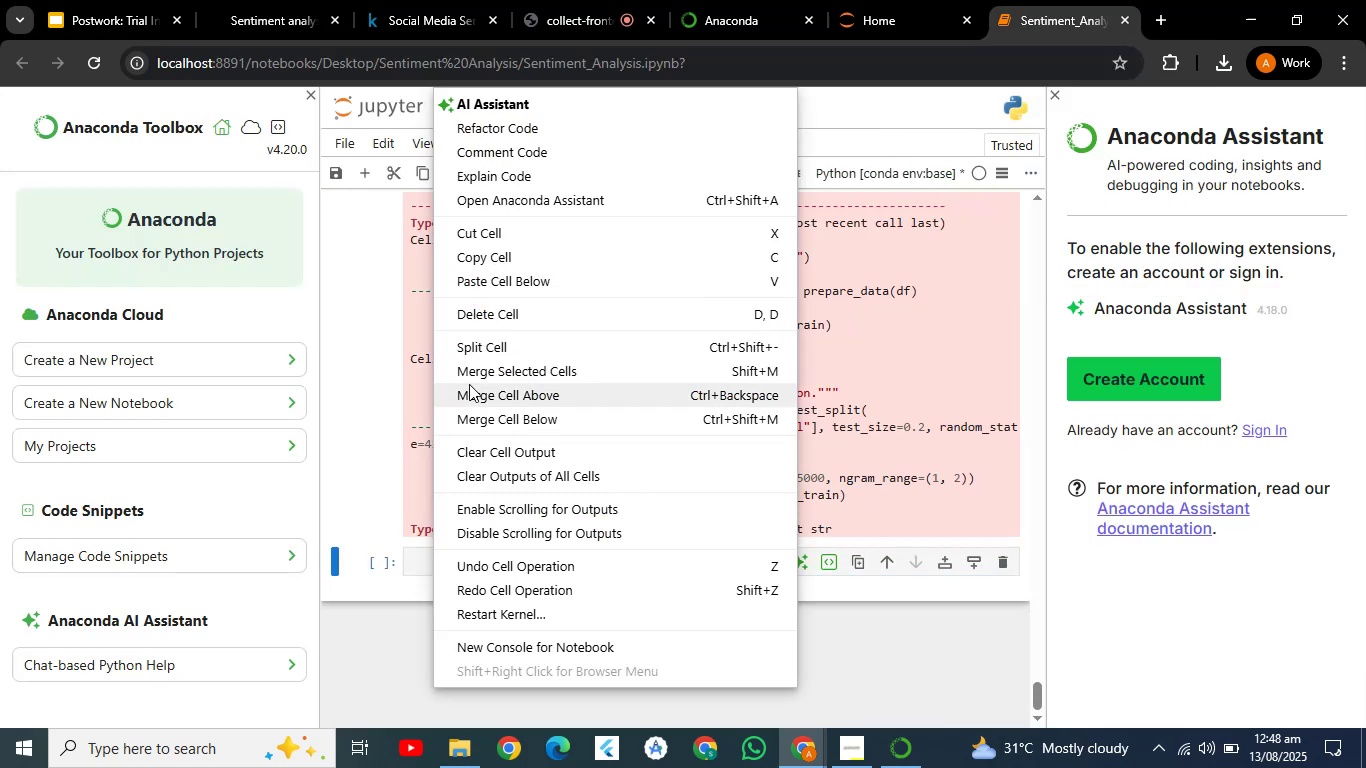 
left_click([489, 273])
 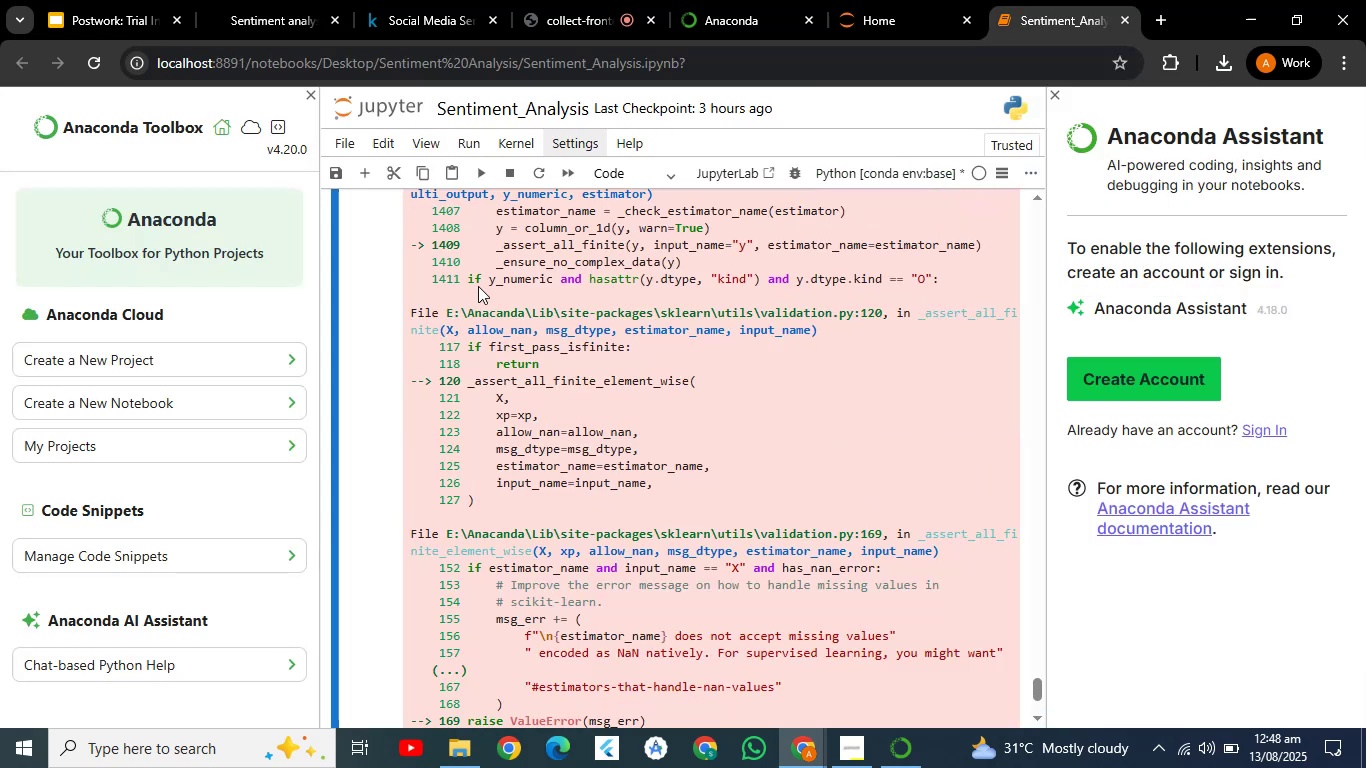 
key(Control+Z)
 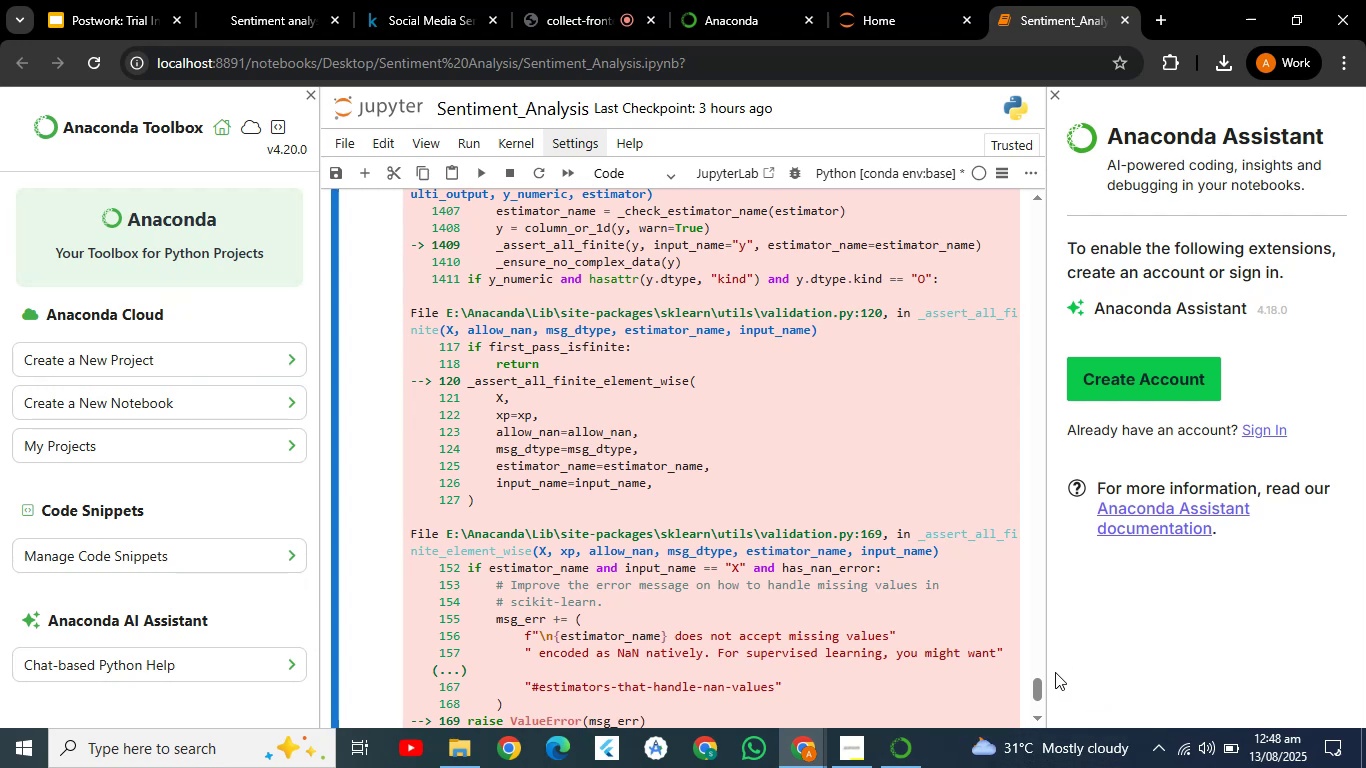 
left_click_drag(start_coordinate=[1036, 690], to_coordinate=[1030, 703])
 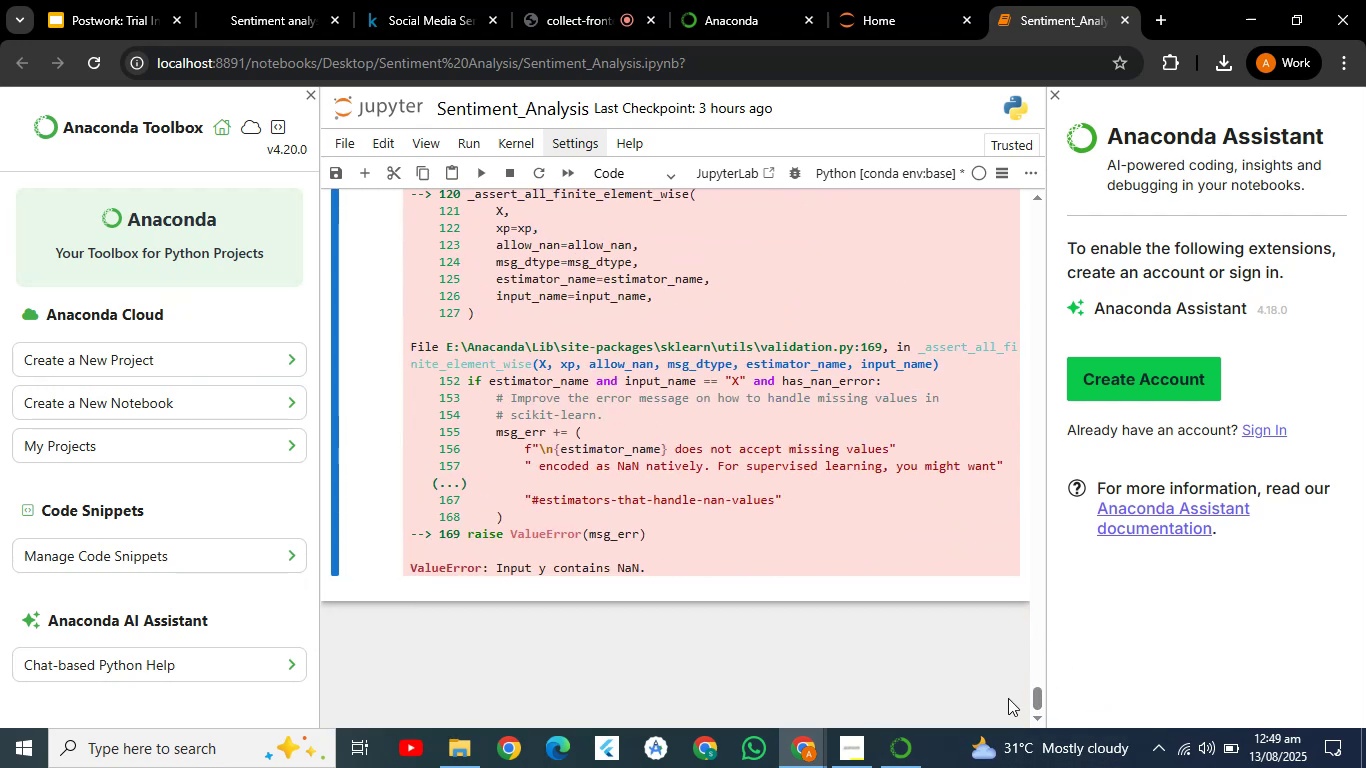 
left_click_drag(start_coordinate=[1034, 696], to_coordinate=[1040, 660])
 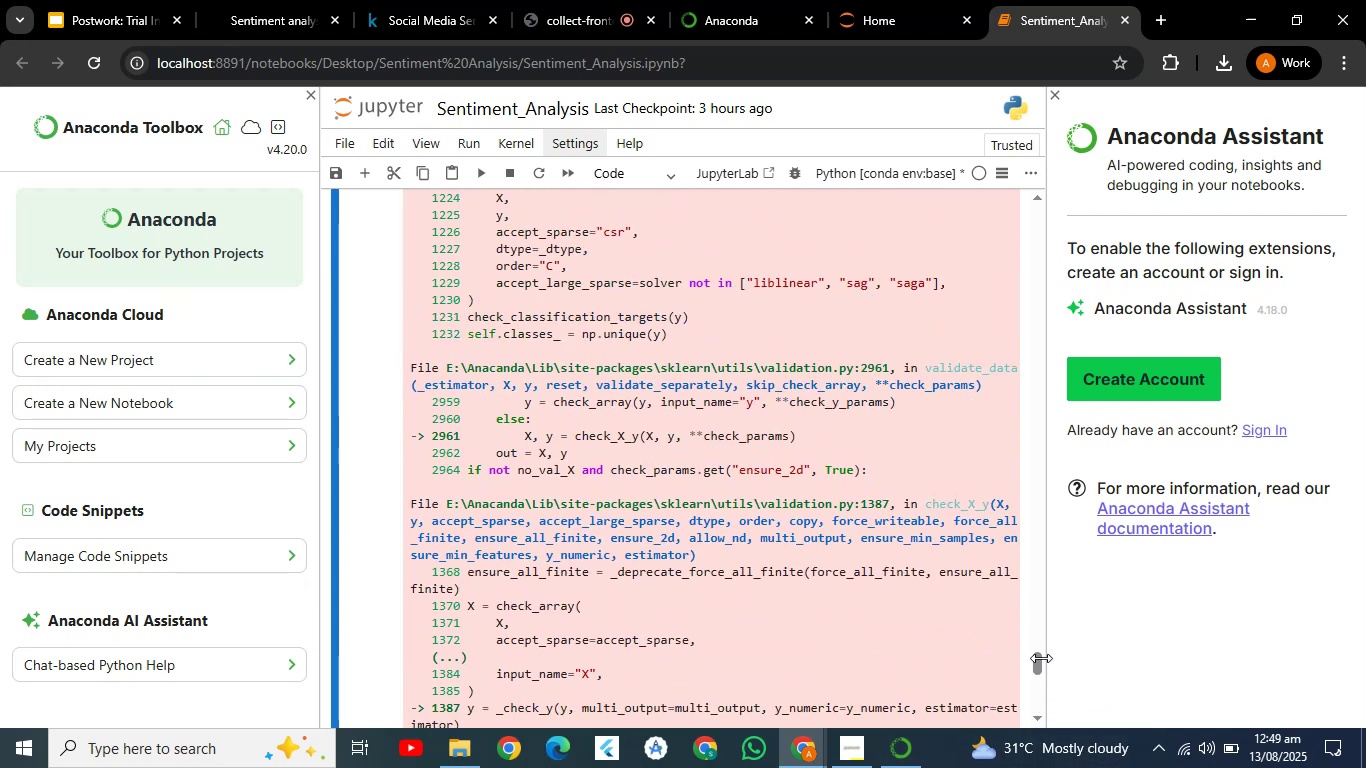 
left_click_drag(start_coordinate=[1042, 655], to_coordinate=[1047, 636])
 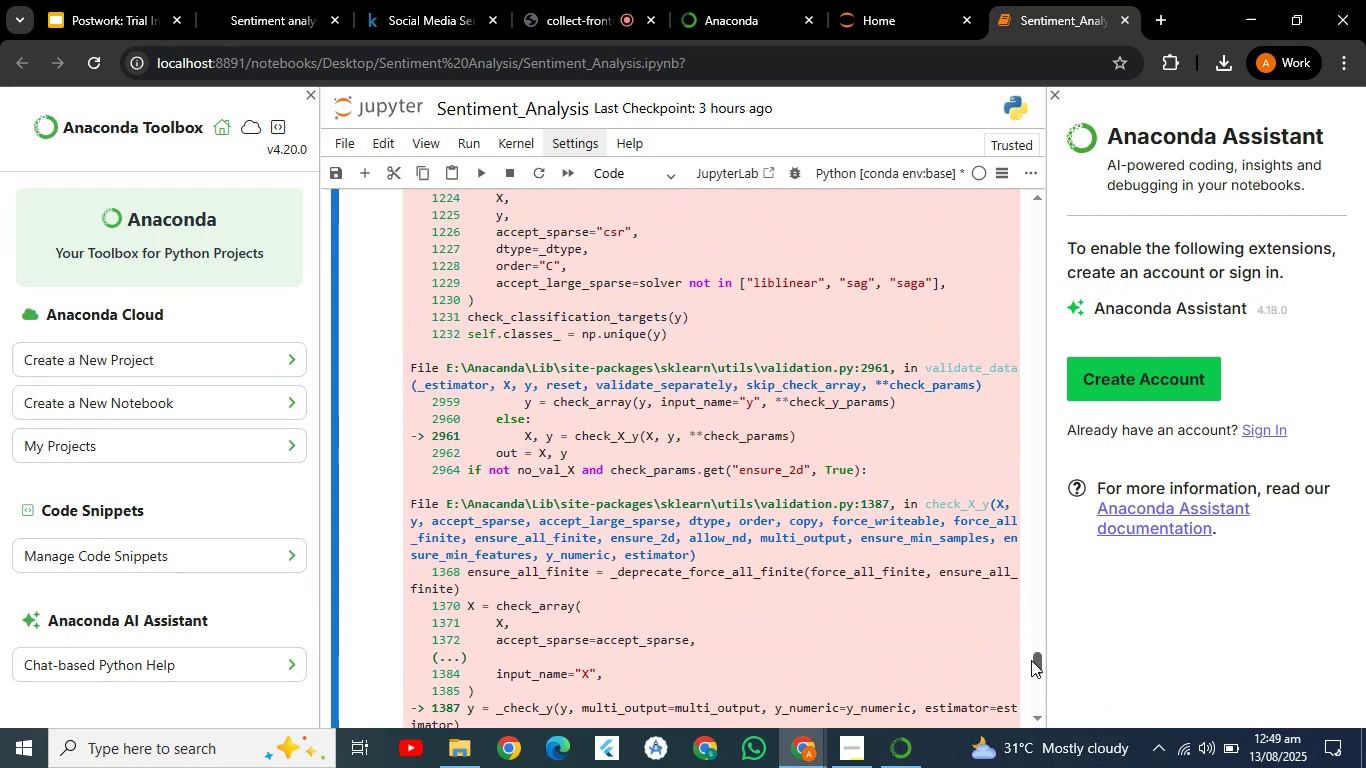 
left_click_drag(start_coordinate=[1034, 663], to_coordinate=[1041, 617])
 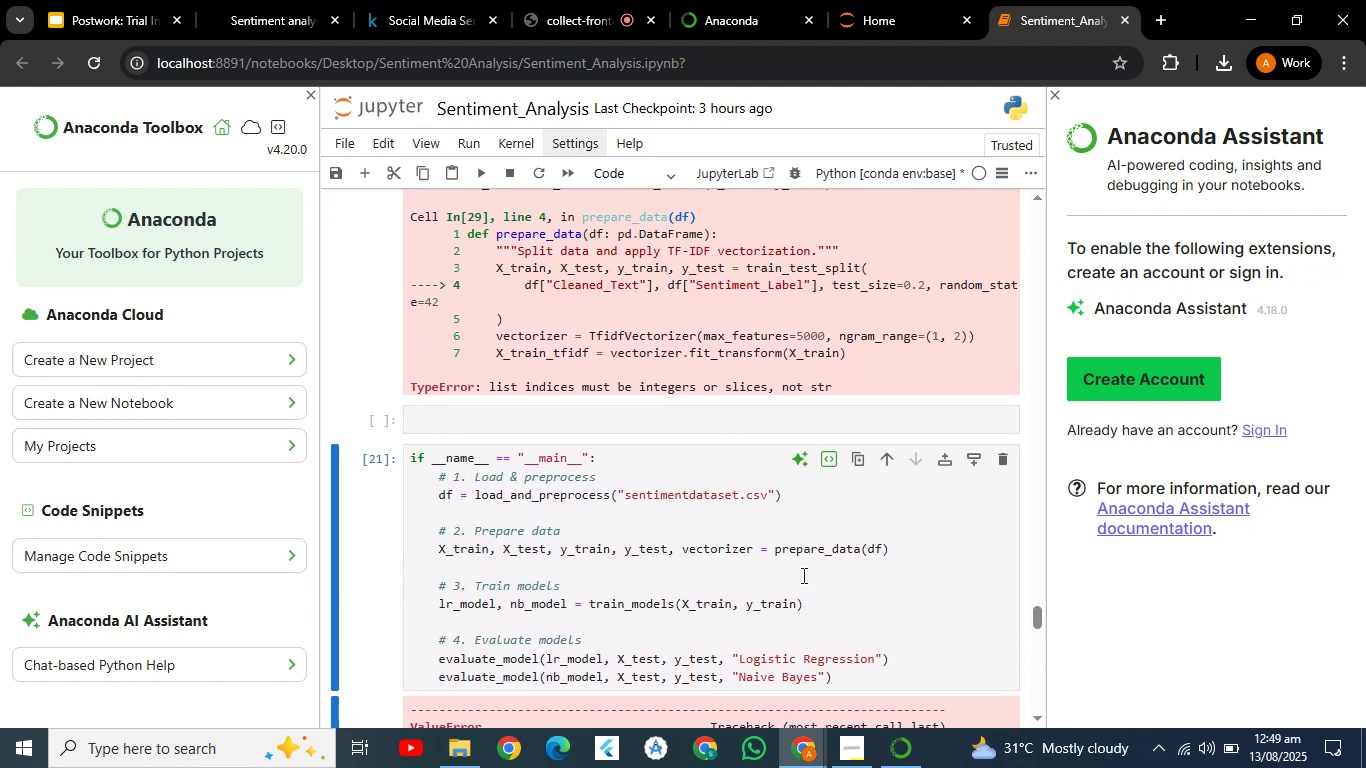 
left_click_drag(start_coordinate=[1037, 617], to_coordinate=[1037, 624])
 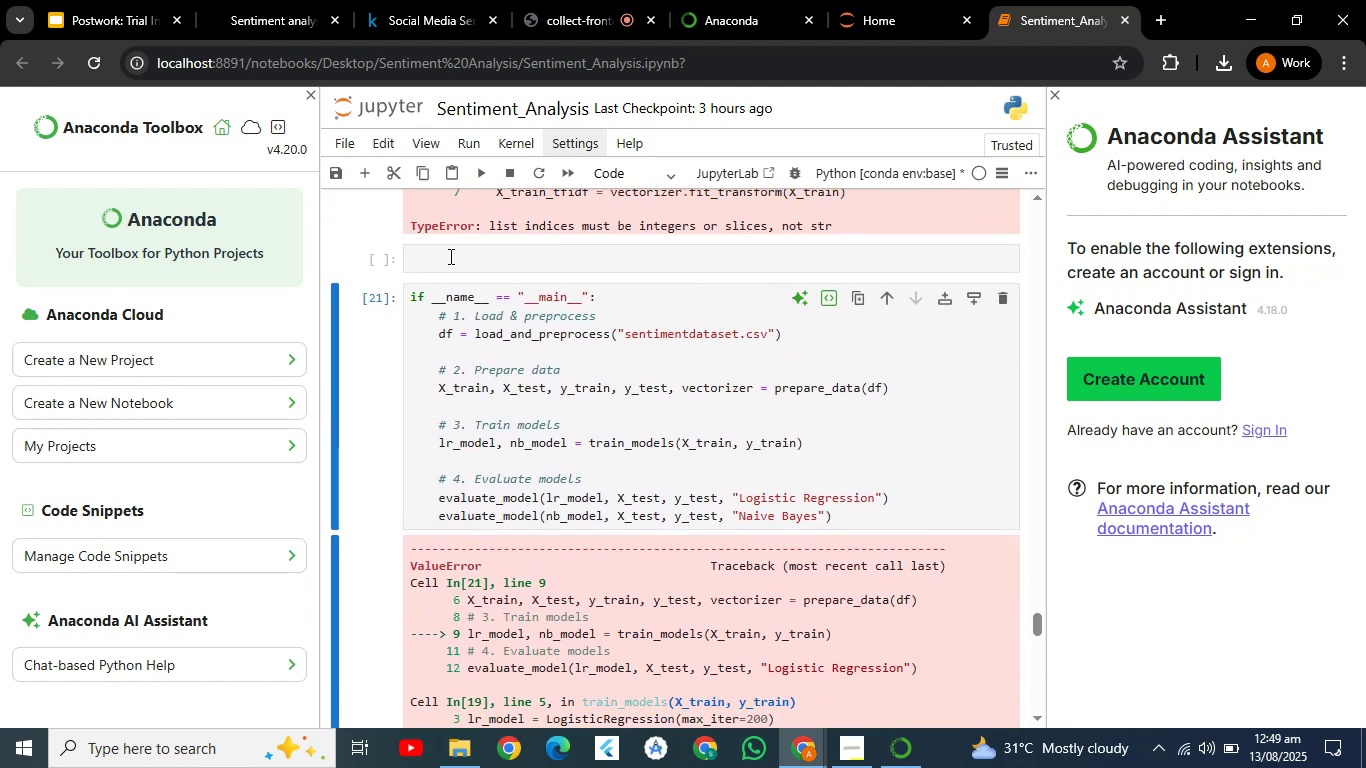 
left_click([449, 256])
 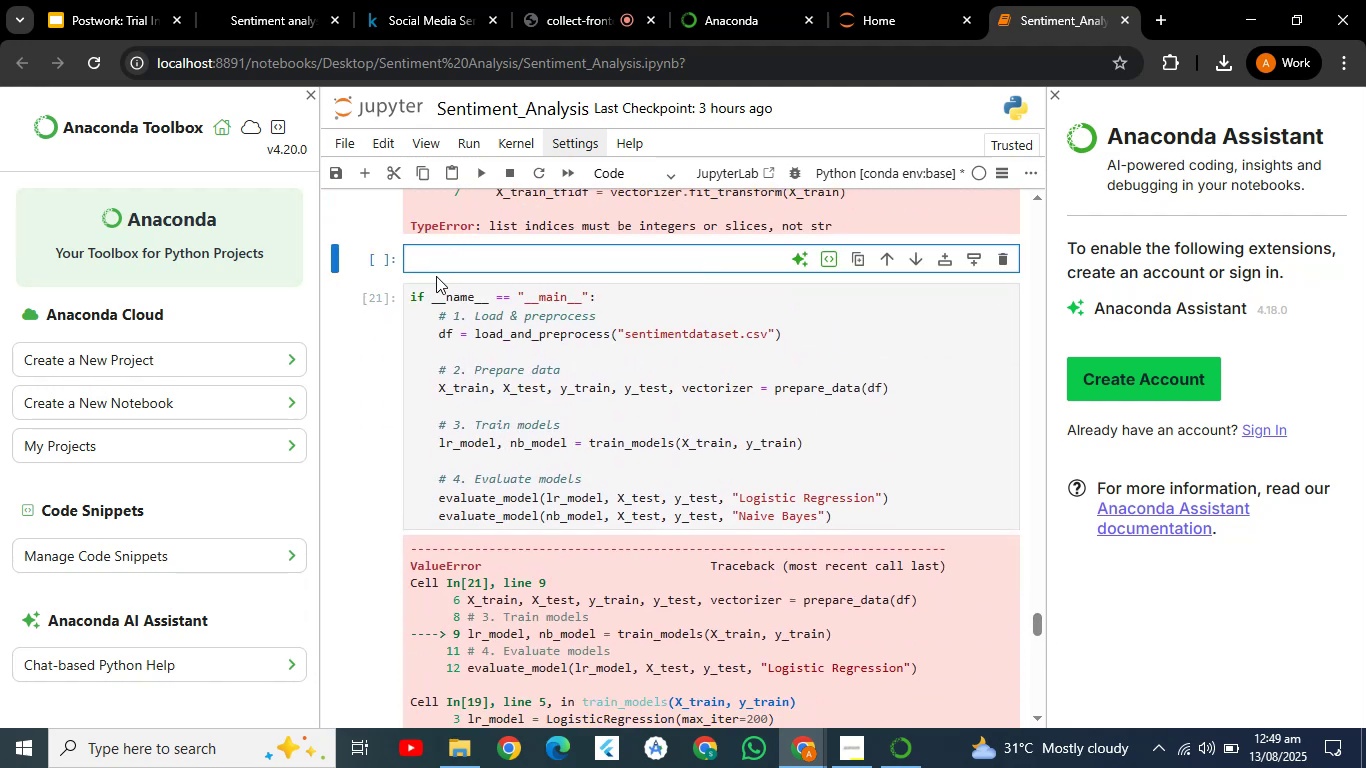 
key(Control+V)
 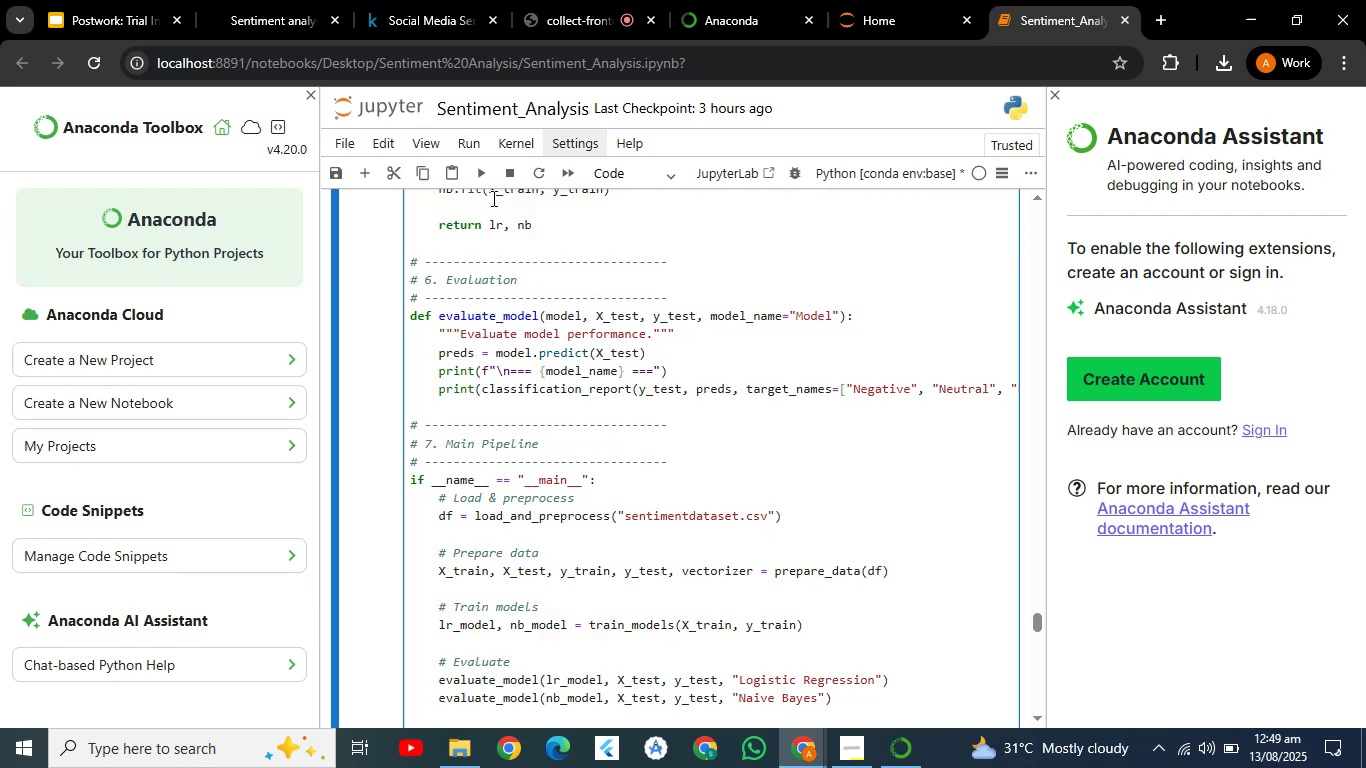 
left_click([487, 174])
 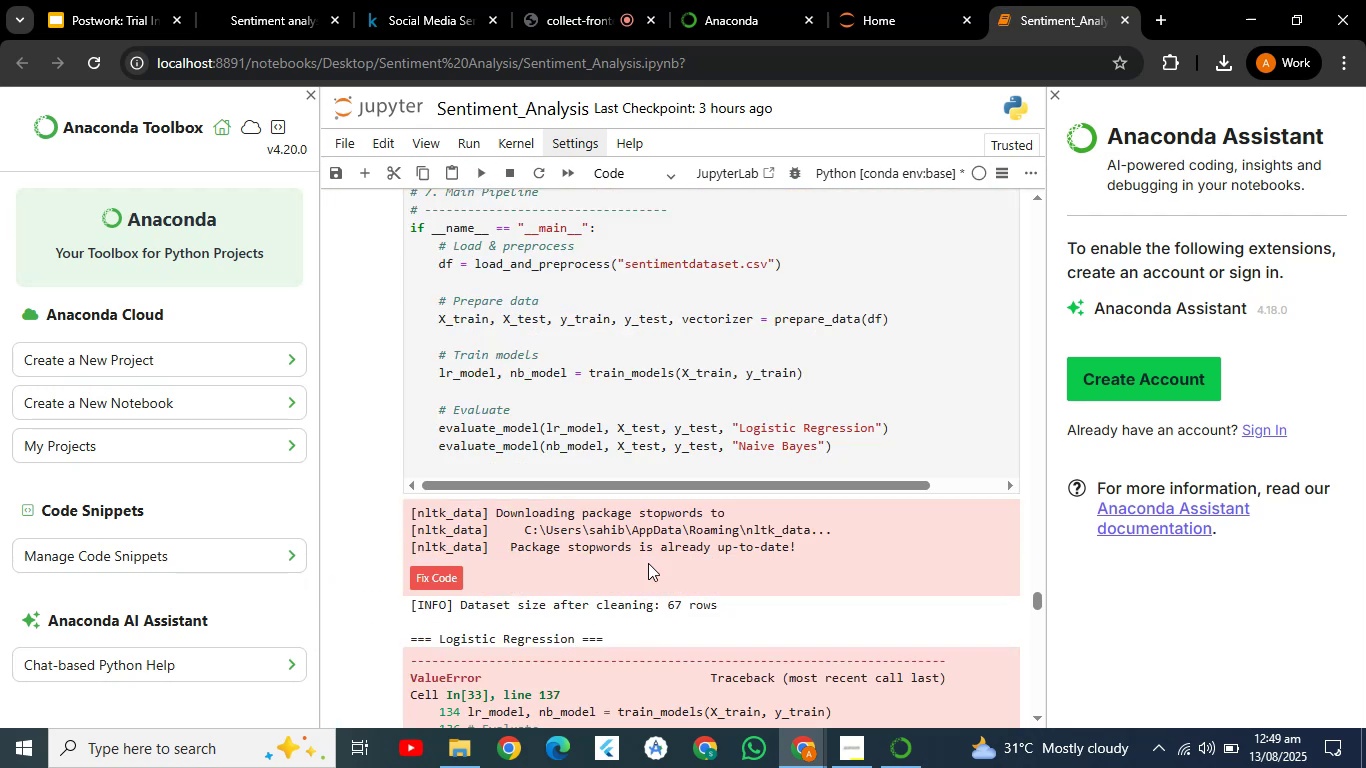 
wait(6.06)
 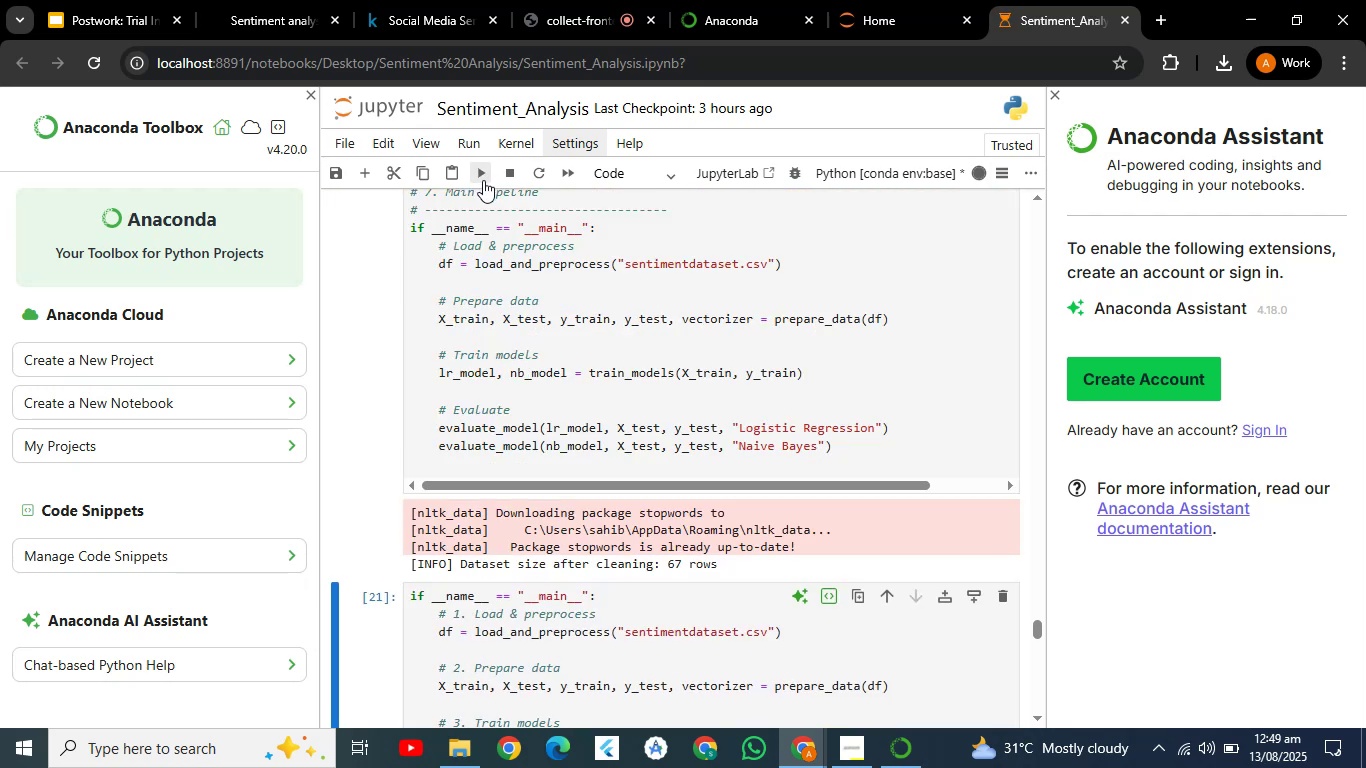 
left_click_drag(start_coordinate=[1039, 605], to_coordinate=[1032, 676])
 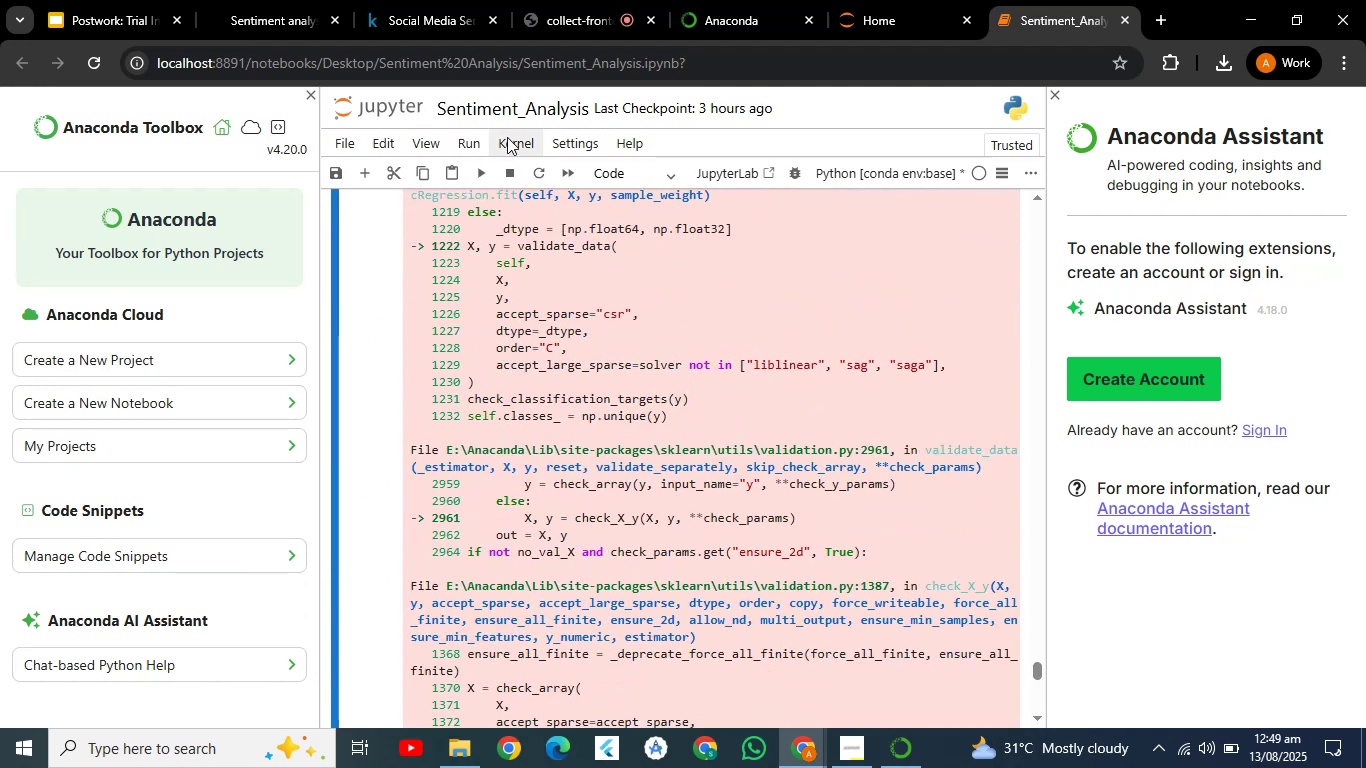 
left_click([507, 137])
 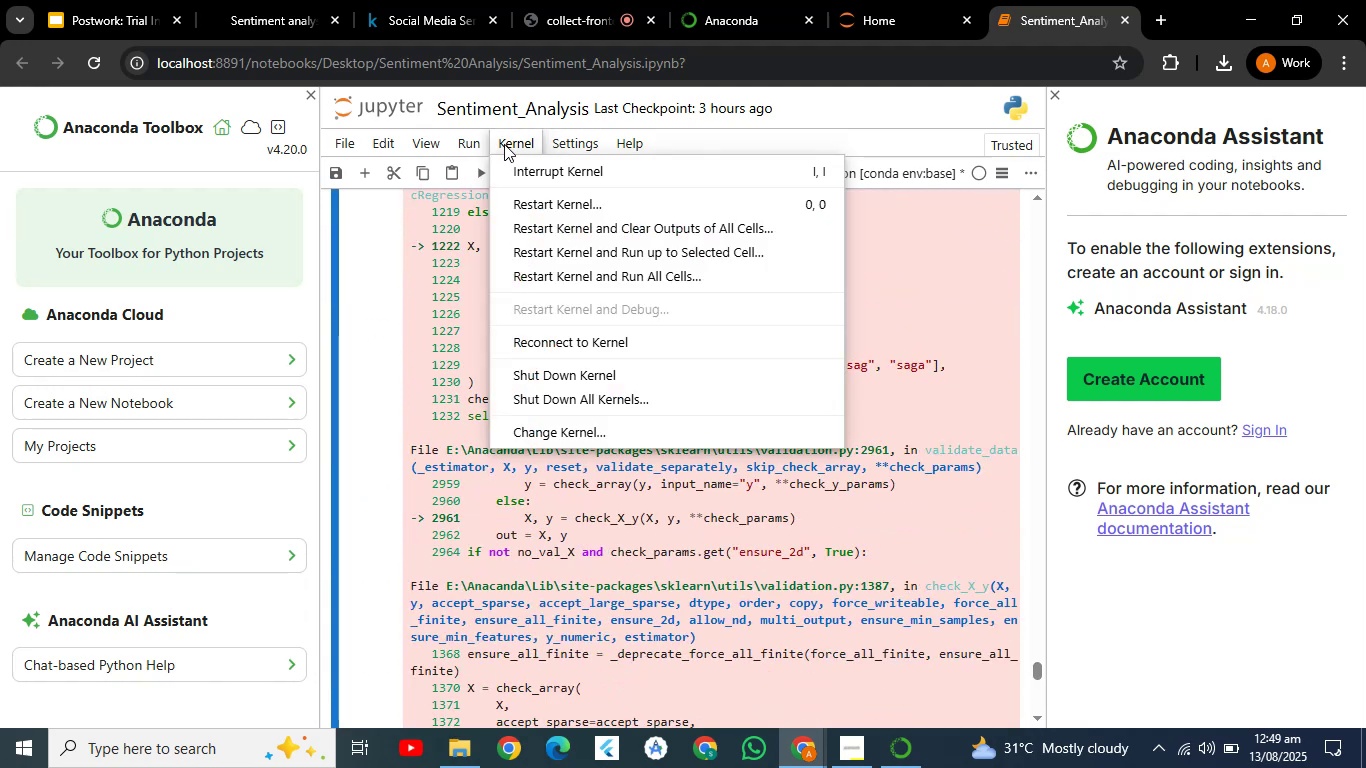 
mouse_move([471, 153])
 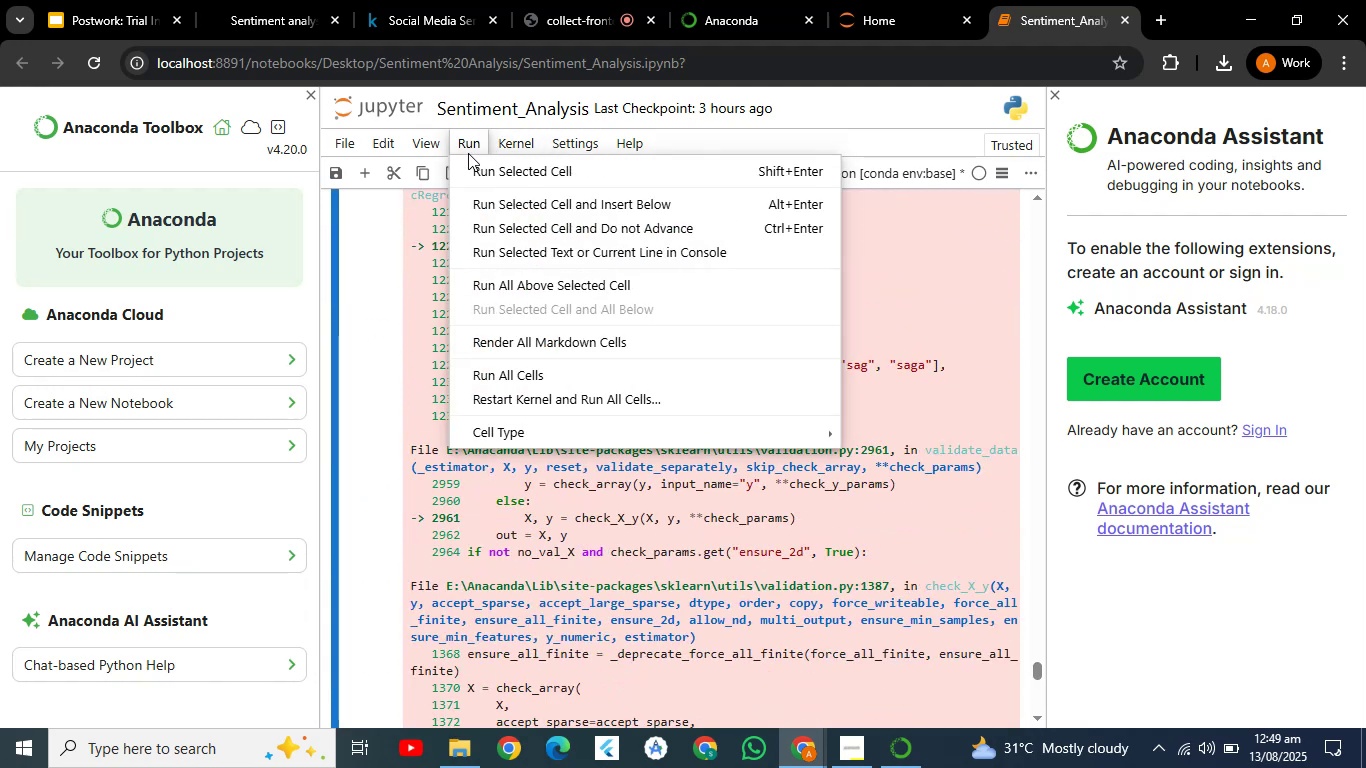 
mouse_move([428, 147])
 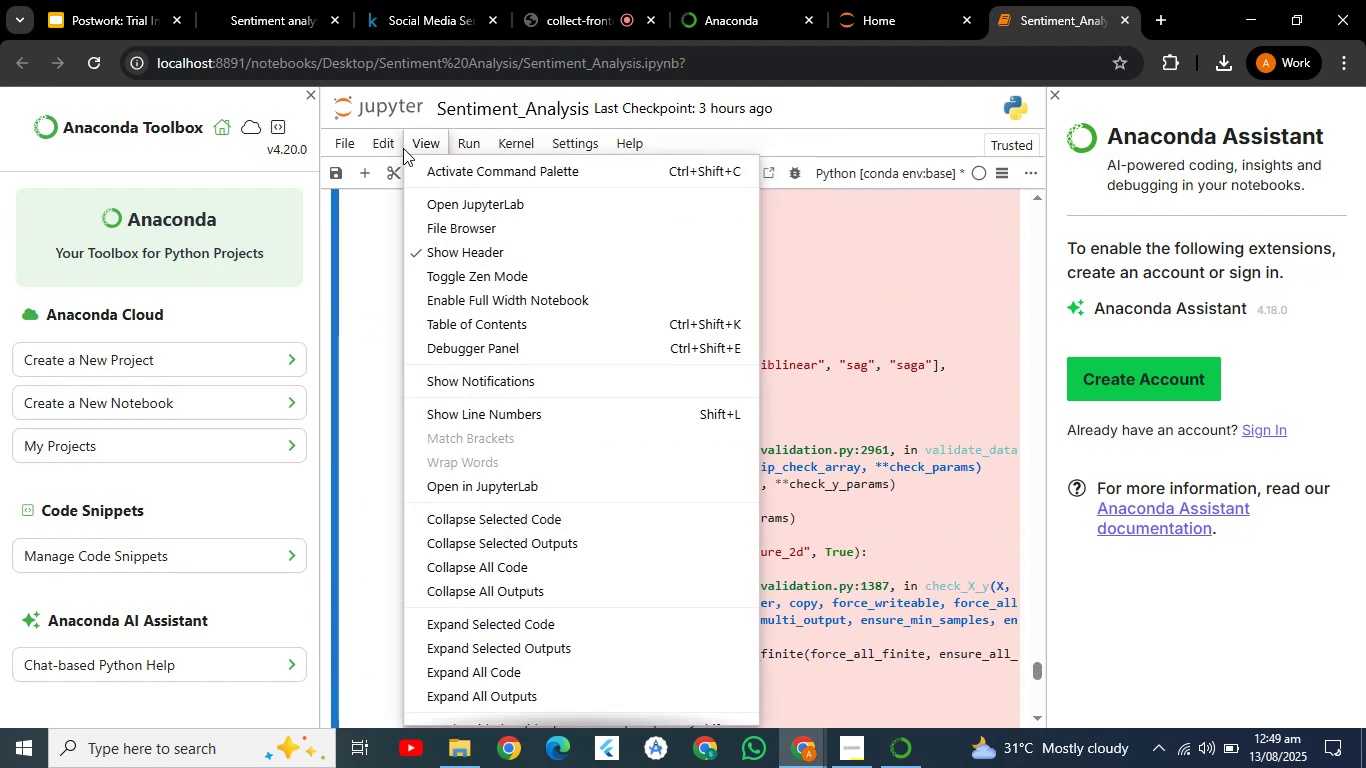 
mouse_move([387, 170])
 